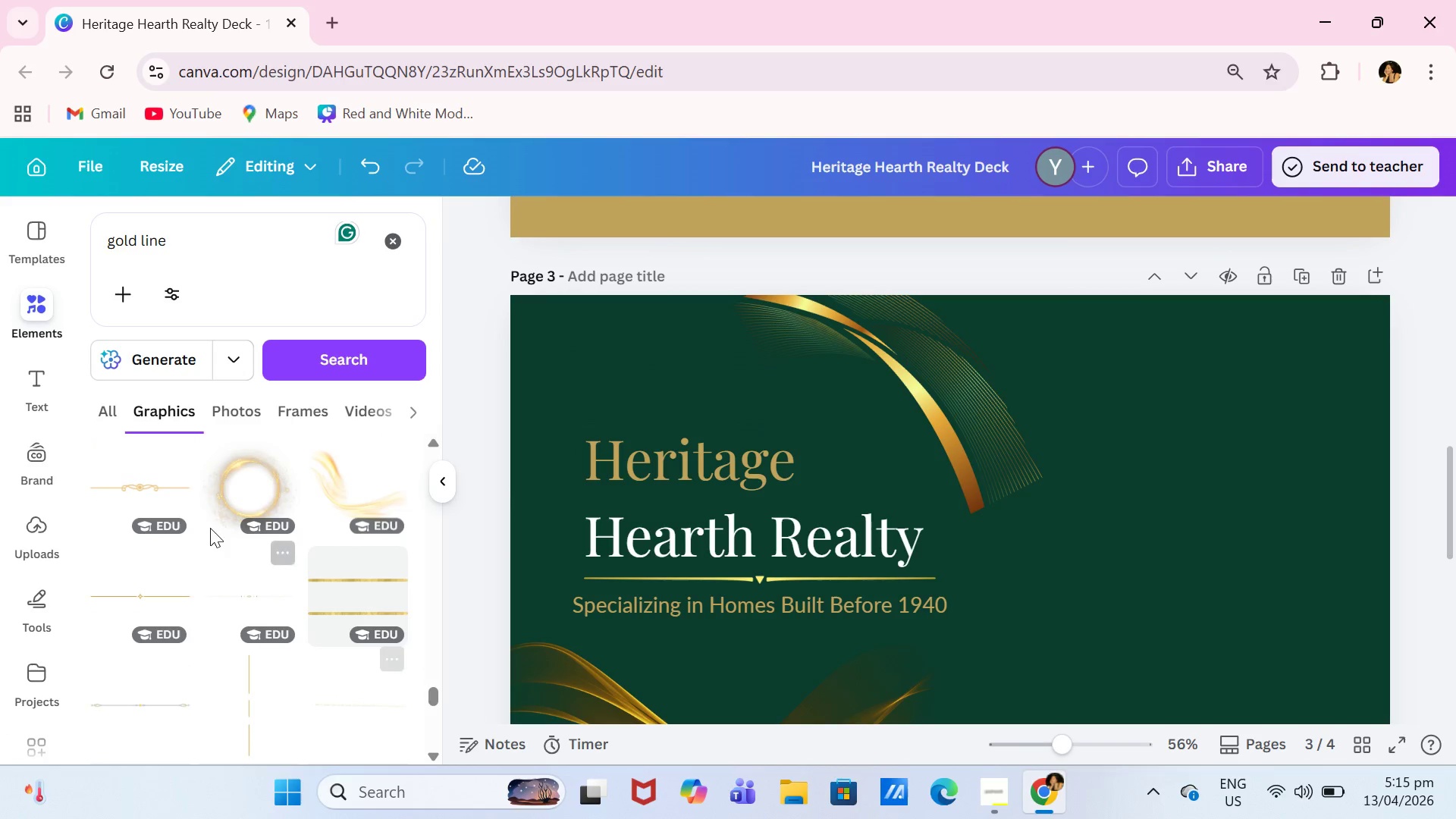 
left_click([226, 489])
 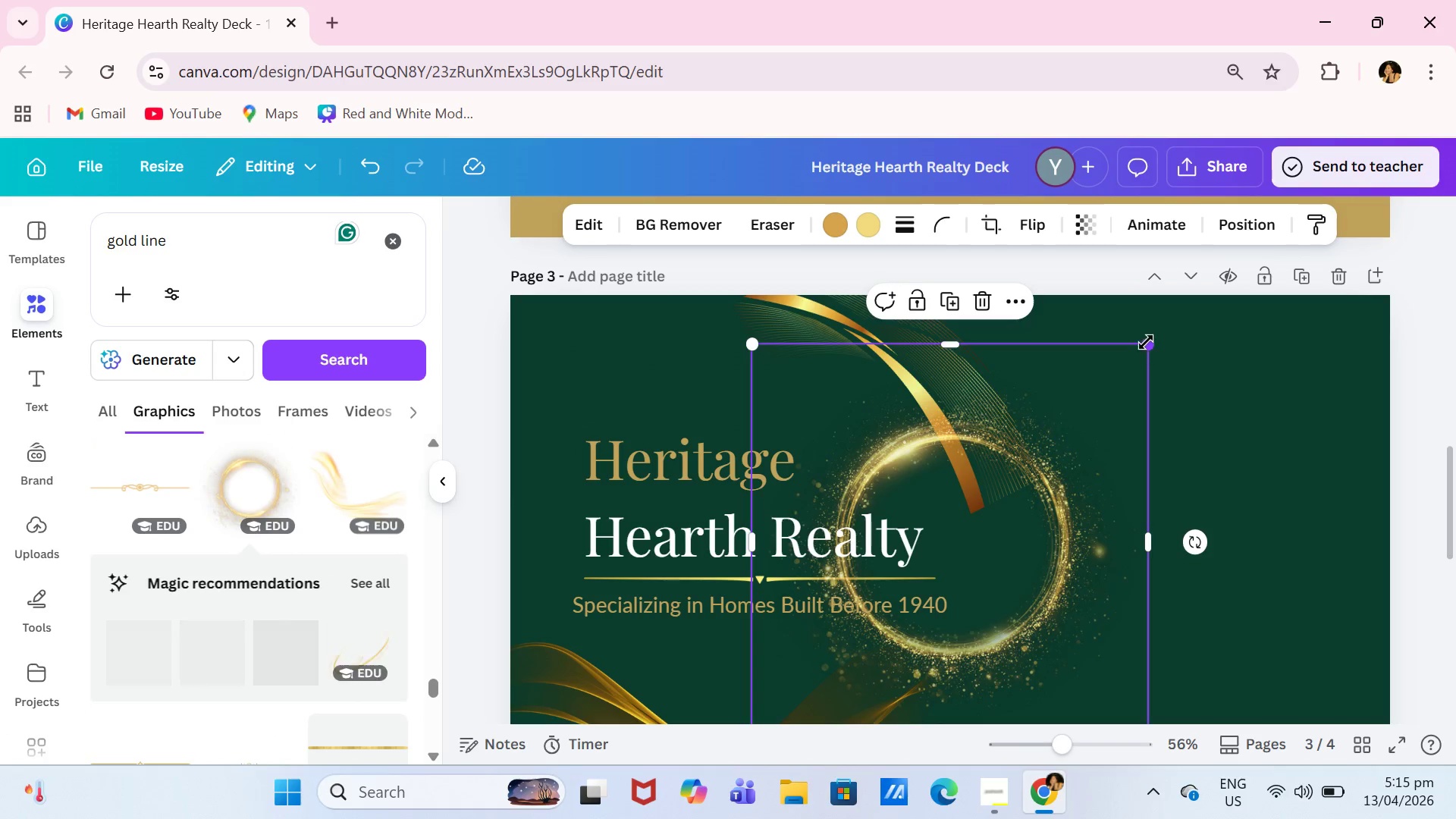 
left_click_drag(start_coordinate=[1155, 347], to_coordinate=[1455, 99])
 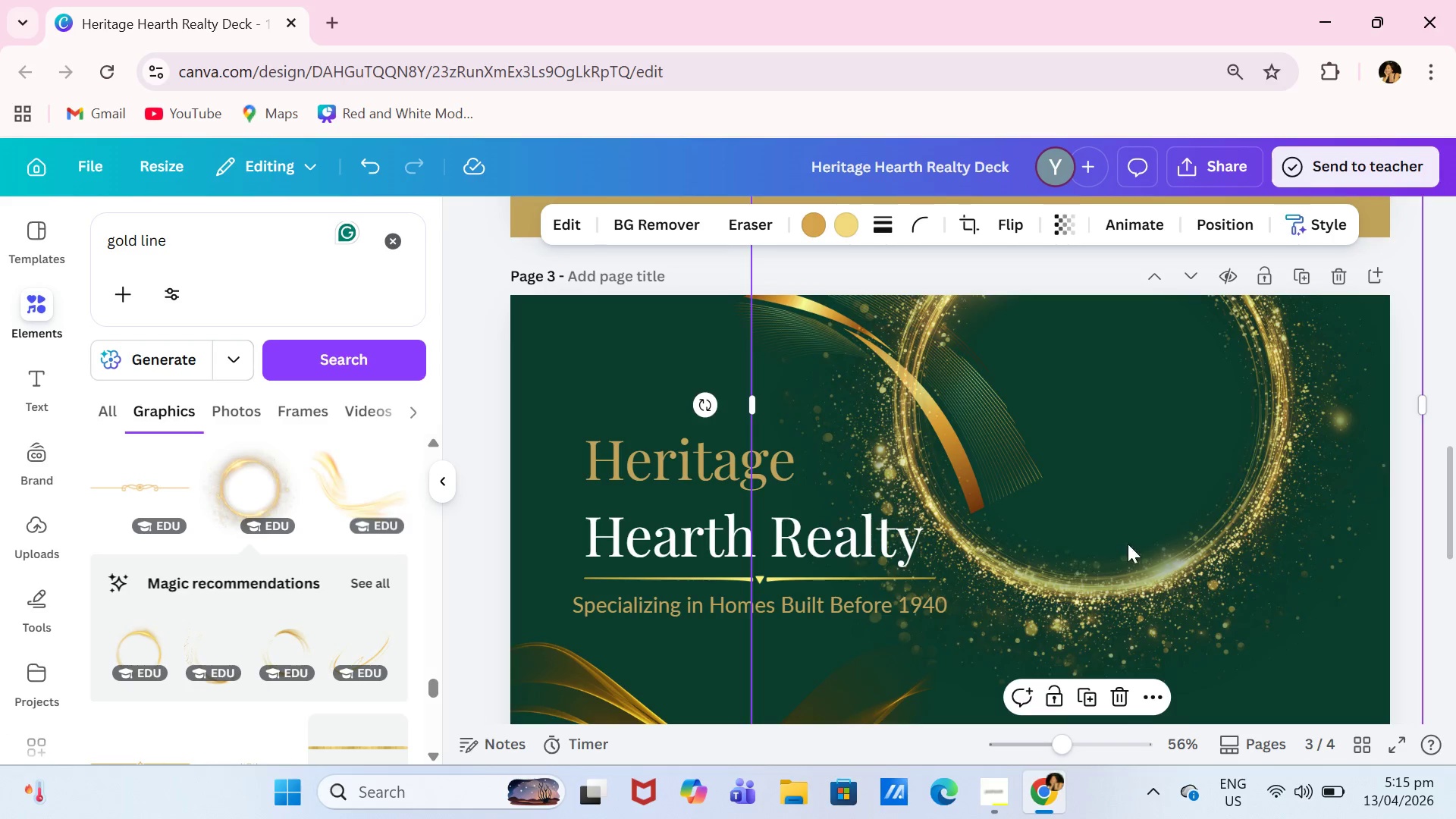 
left_click_drag(start_coordinate=[1111, 534], to_coordinate=[1171, 665])
 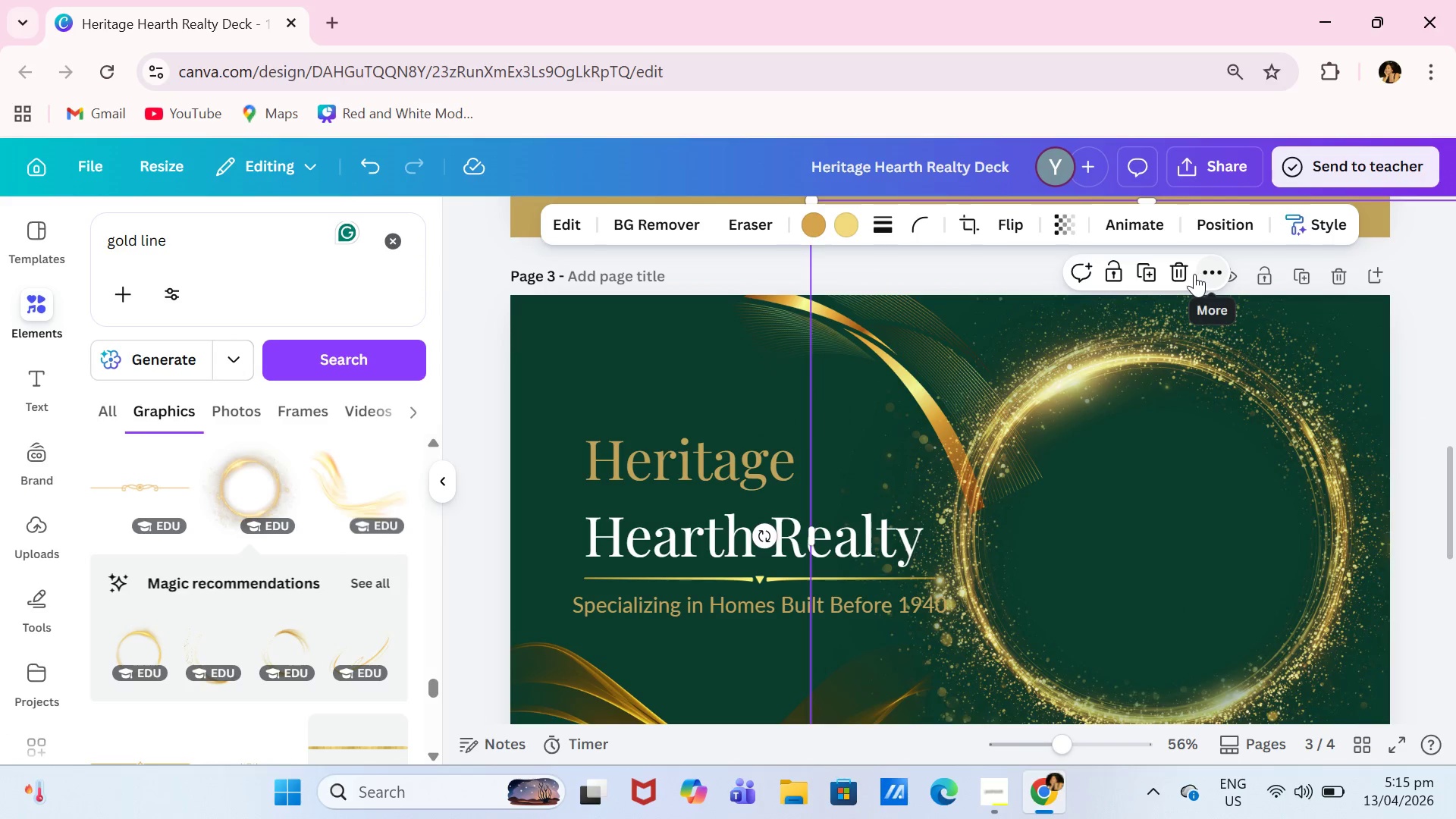 
left_click([1191, 274])
 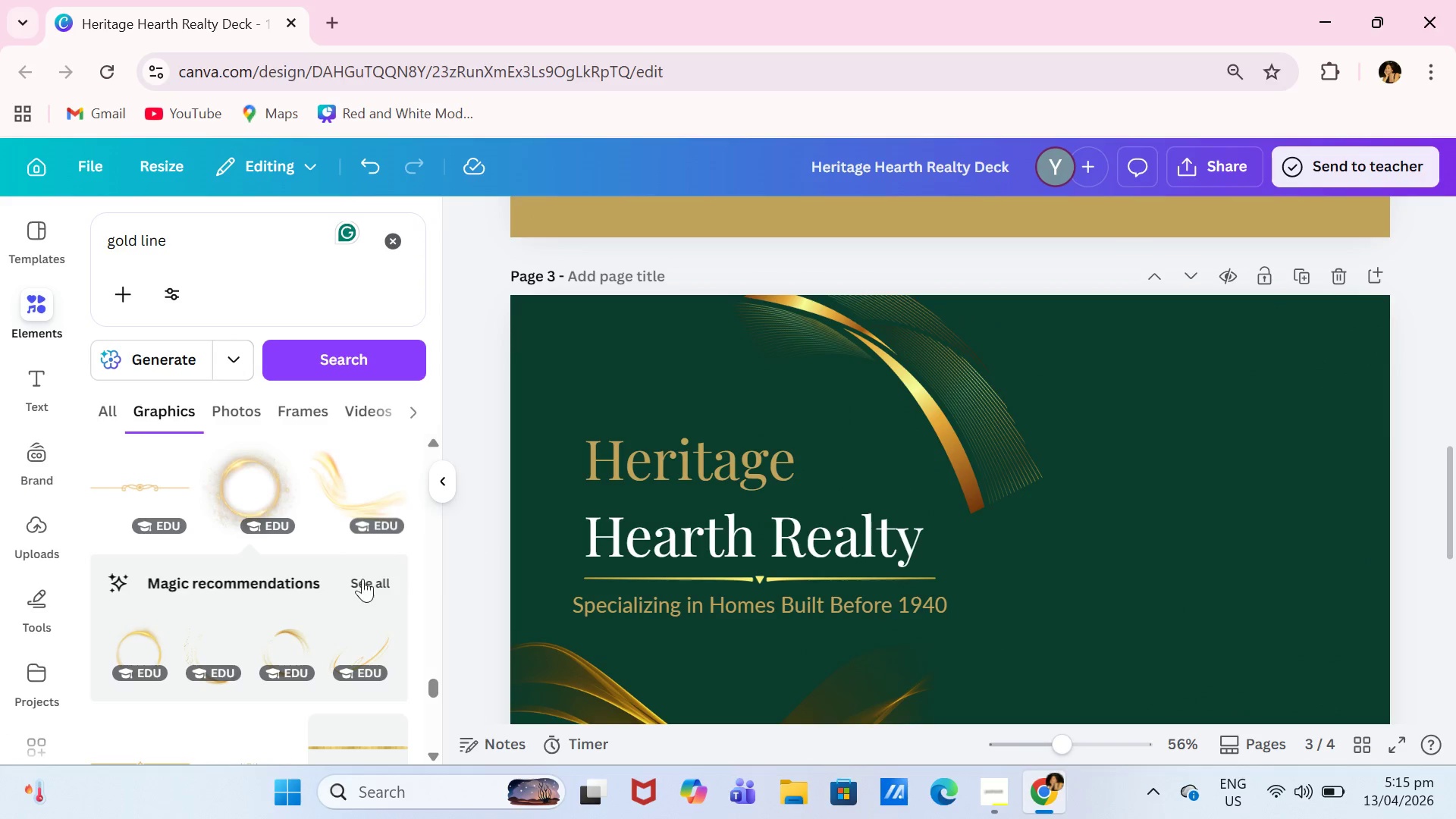 
scroll: coordinate [238, 620], scroll_direction: down, amount: 5.0
 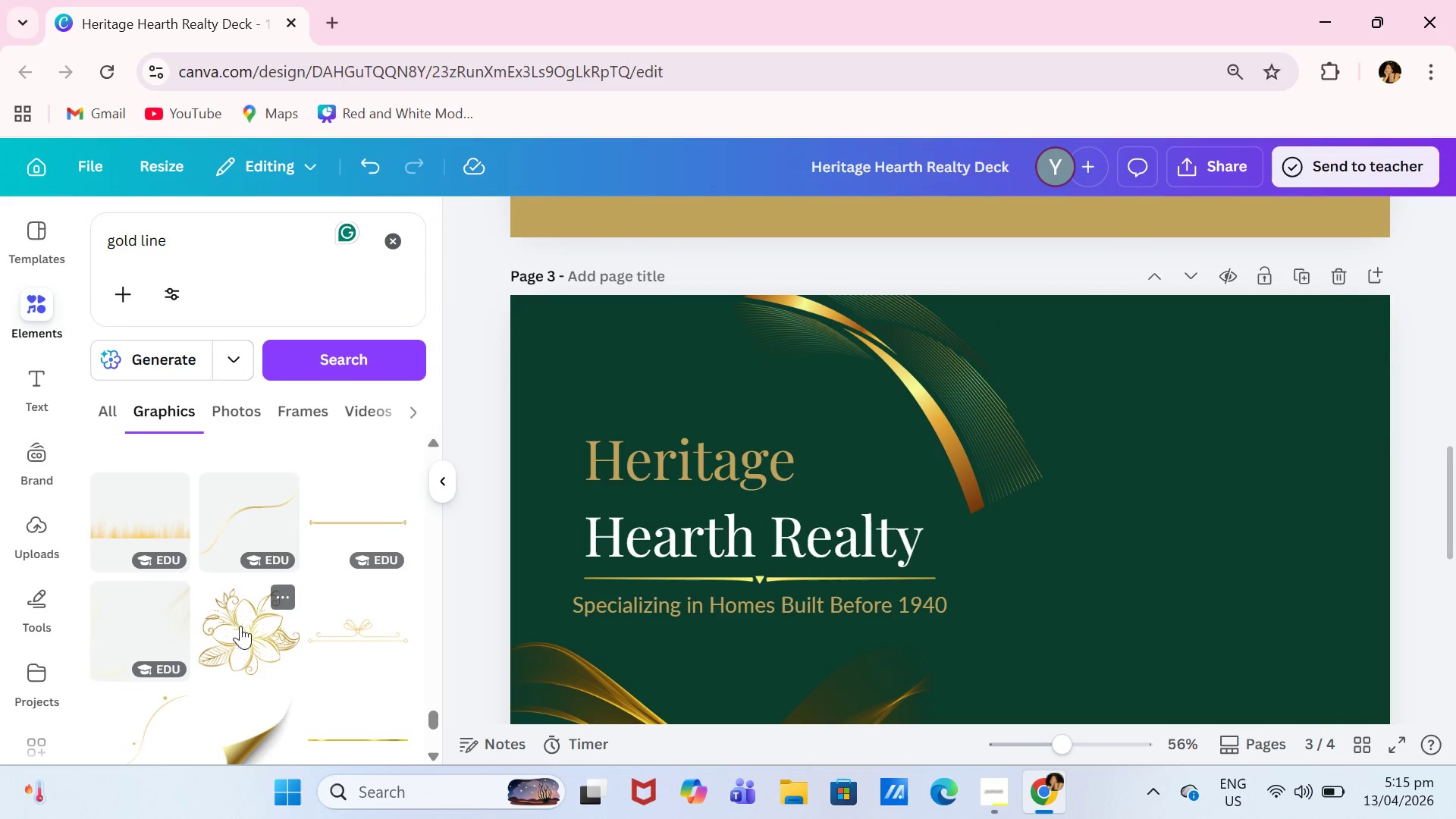 
left_click([235, 635])
 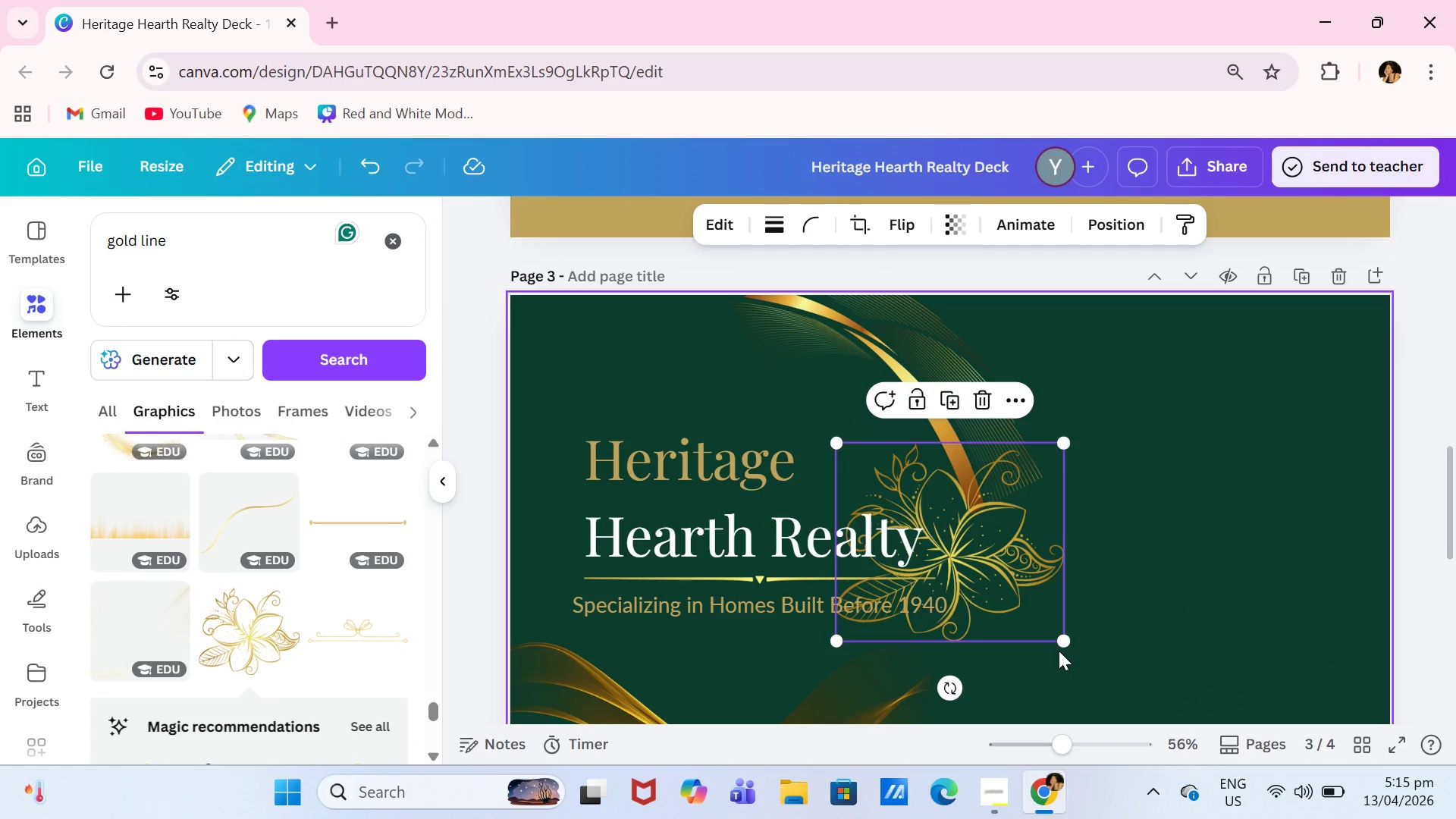 
left_click_drag(start_coordinate=[1065, 642], to_coordinate=[905, 541])
 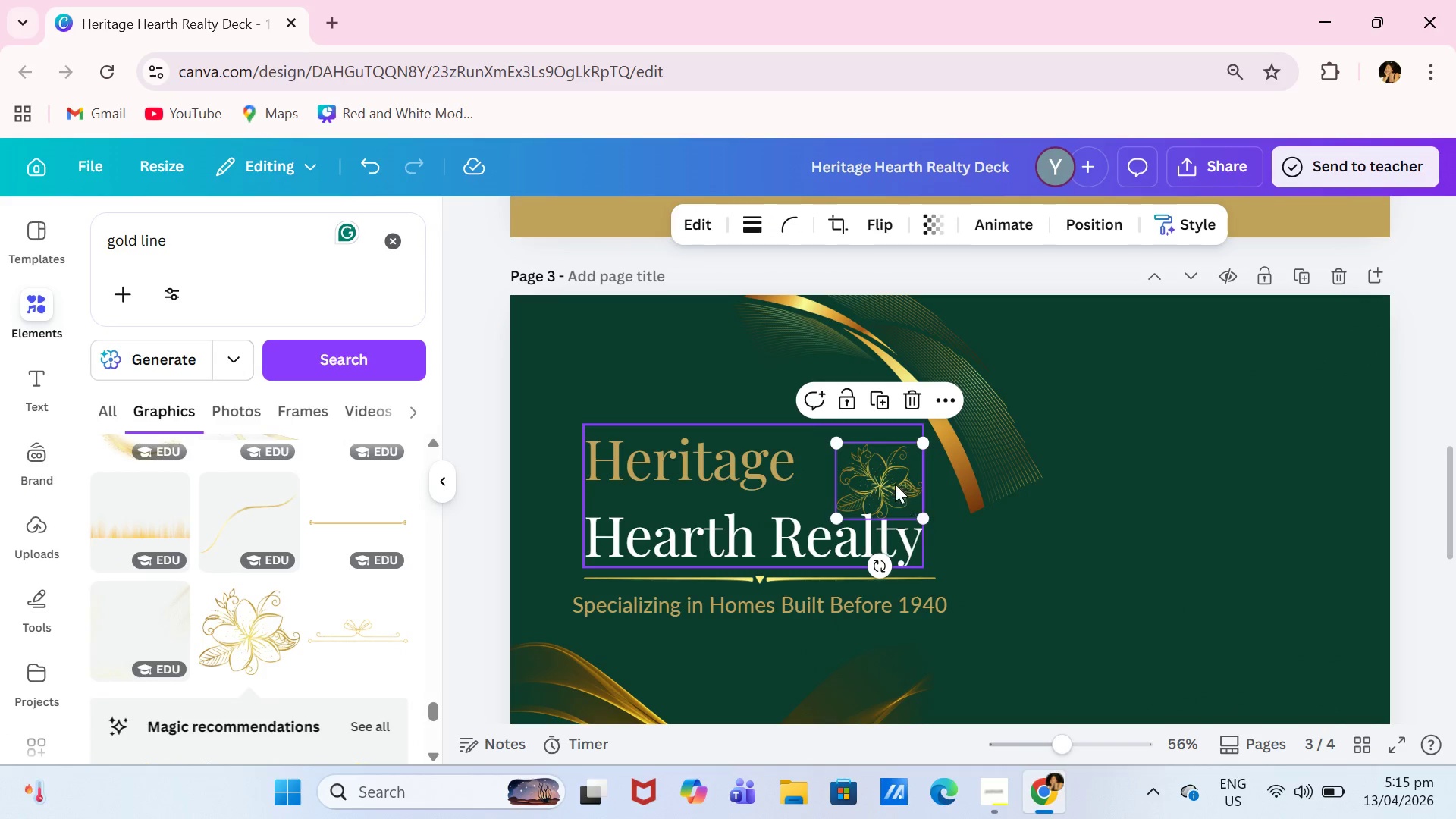 
left_click_drag(start_coordinate=[895, 484], to_coordinate=[571, 337])
 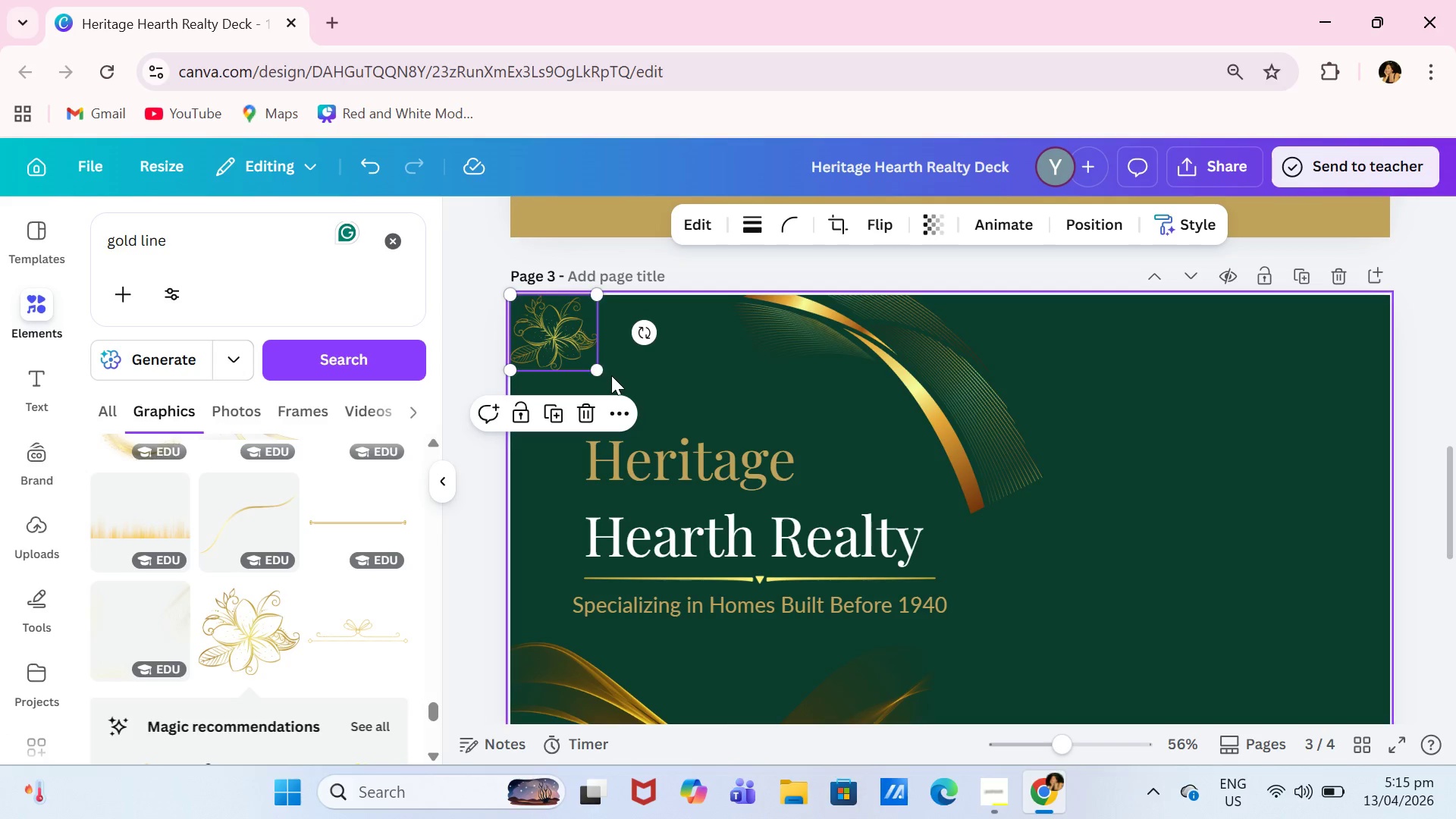 
left_click_drag(start_coordinate=[597, 373], to_coordinate=[568, 353])
 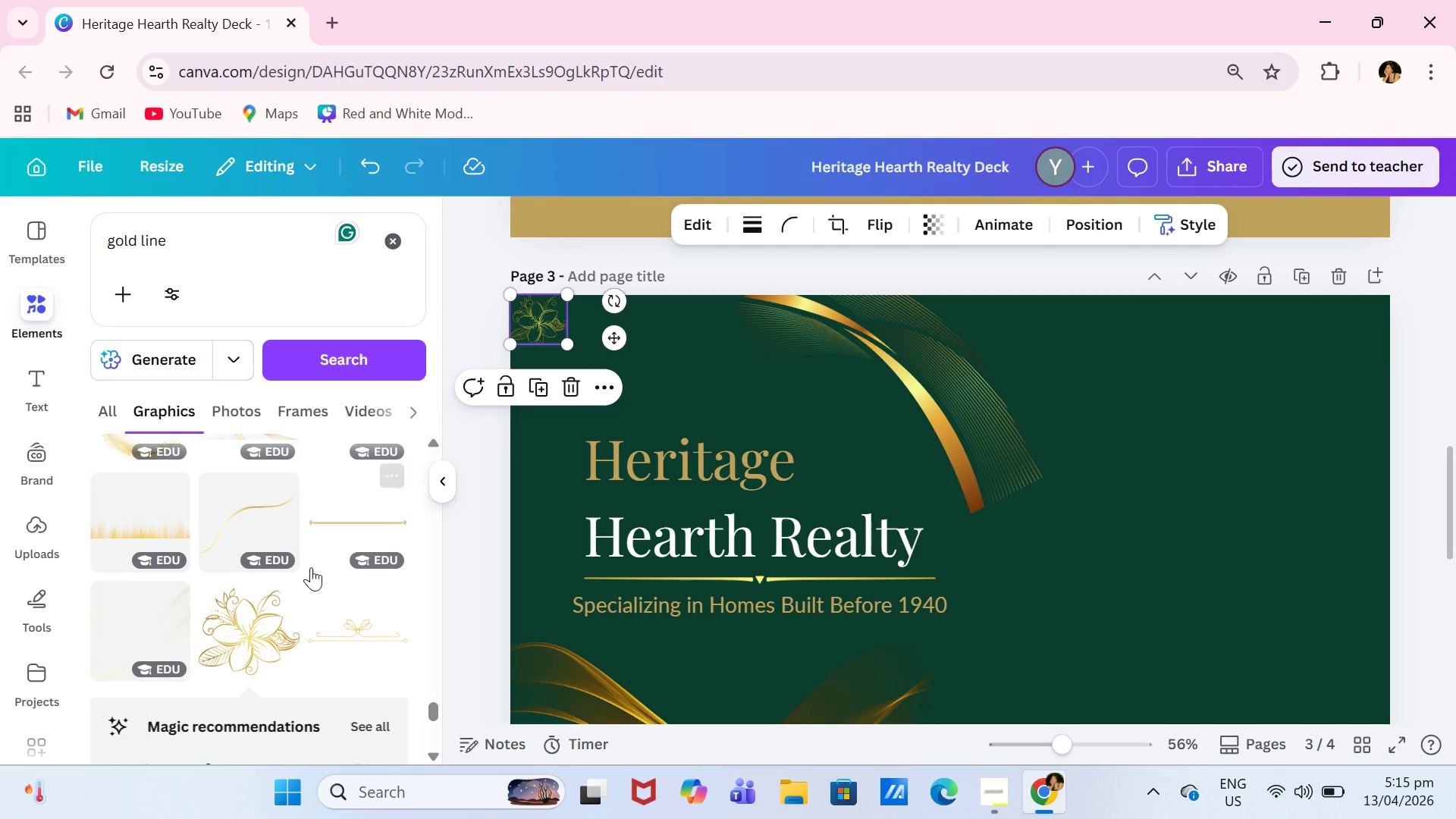 
scroll: coordinate [288, 614], scroll_direction: down, amount: 3.0
 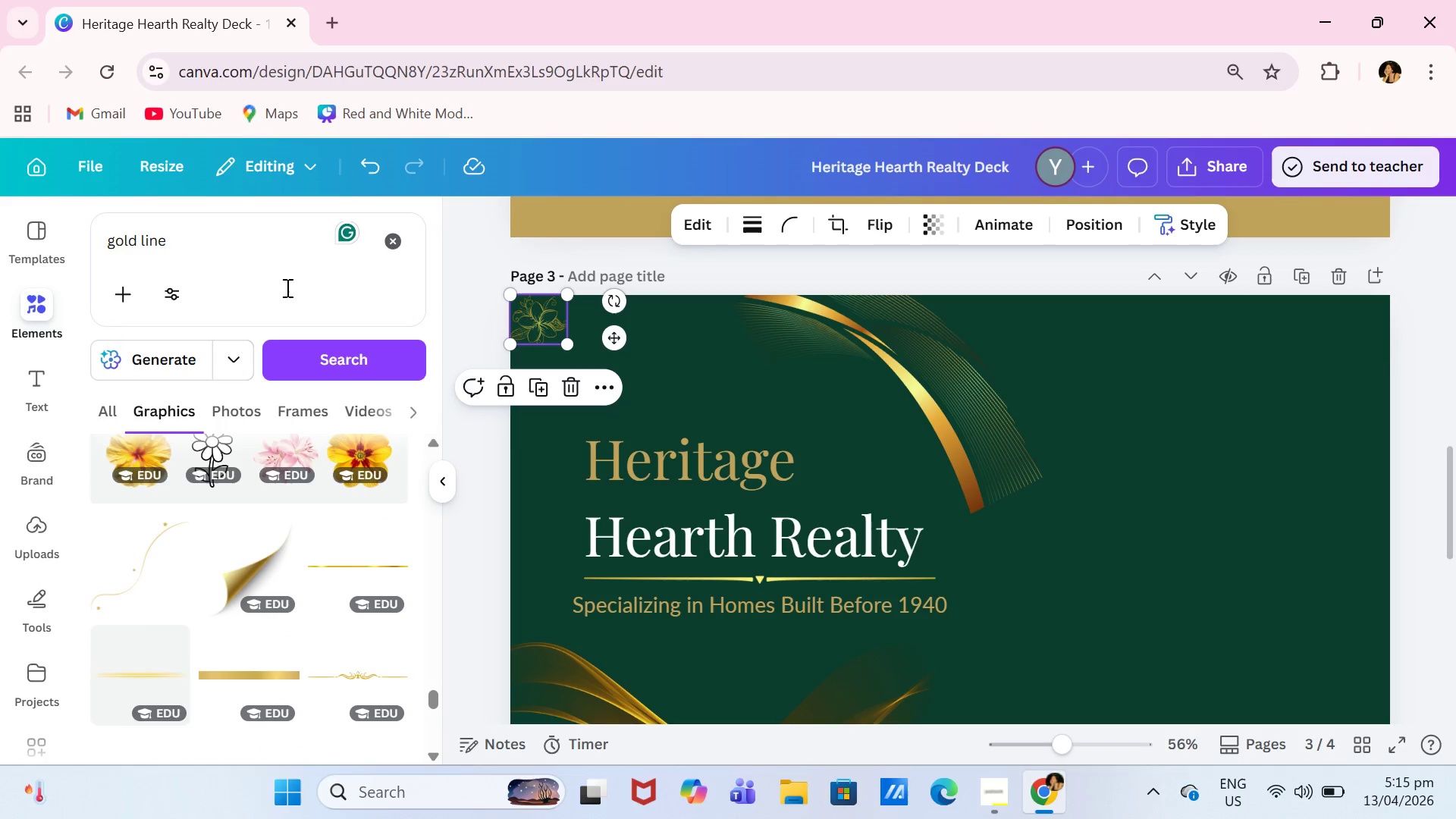 
left_click_drag(start_coordinate=[262, 242], to_coordinate=[205, 244])
 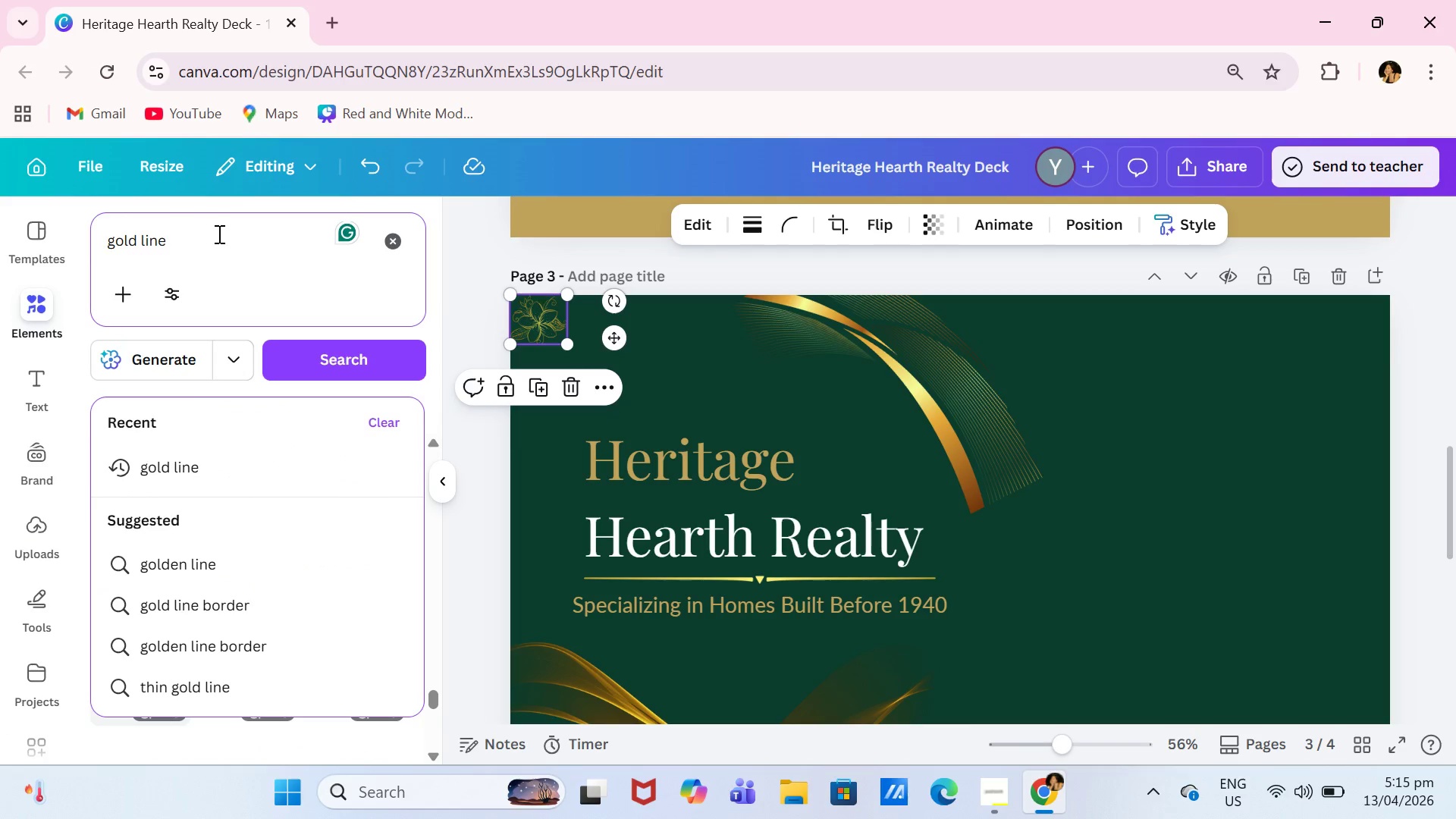 
left_click_drag(start_coordinate=[218, 234], to_coordinate=[144, 237])
 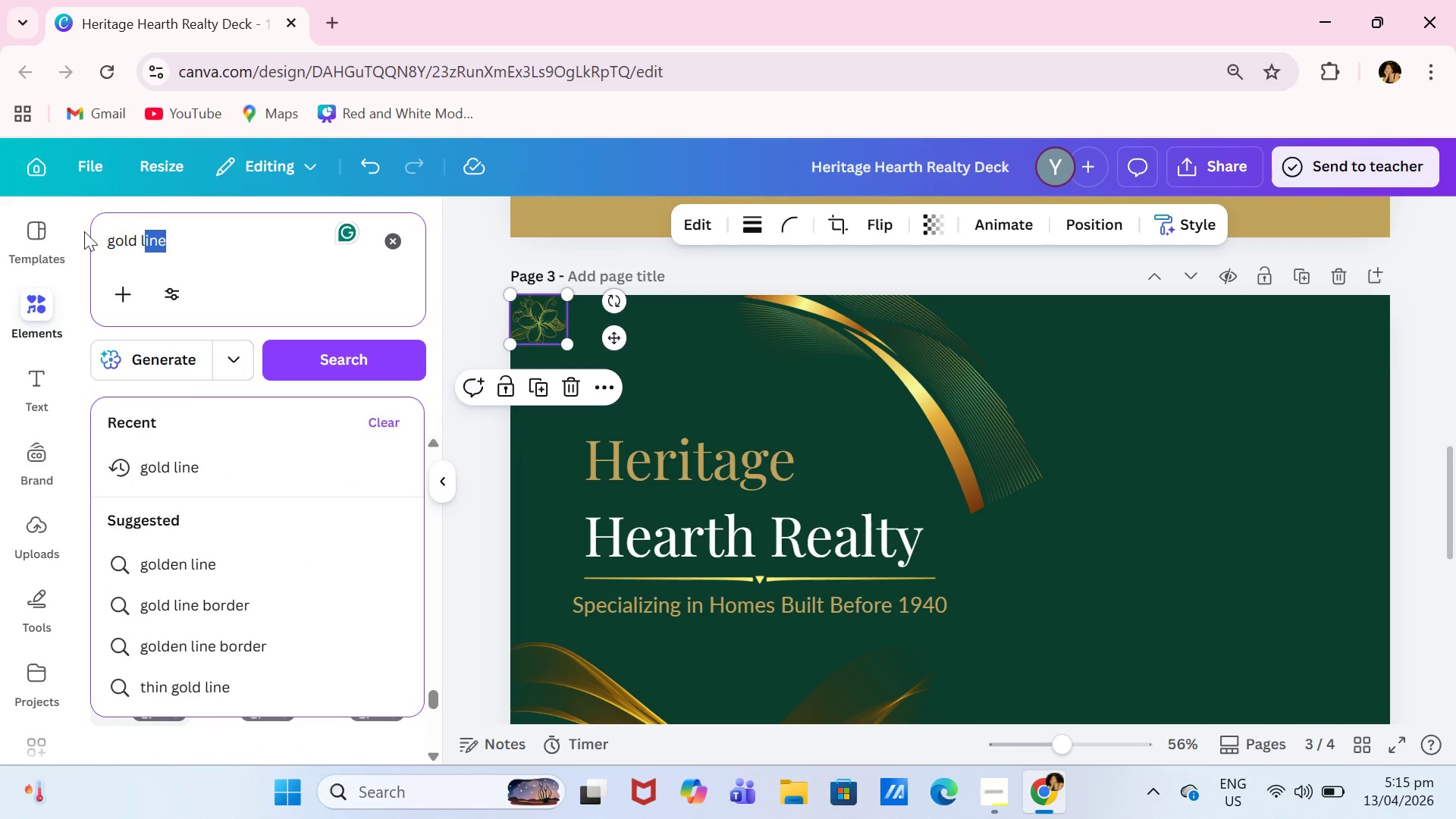 
double_click([84, 231])
 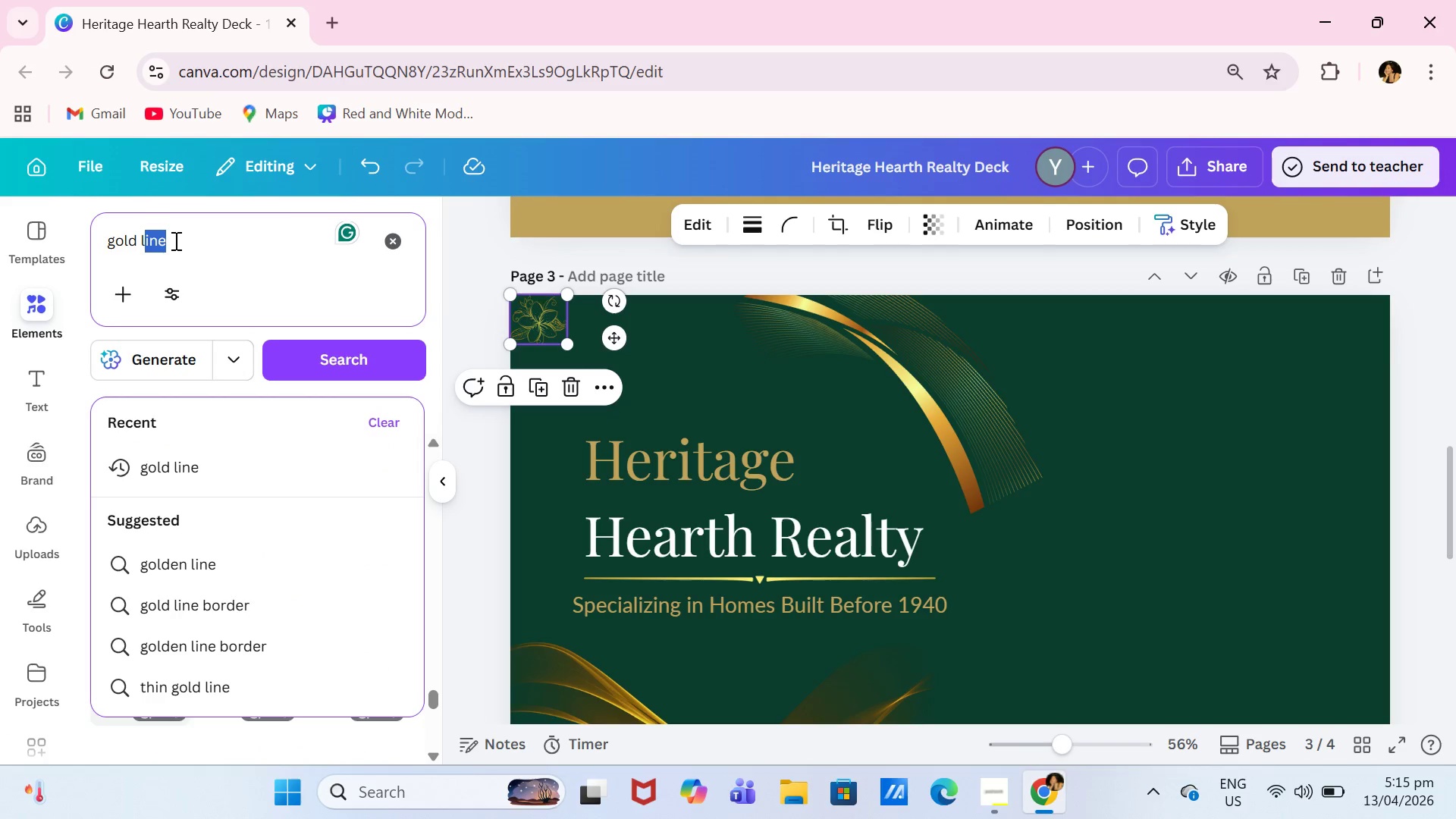 
key(Control+A)
 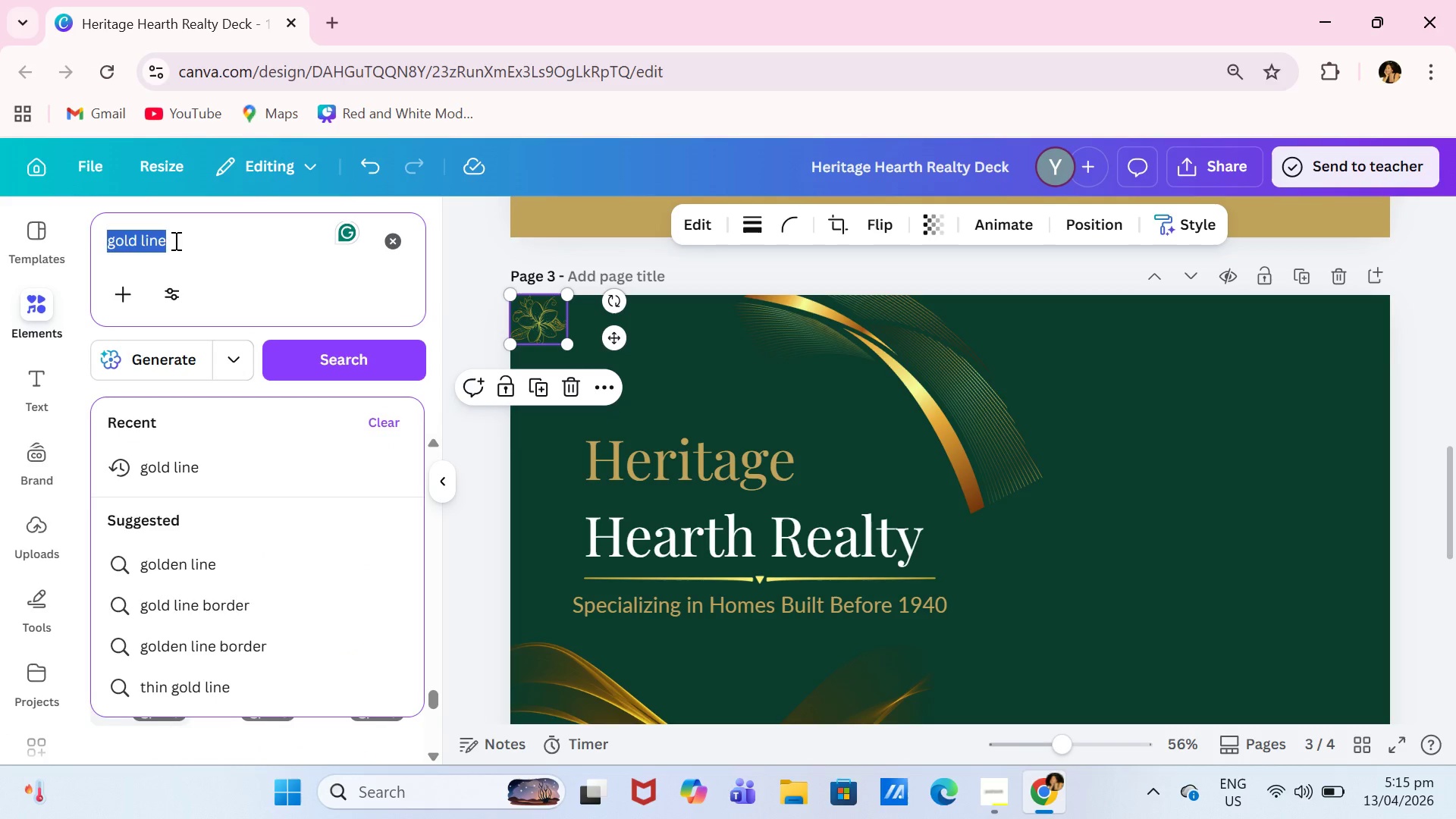 
type(gold fence)
 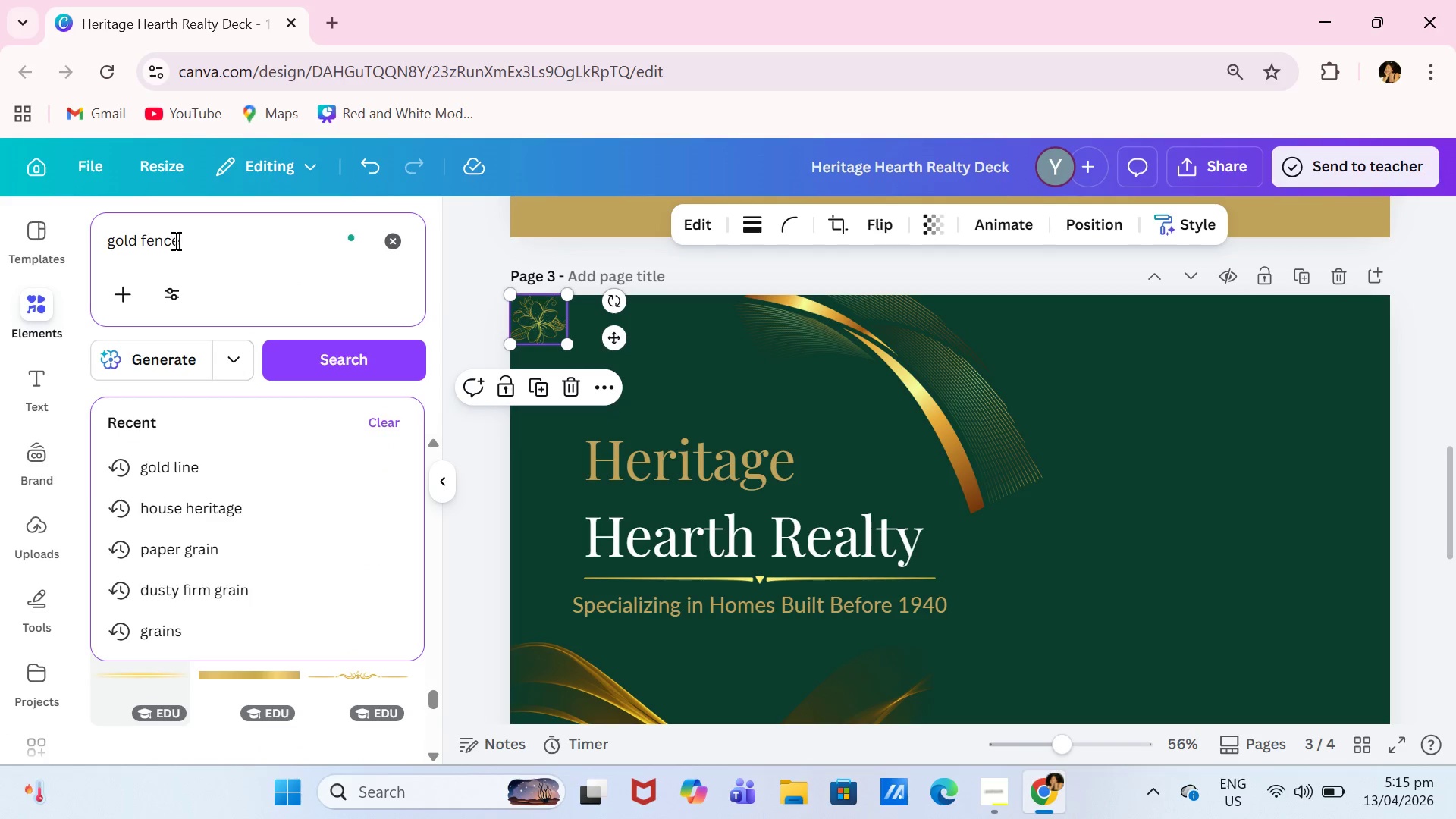 
key(Enter)
 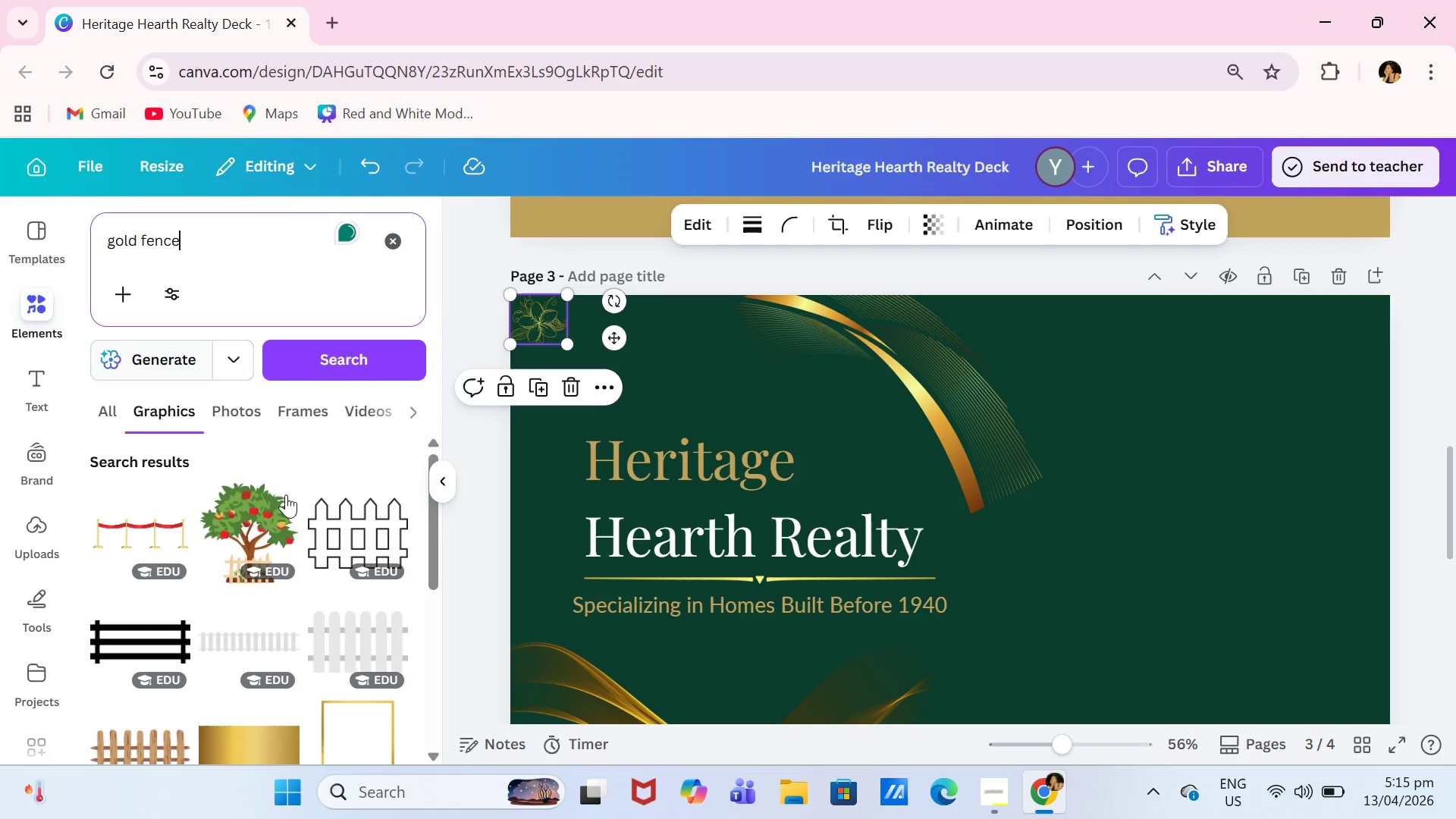 
scroll: coordinate [303, 579], scroll_direction: down, amount: 2.0
 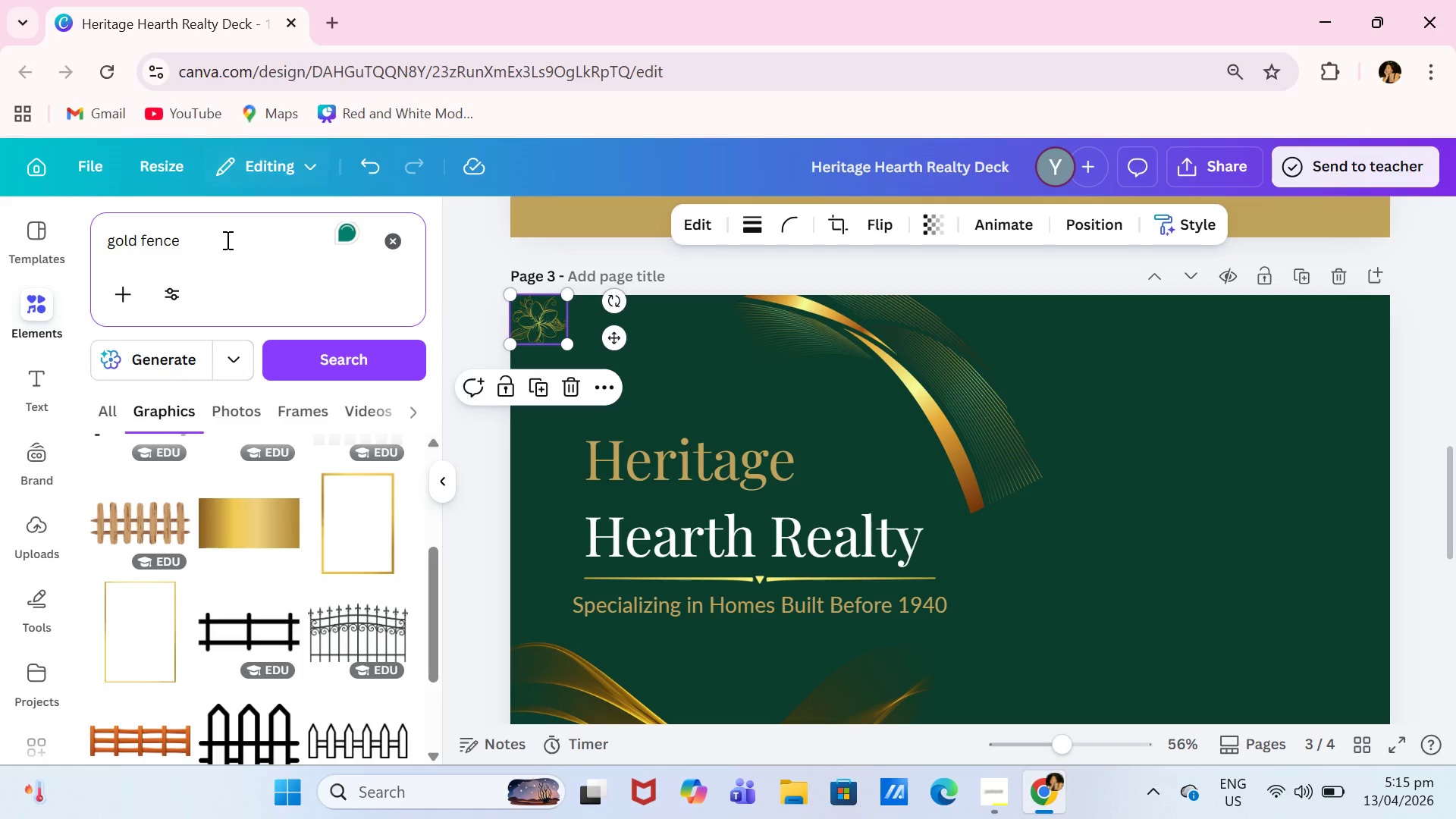 
type( logo)
 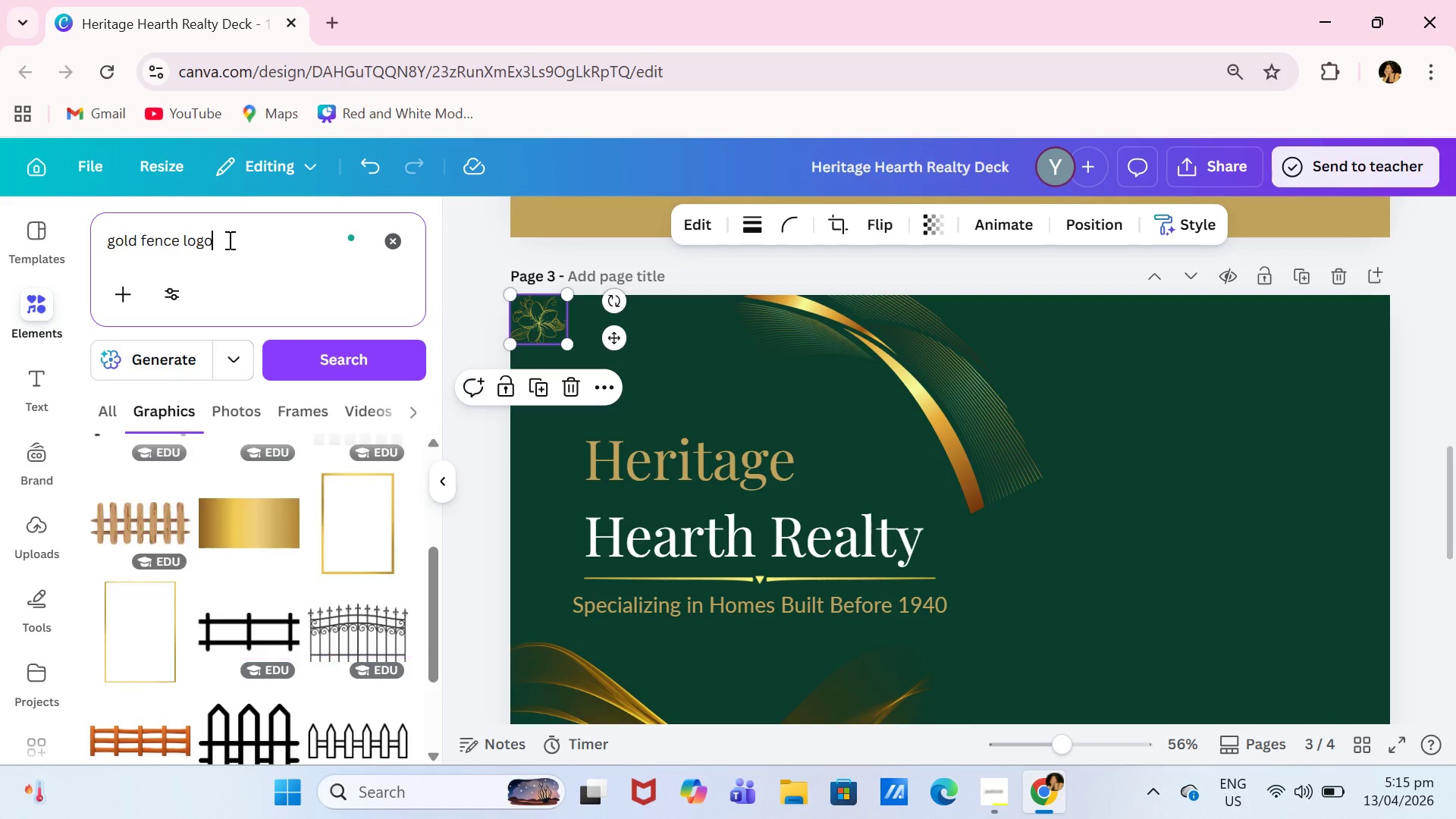 
key(Enter)
 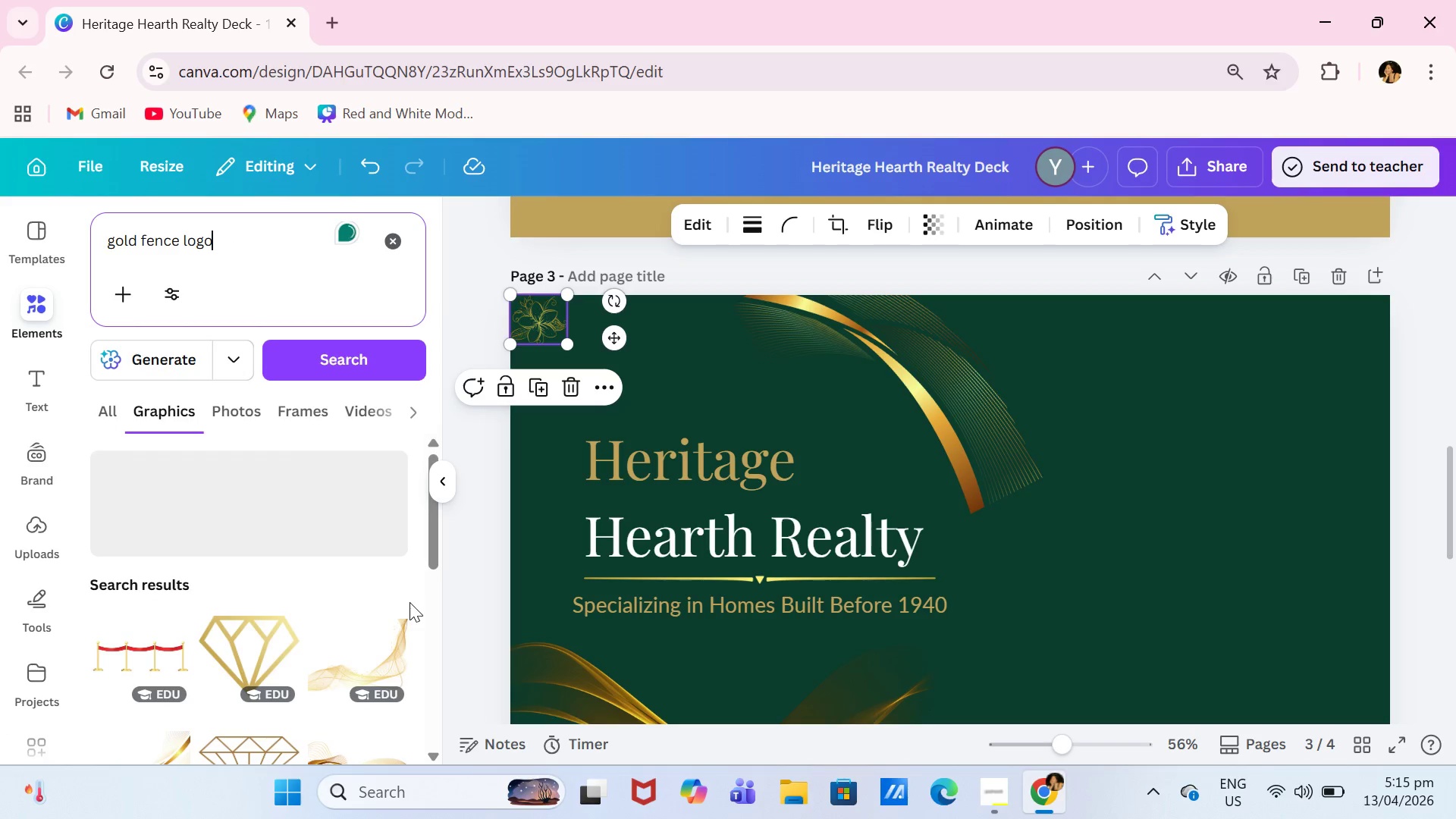 
scroll: coordinate [271, 605], scroll_direction: down, amount: 5.0
 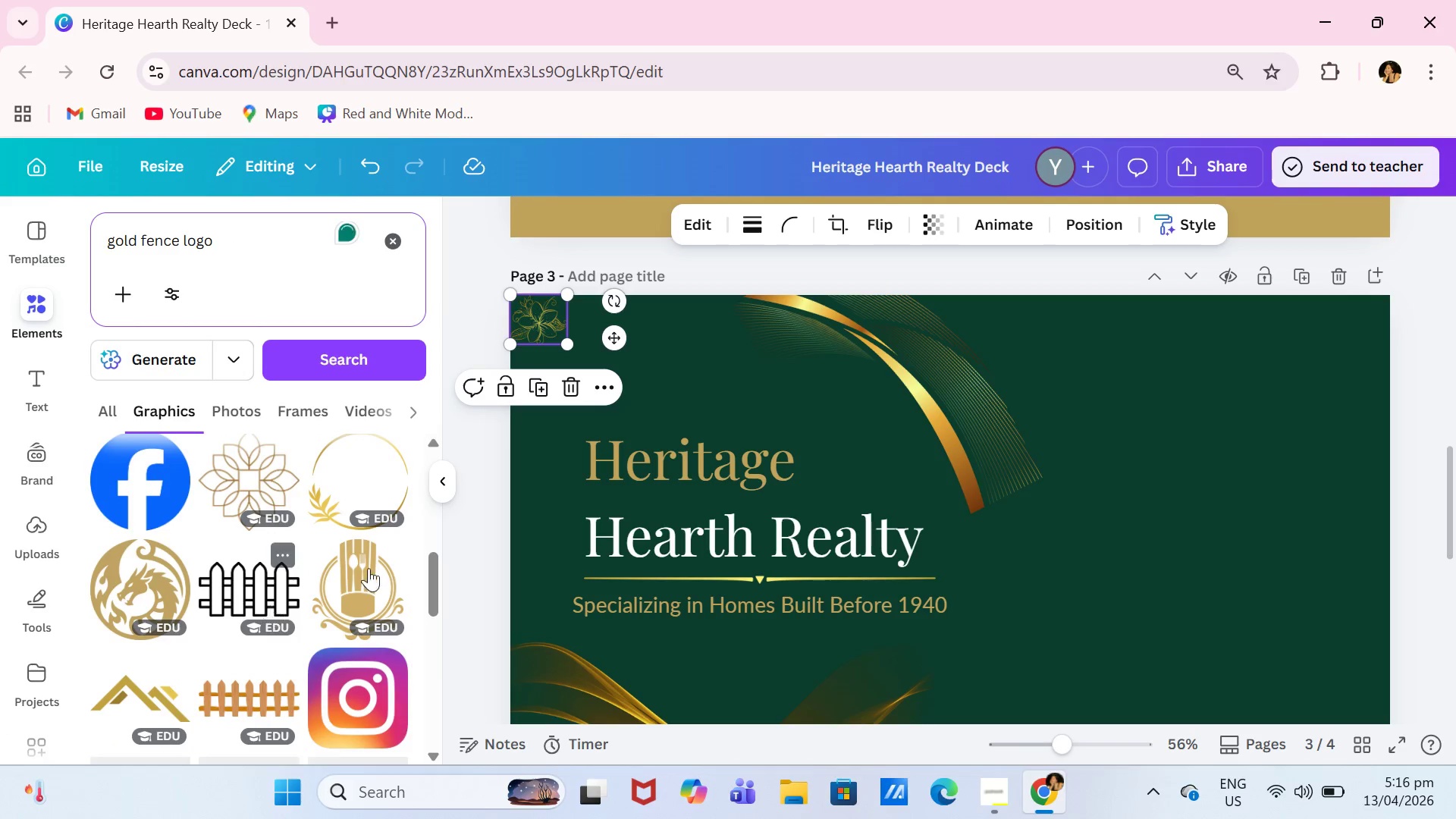 
left_click([394, 565])
 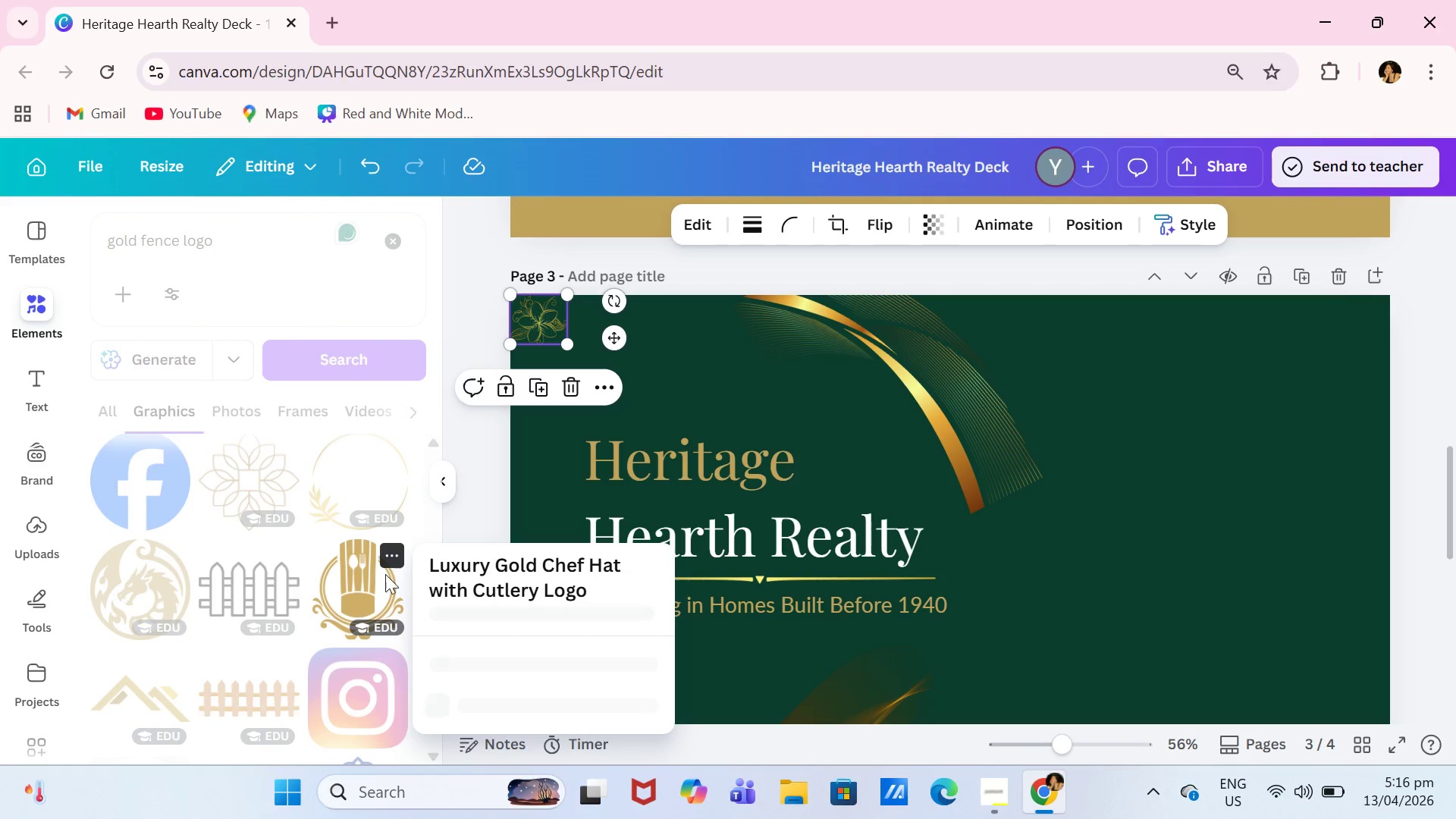 
left_click([356, 592])
 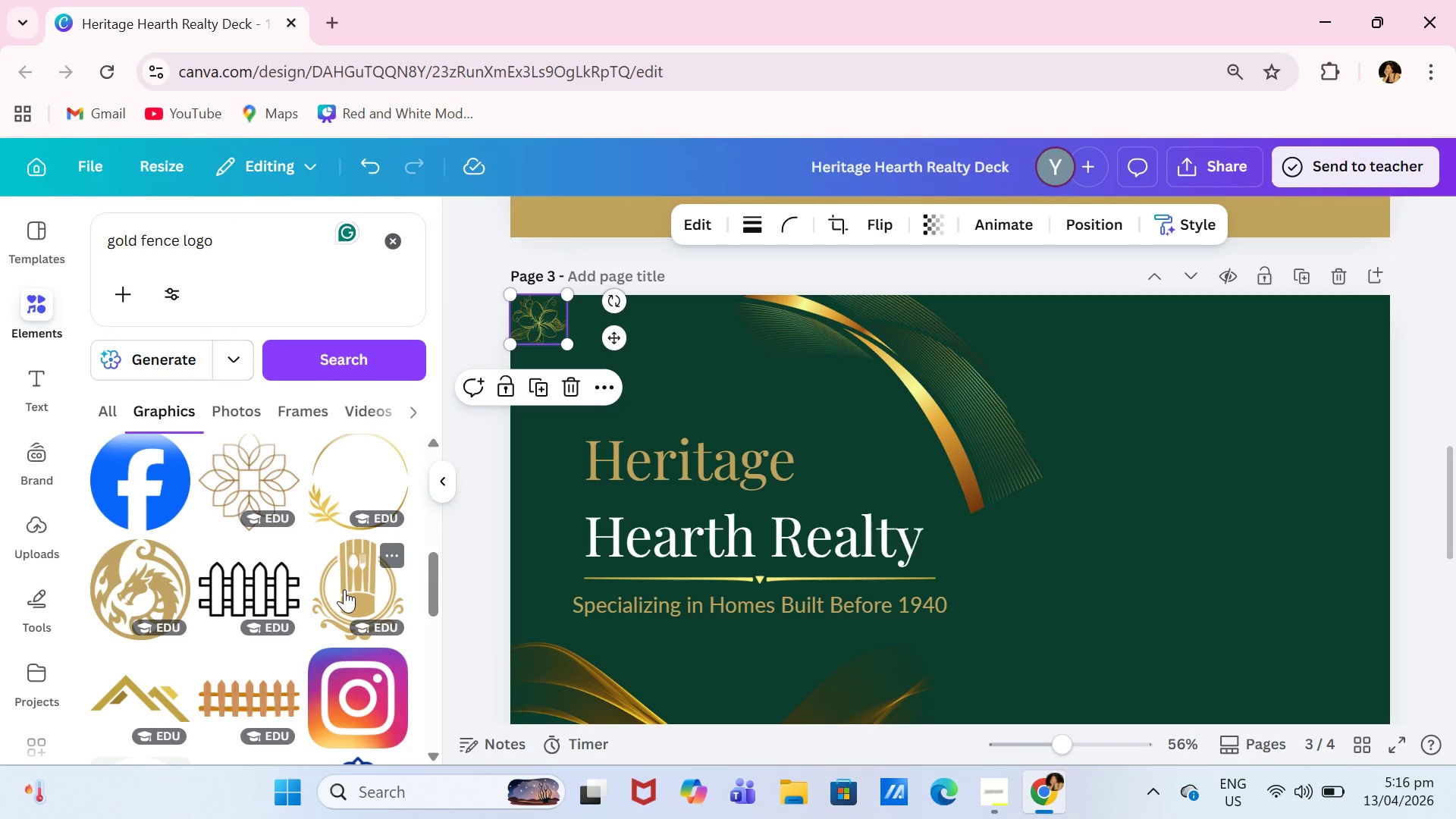 
left_click([343, 588])
 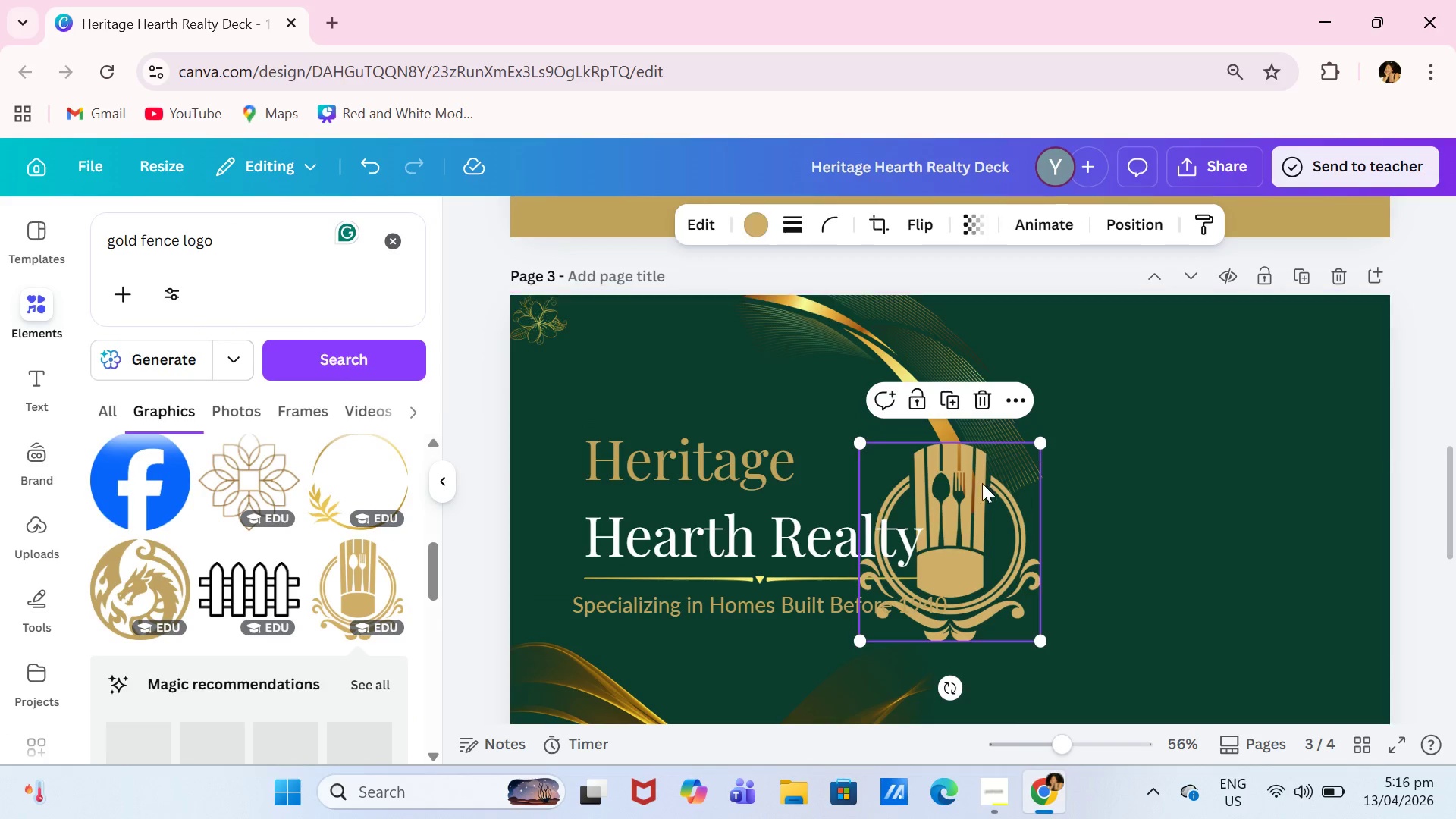 
scroll: coordinate [262, 626], scroll_direction: down, amount: 2.0
 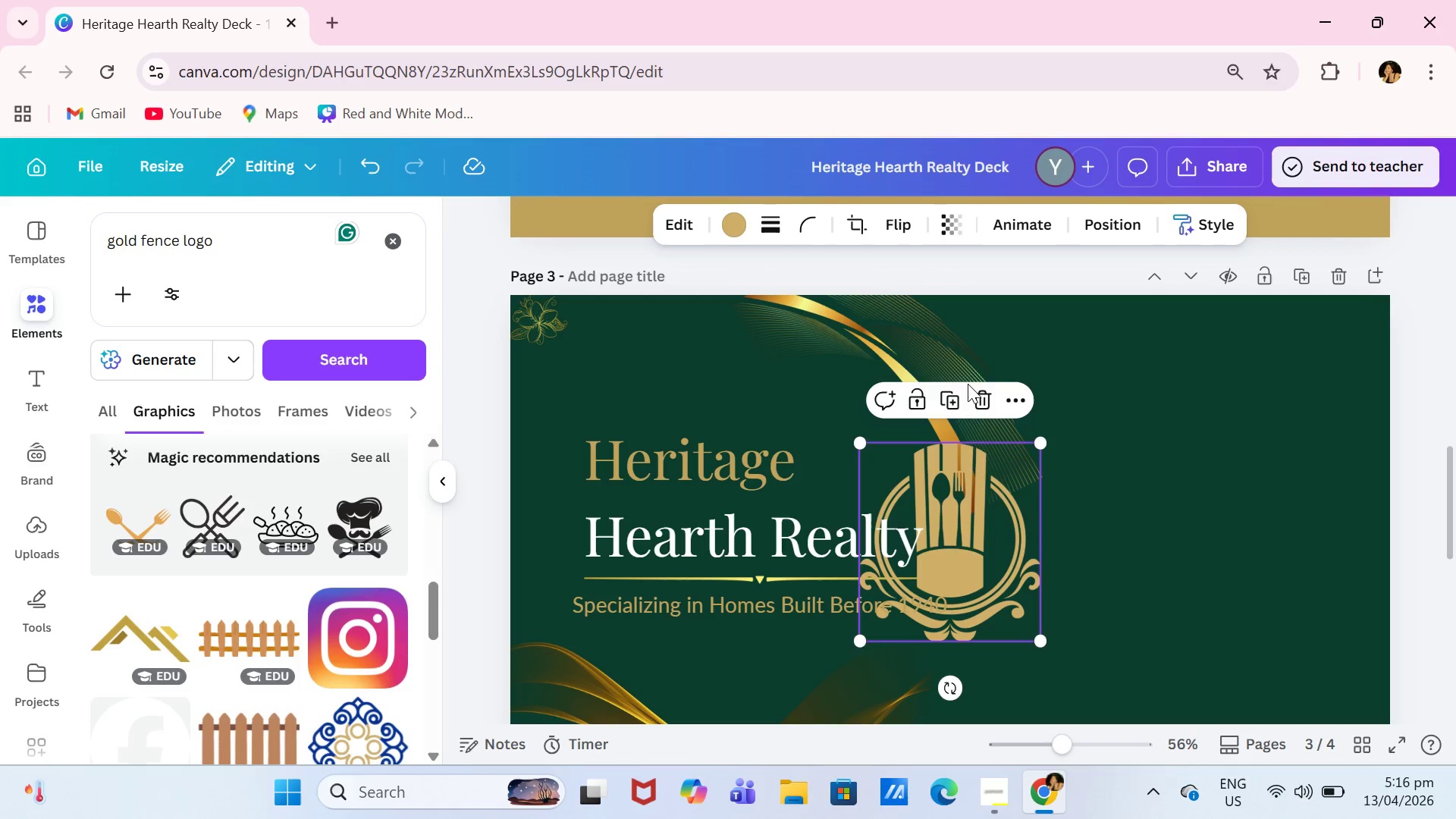 
left_click([981, 400])
 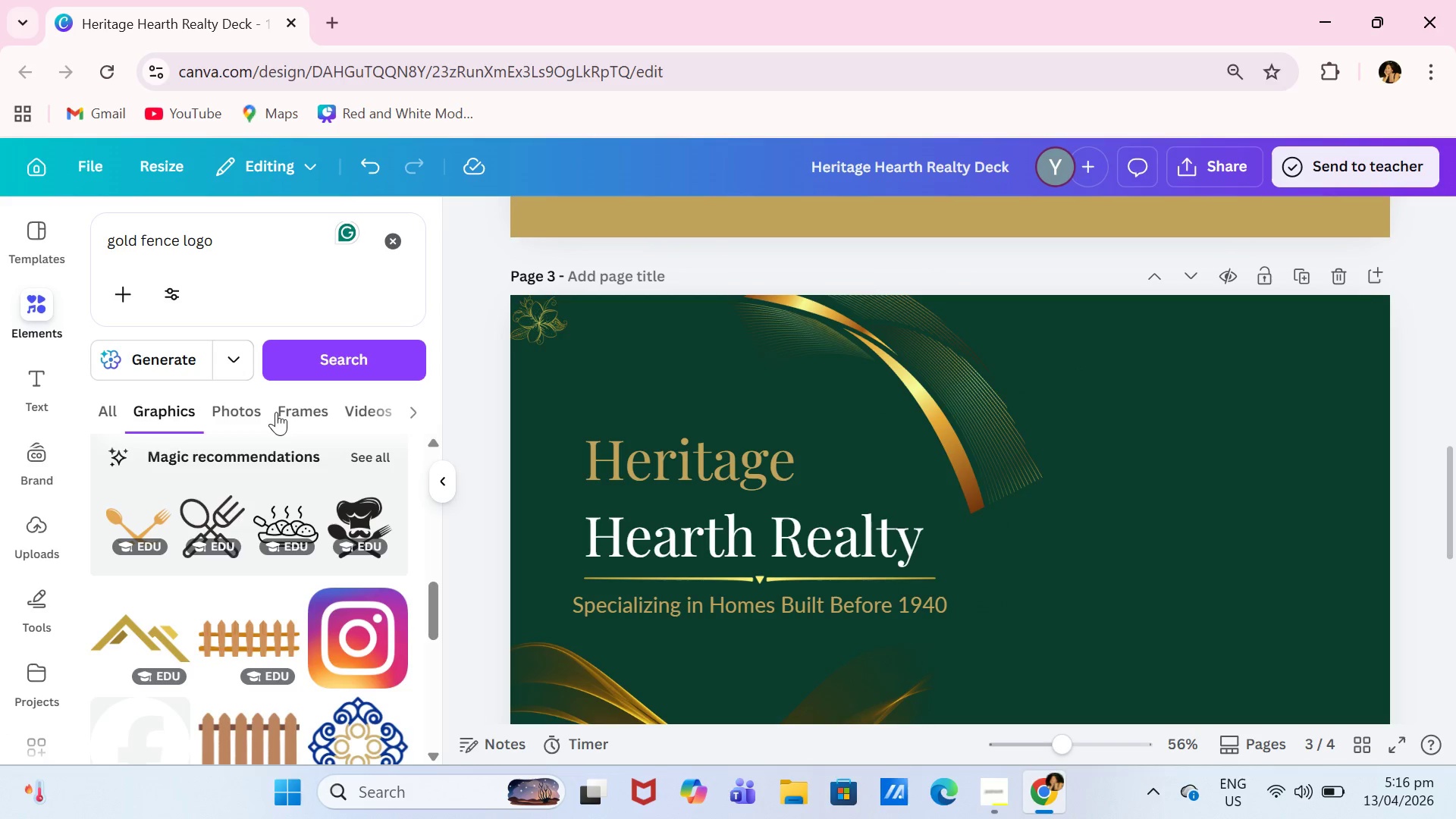 
scroll: coordinate [325, 595], scroll_direction: down, amount: 5.0
 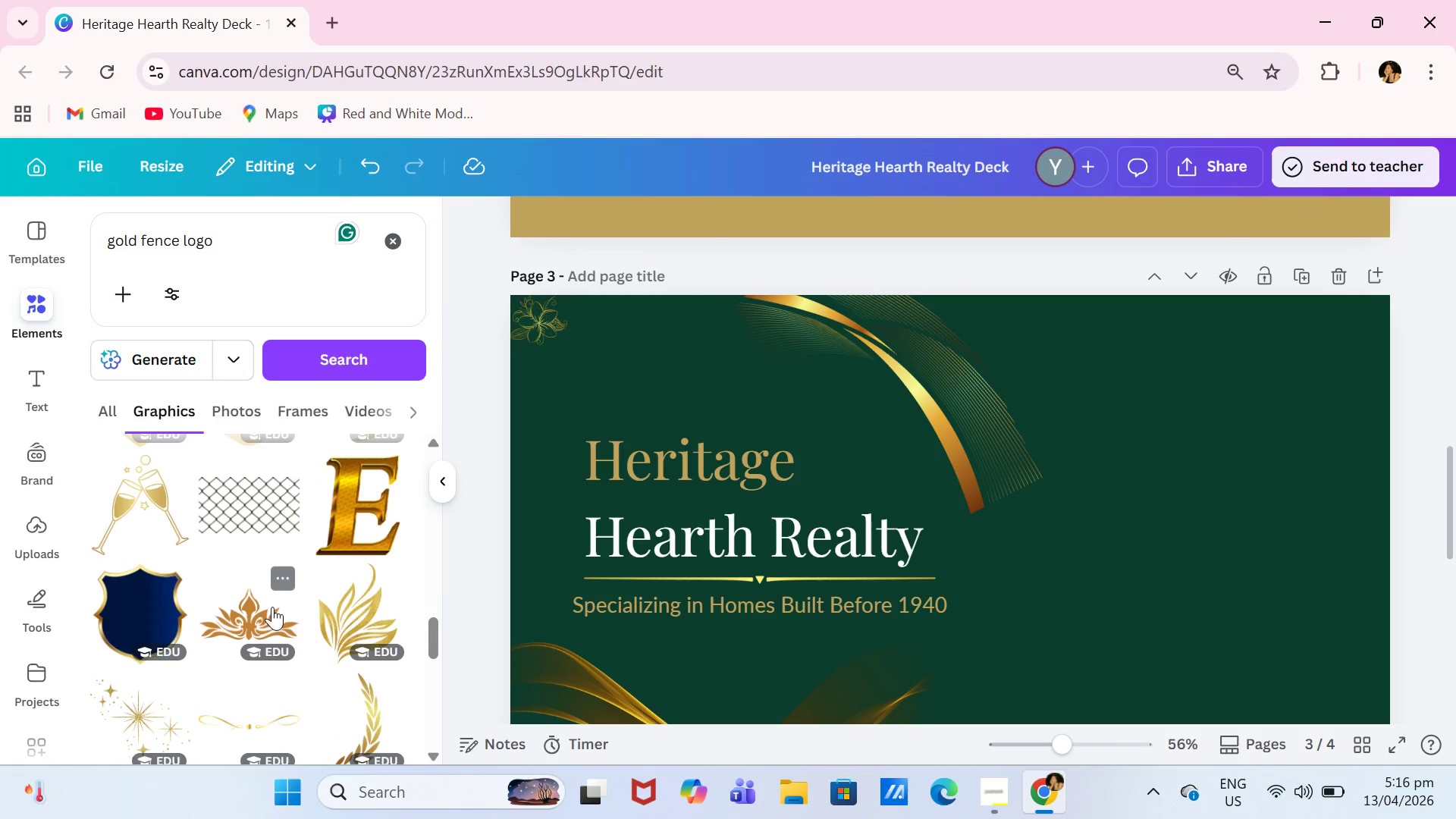 
left_click_drag(start_coordinate=[264, 607], to_coordinate=[268, 603])
 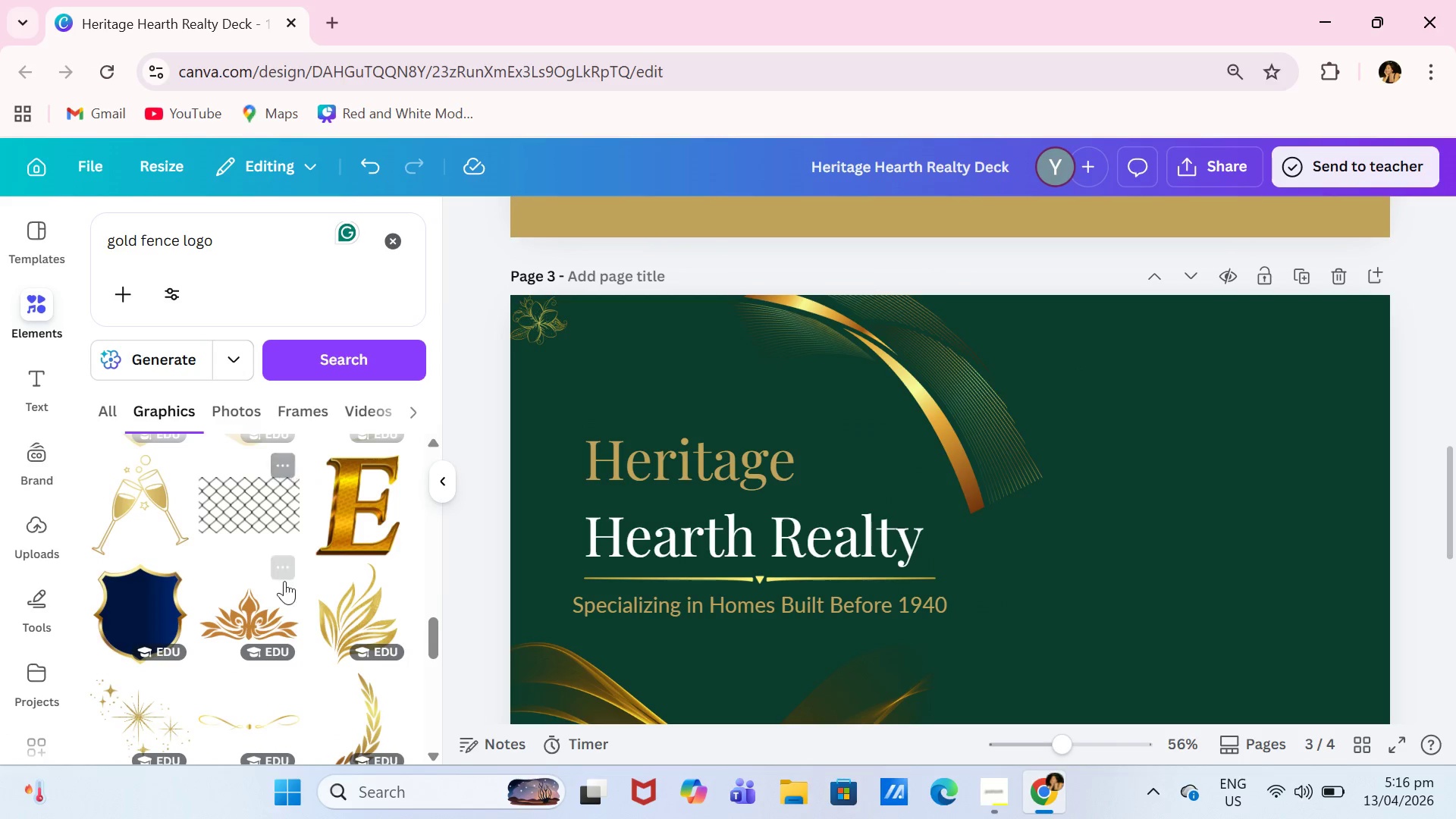 
left_click([257, 610])
 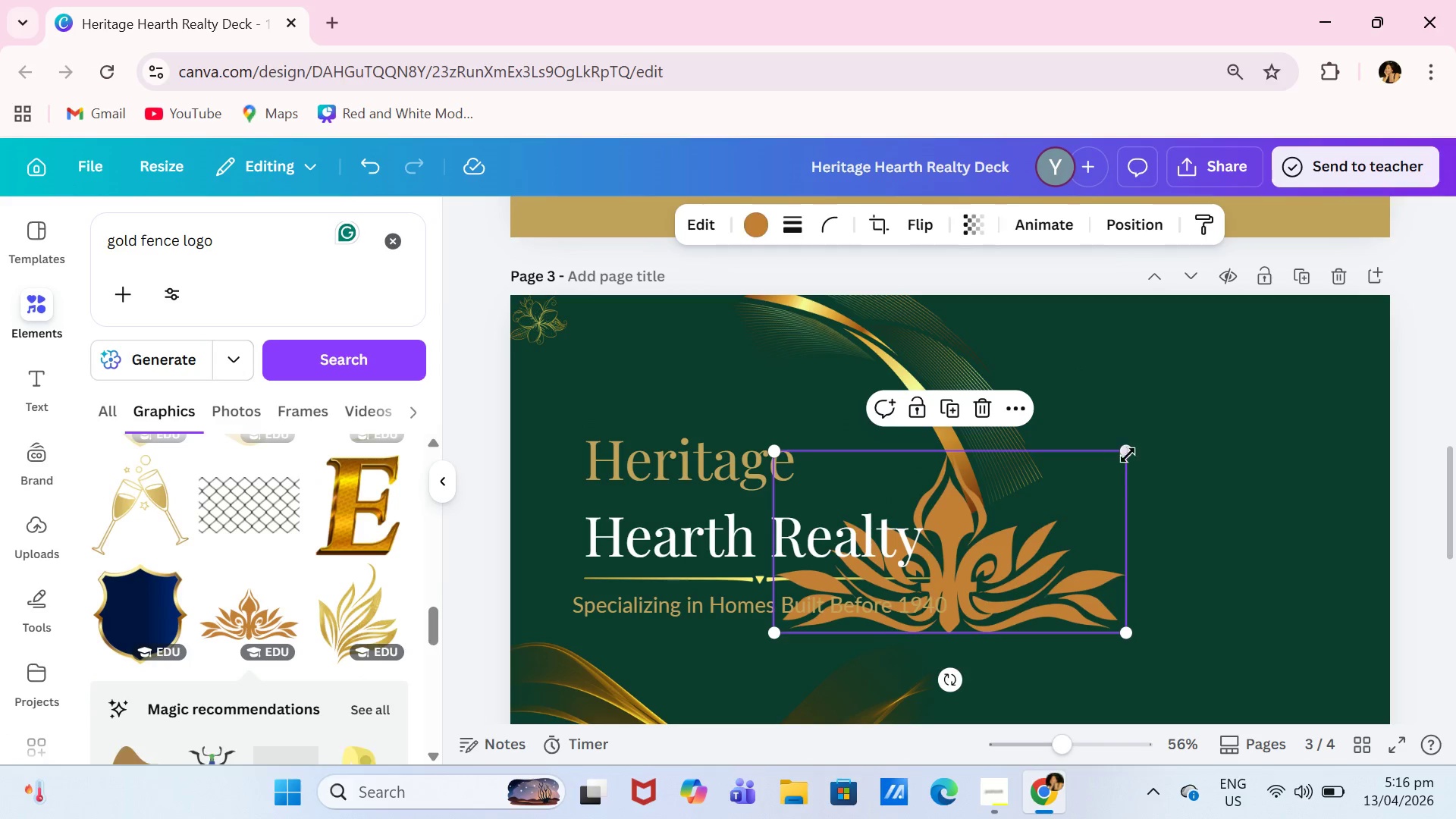 
left_click_drag(start_coordinate=[1130, 453], to_coordinate=[886, 595])
 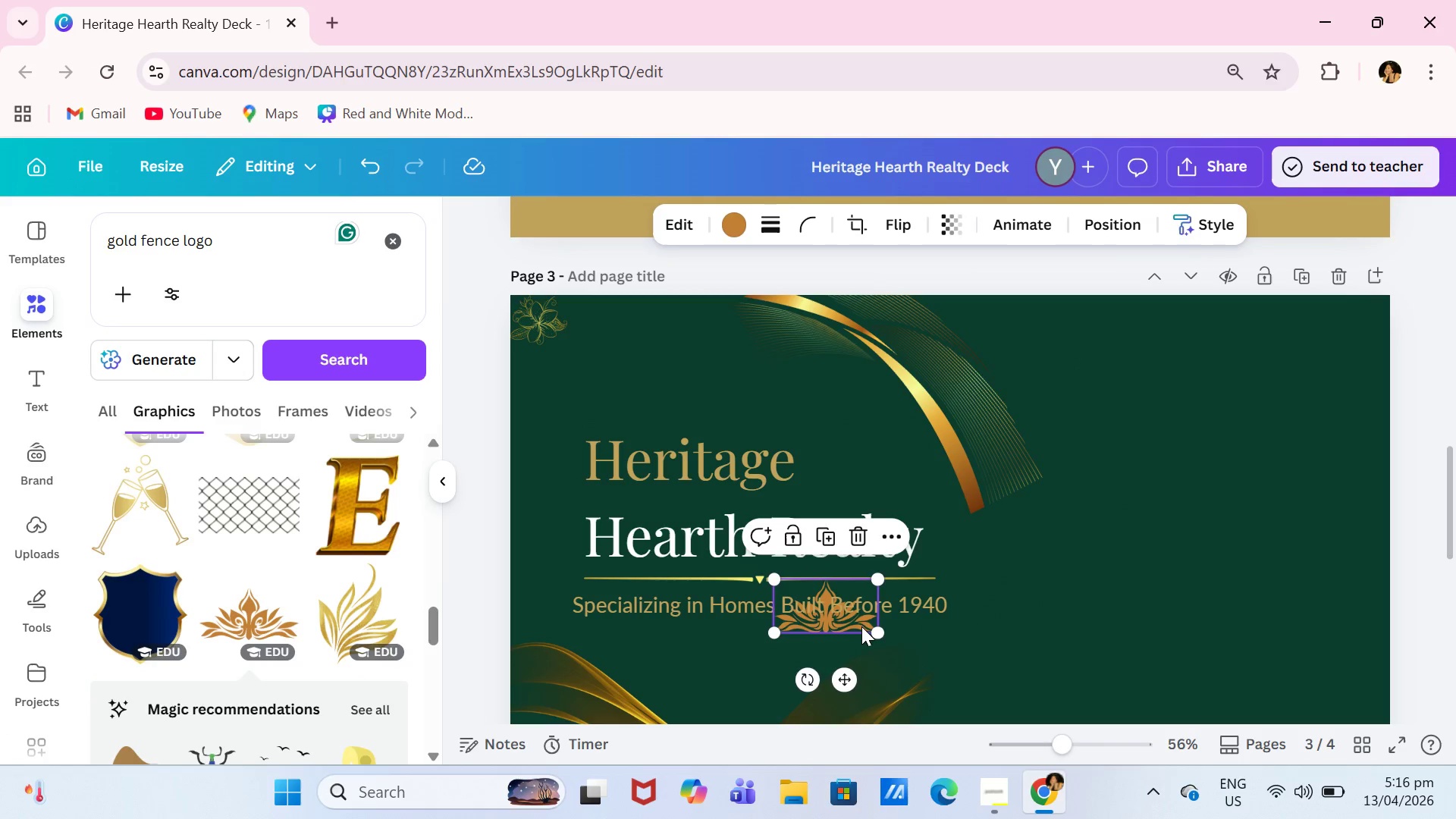 
left_click_drag(start_coordinate=[861, 623], to_coordinate=[722, 397])
 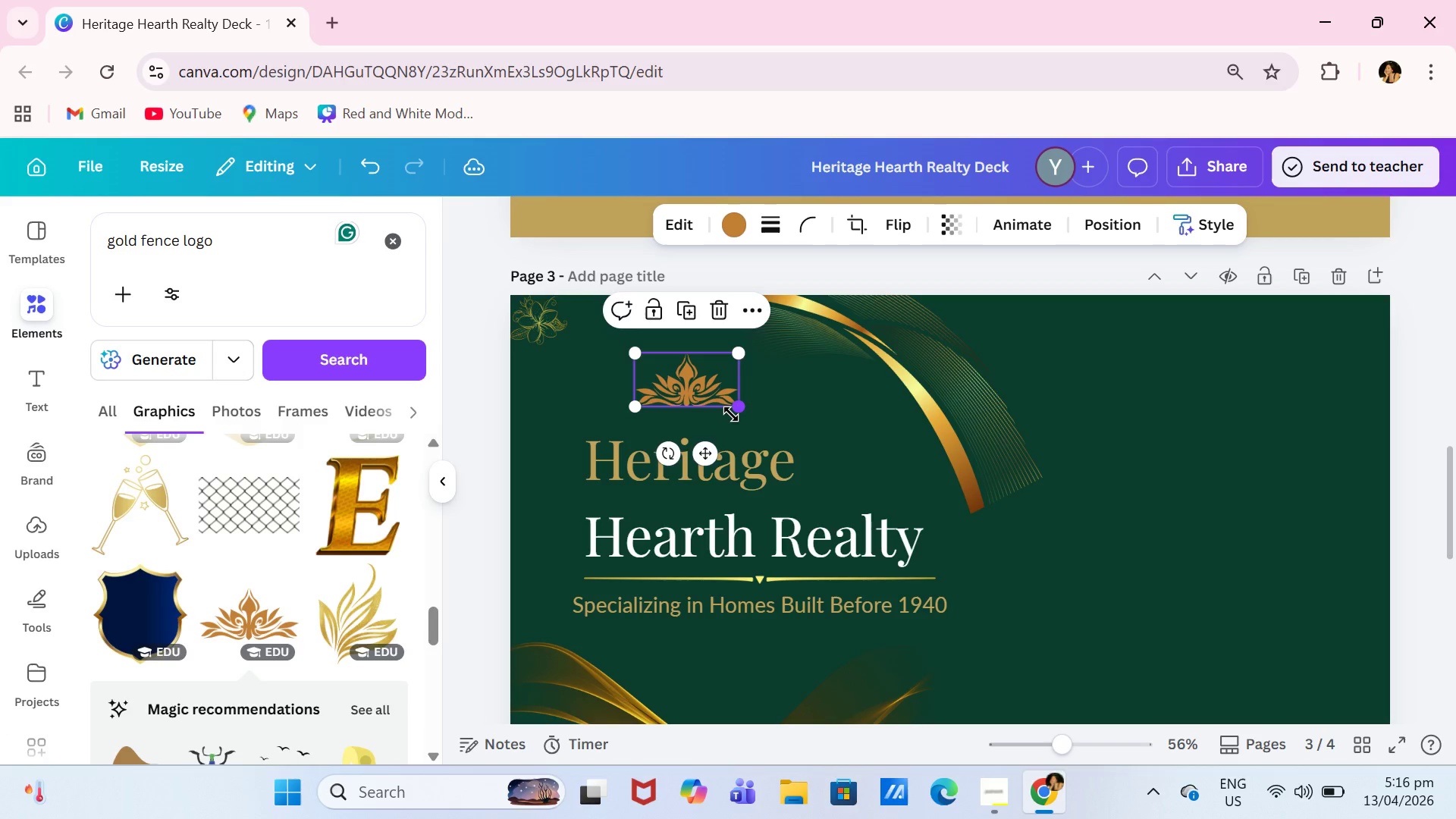 
left_click([731, 414])
 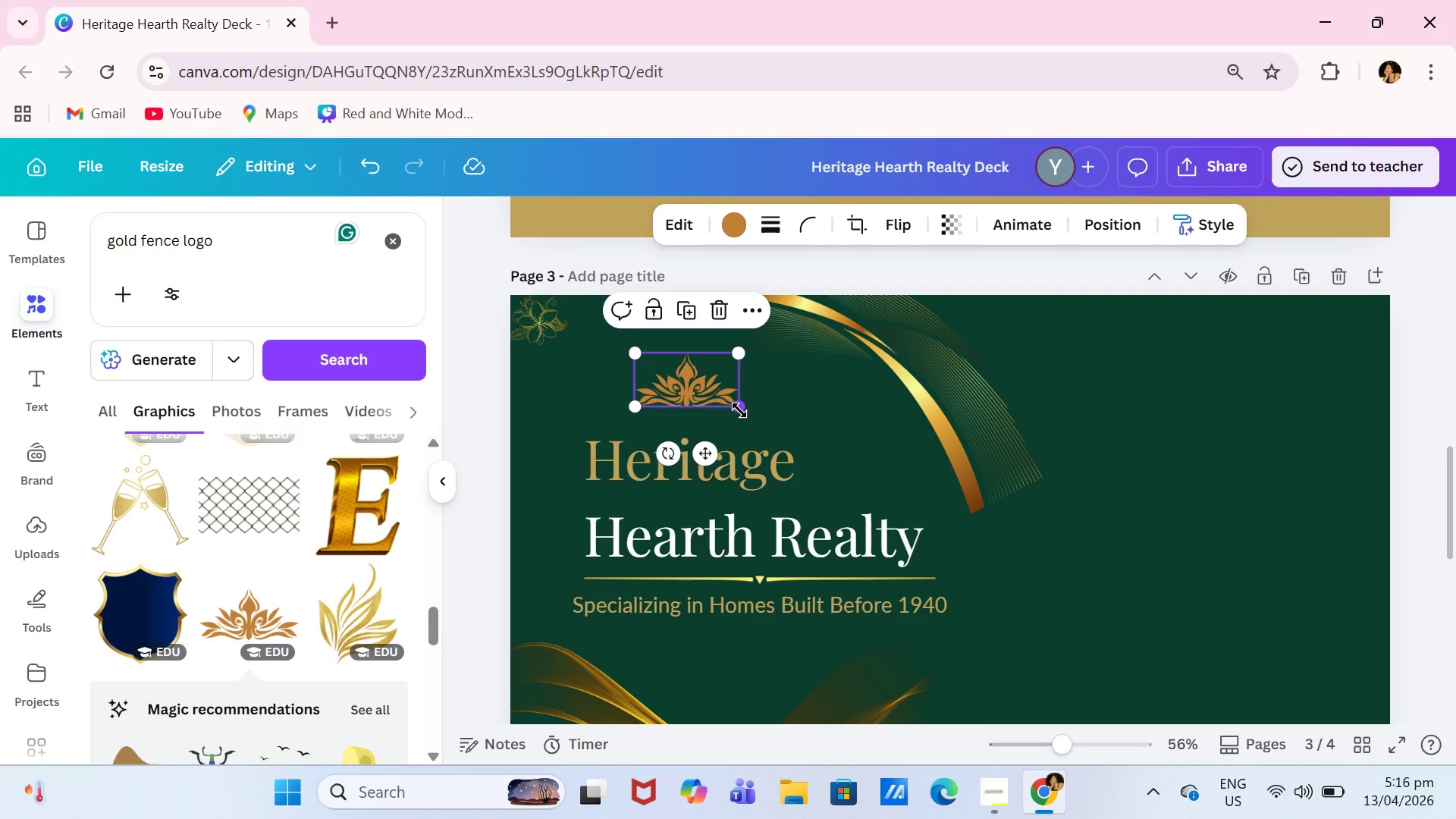 
left_click_drag(start_coordinate=[739, 410], to_coordinate=[712, 399])
 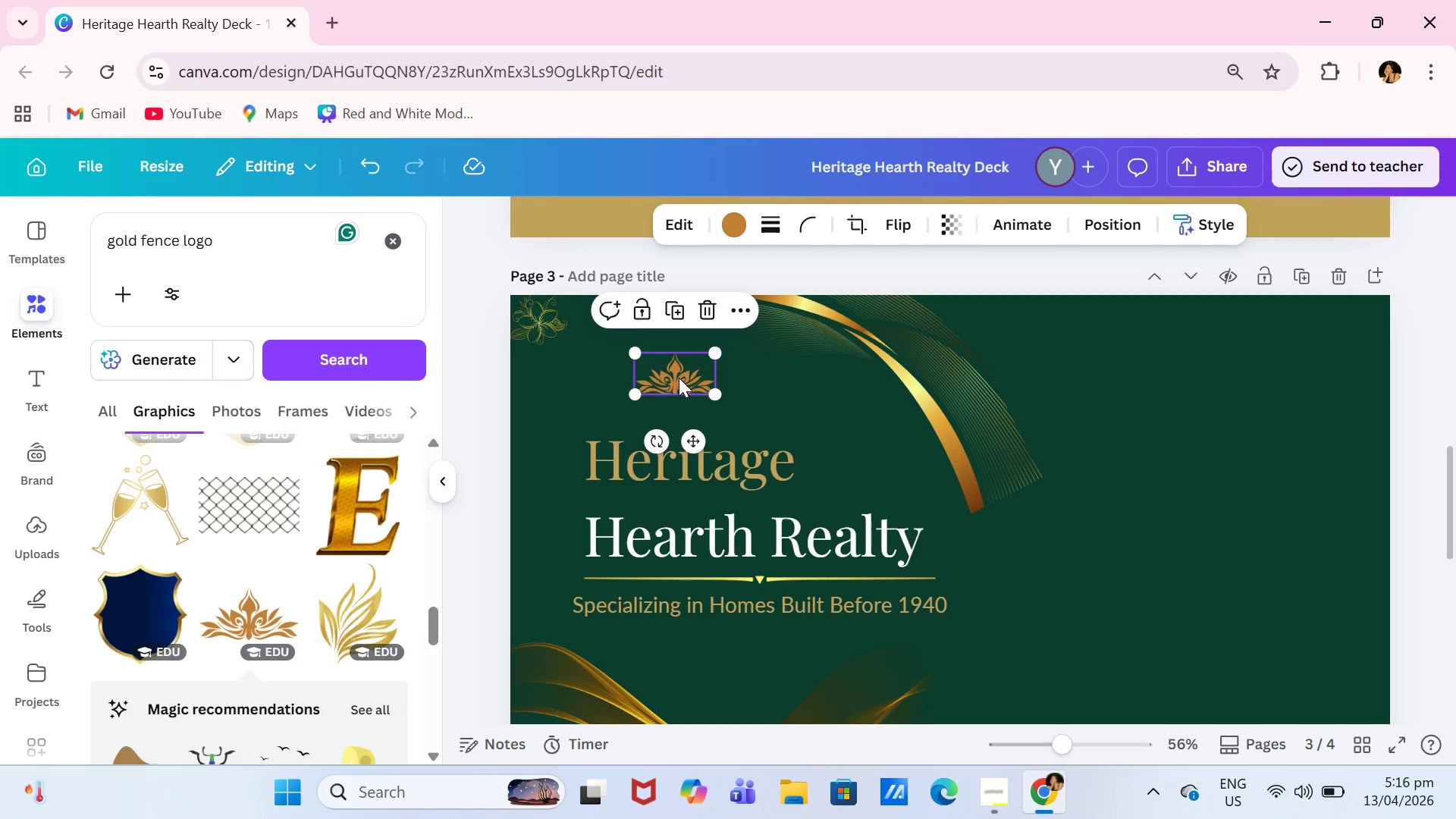 
left_click_drag(start_coordinate=[679, 378], to_coordinate=[690, 391])
 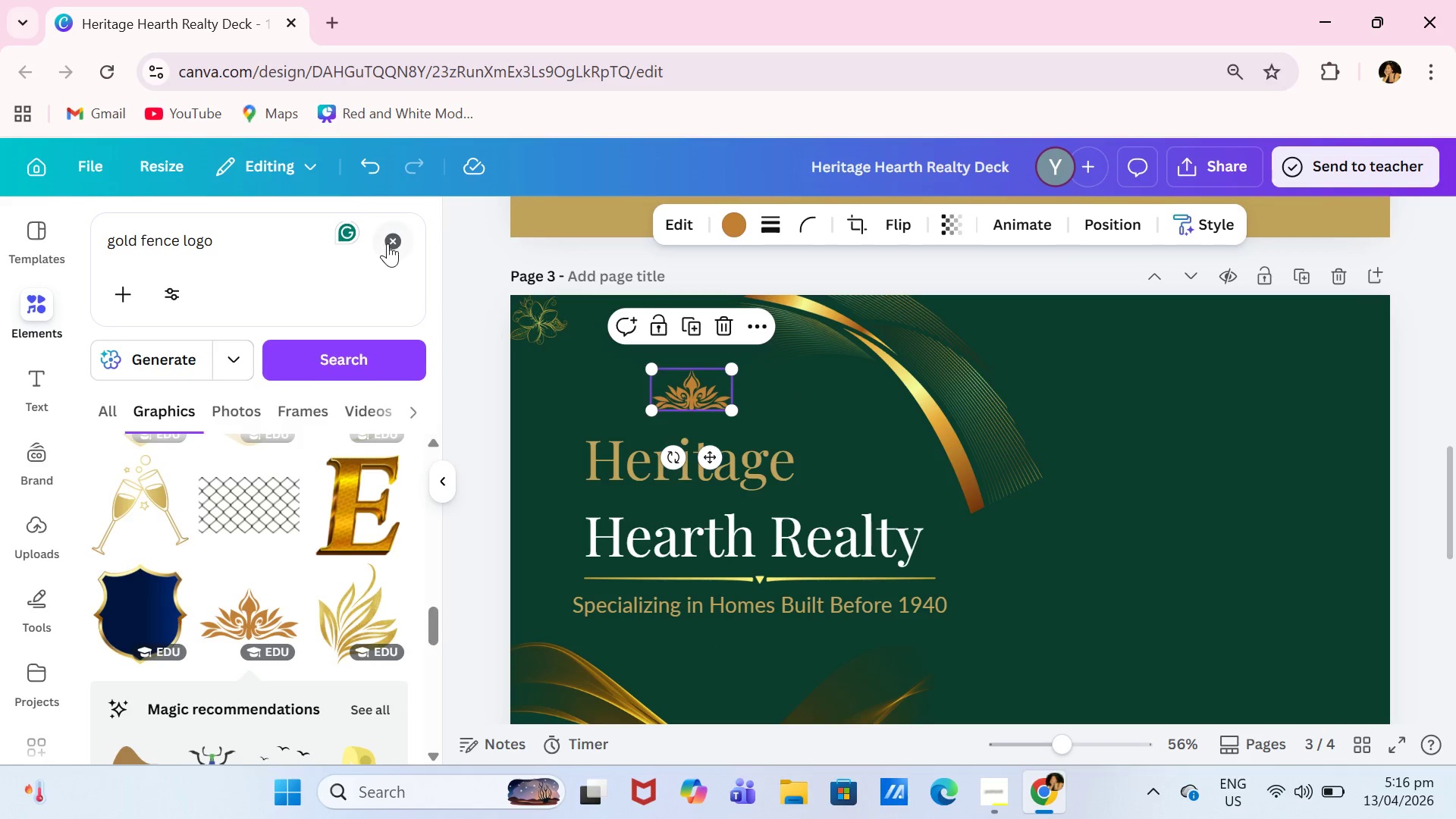 
scroll: coordinate [278, 617], scroll_direction: down, amount: 6.0
 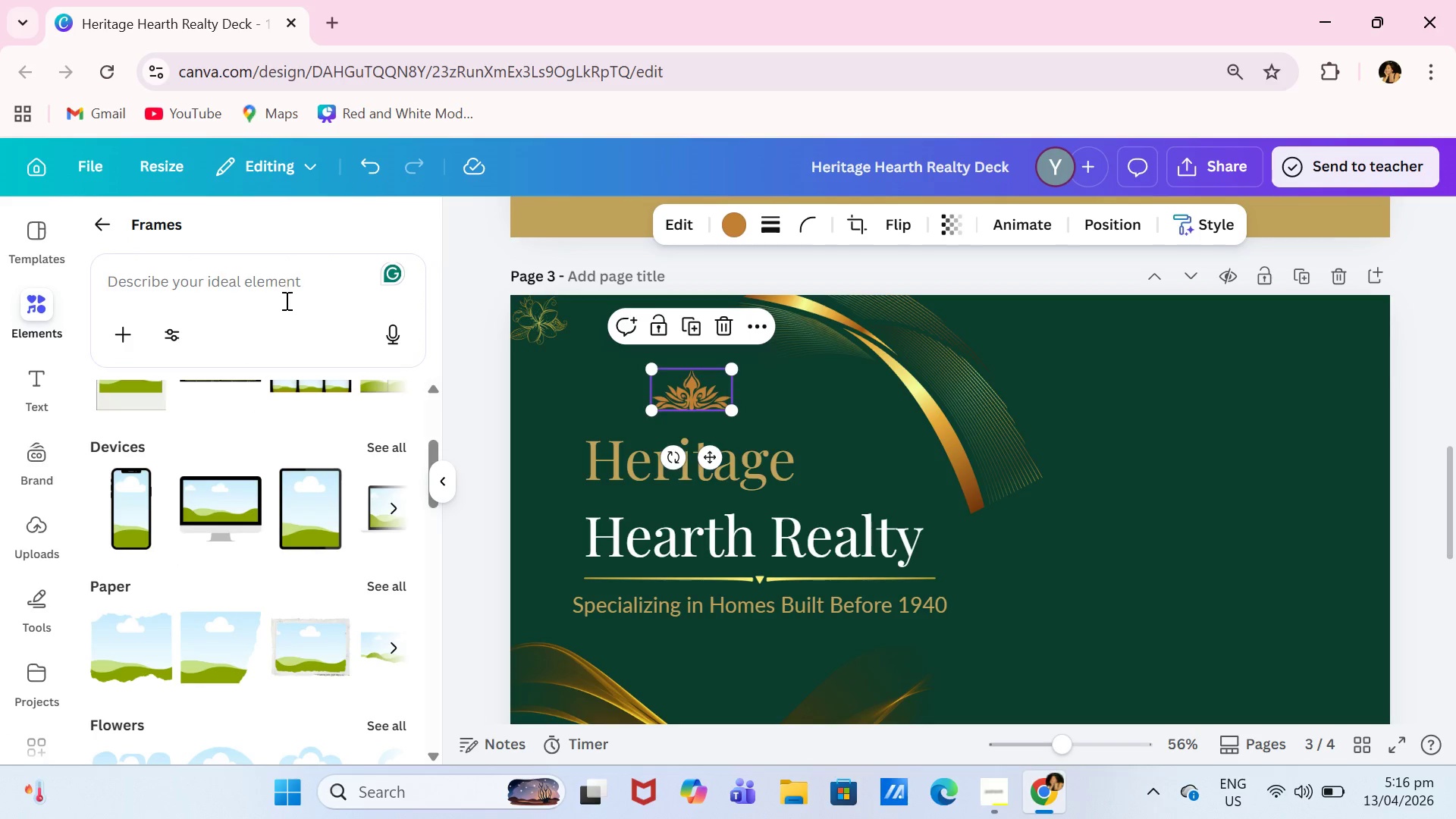 
left_click([305, 272])
 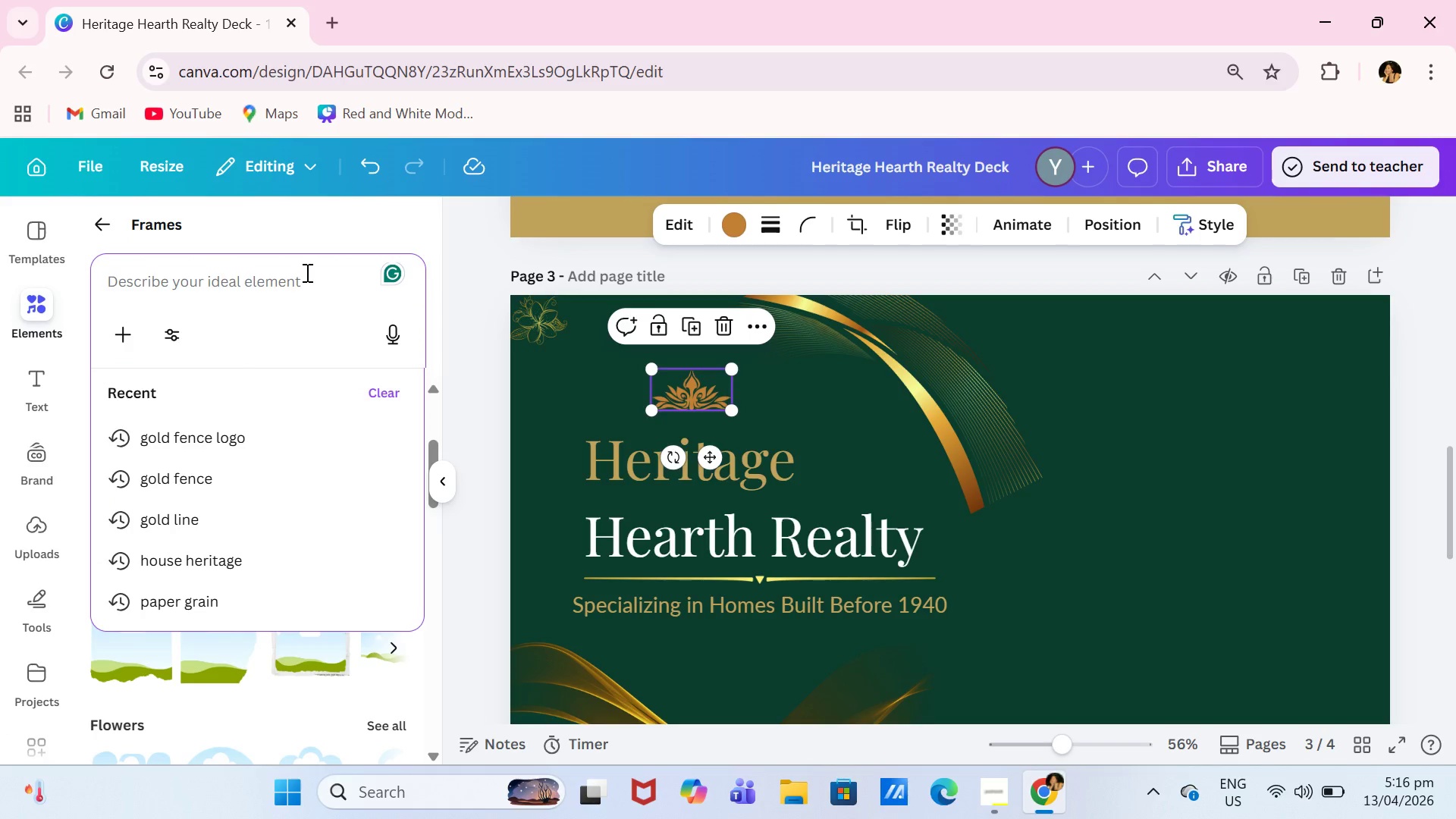 
type(circle)
 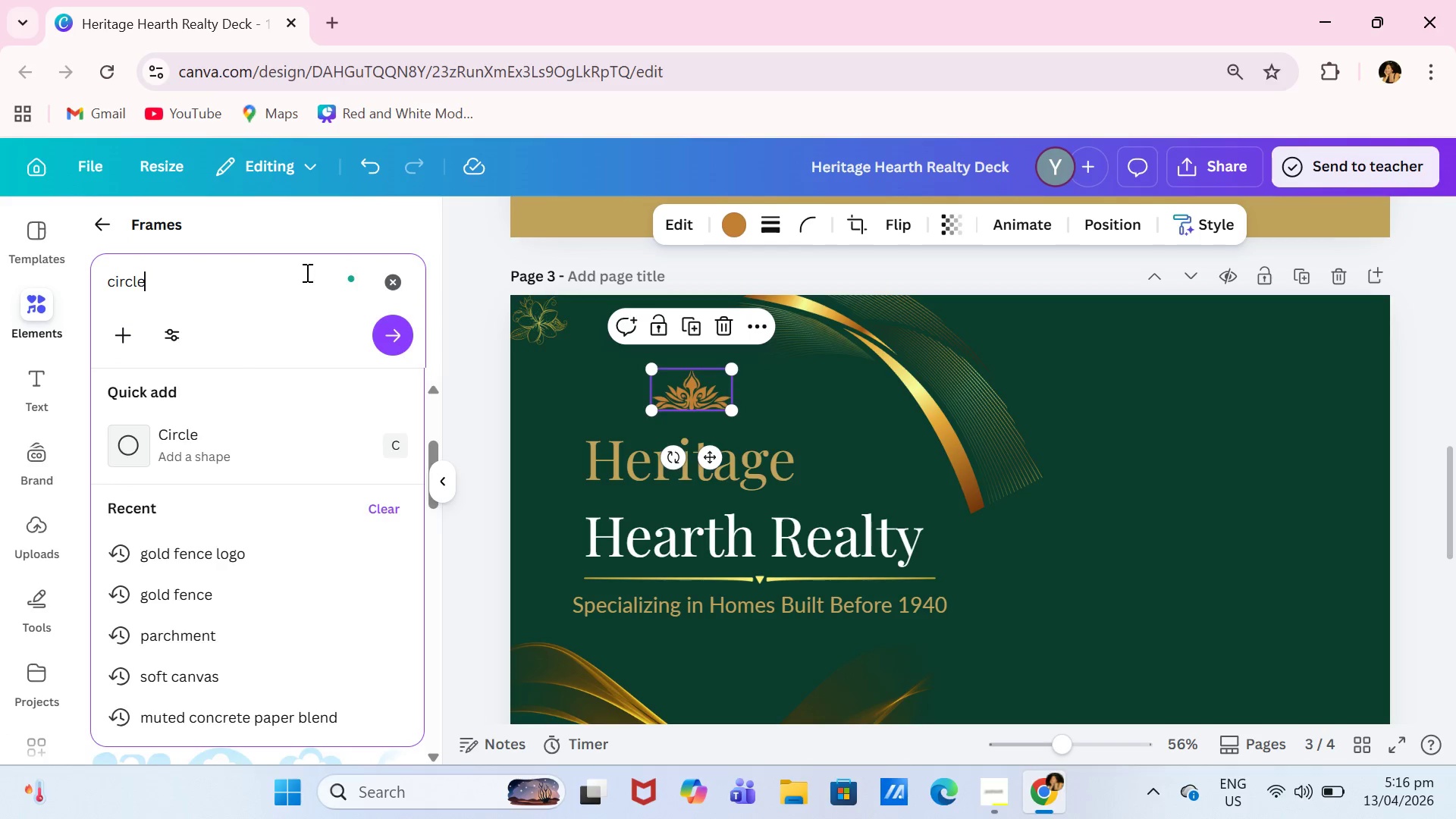 
key(Enter)
 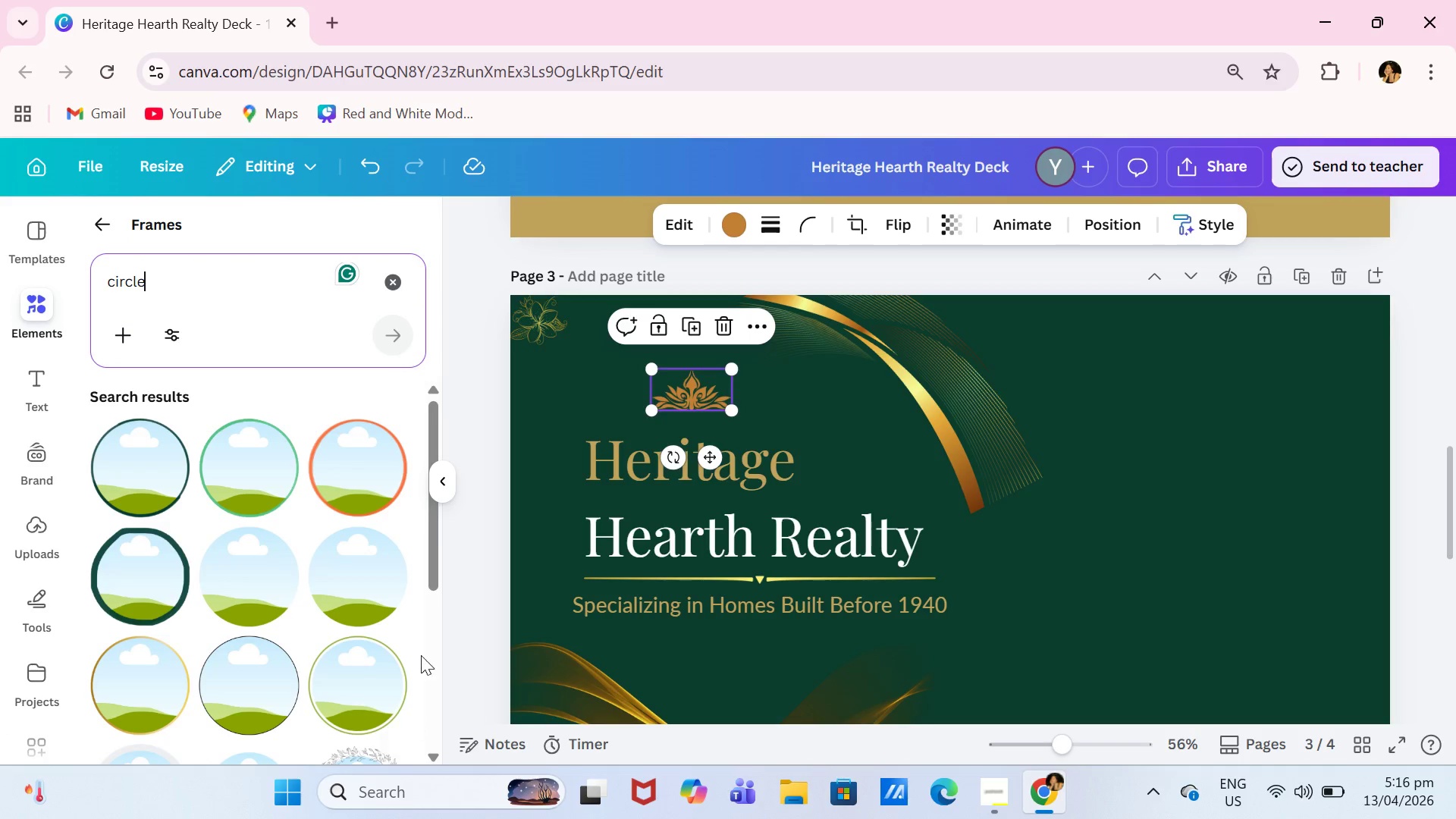 
scroll: coordinate [381, 637], scroll_direction: down, amount: 1.0
 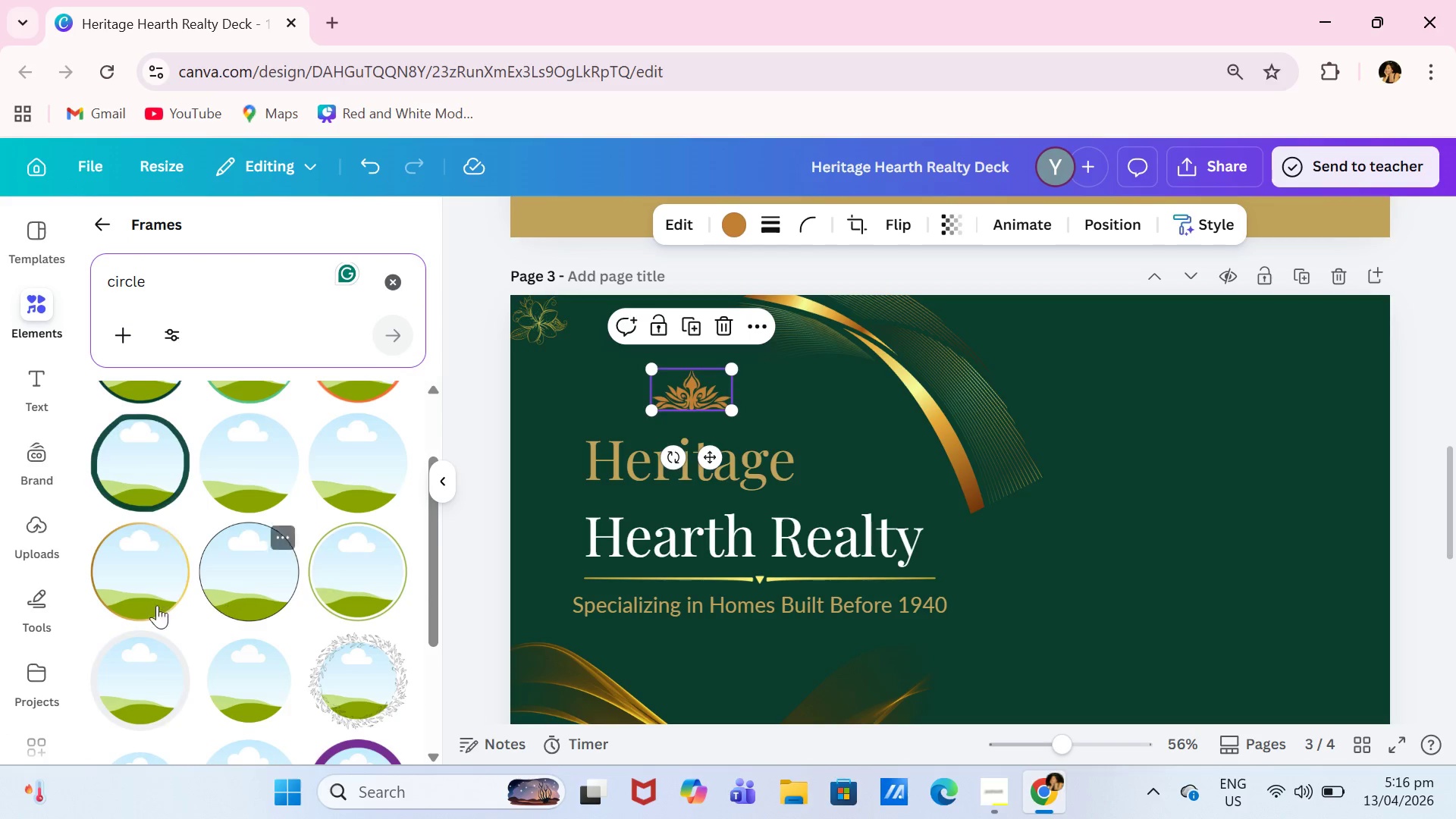 
left_click([152, 589])
 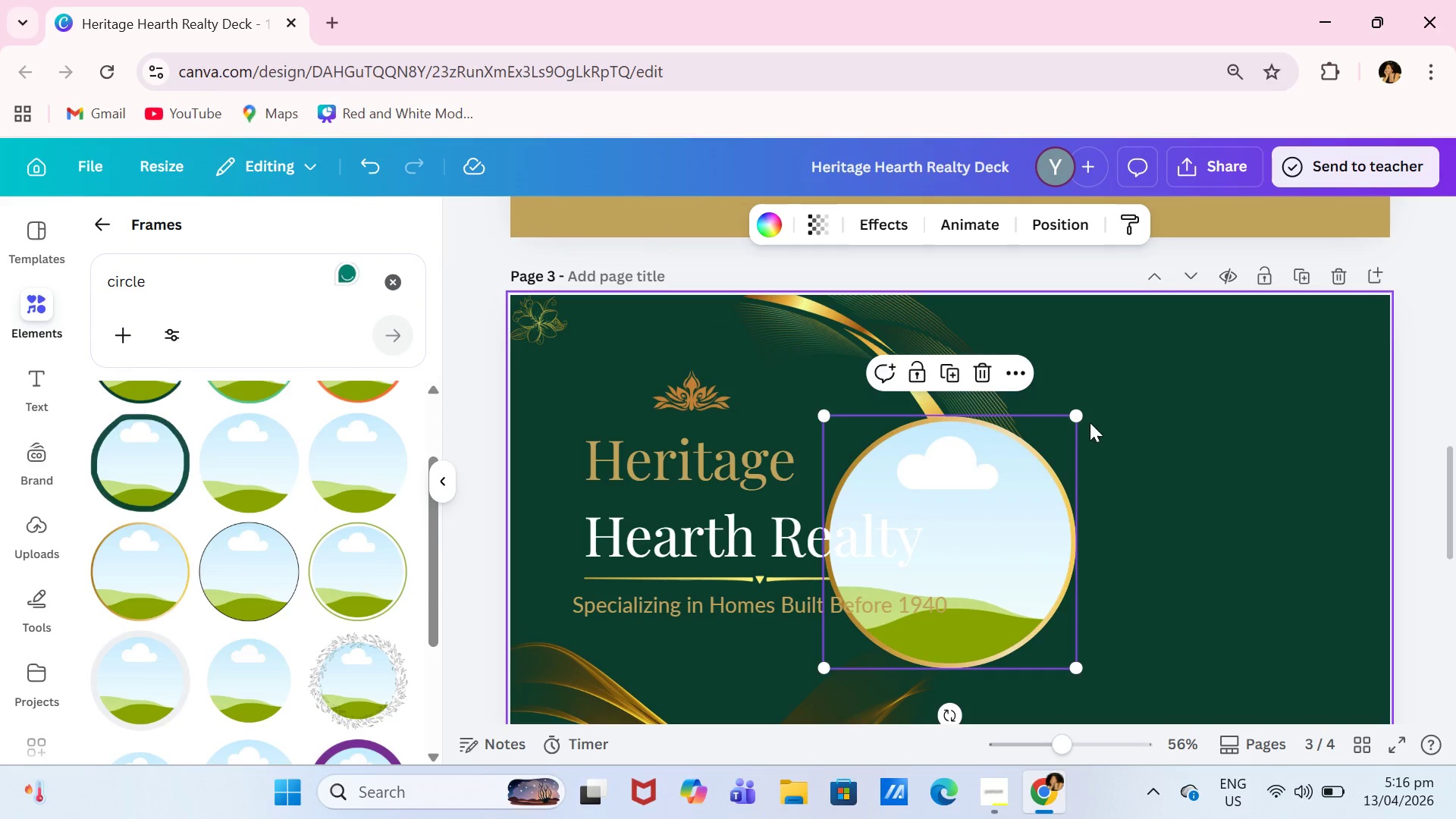 
left_click_drag(start_coordinate=[1067, 411], to_coordinate=[1244, 291])
 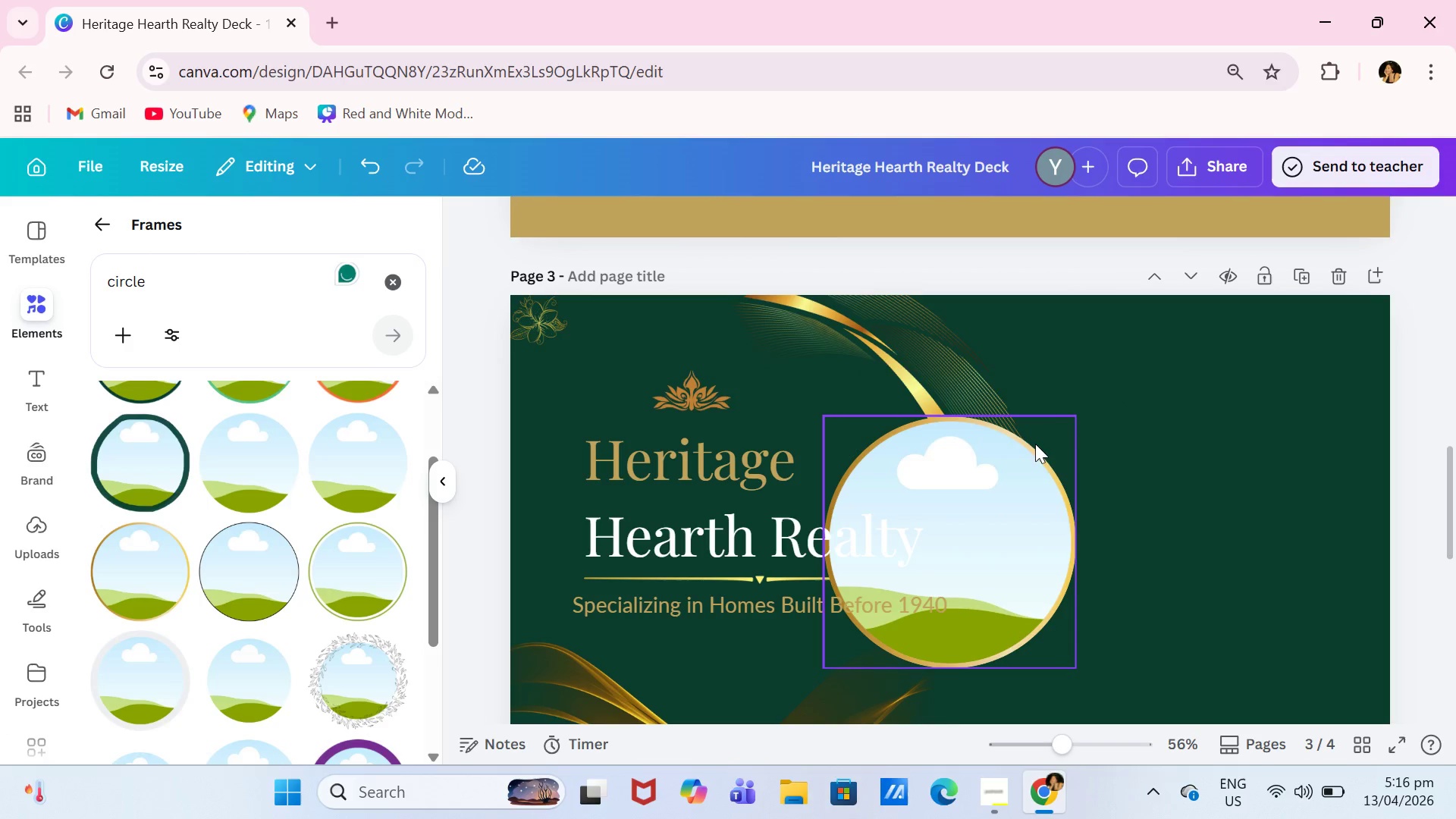 
left_click_drag(start_coordinate=[1031, 448], to_coordinate=[1035, 447])
 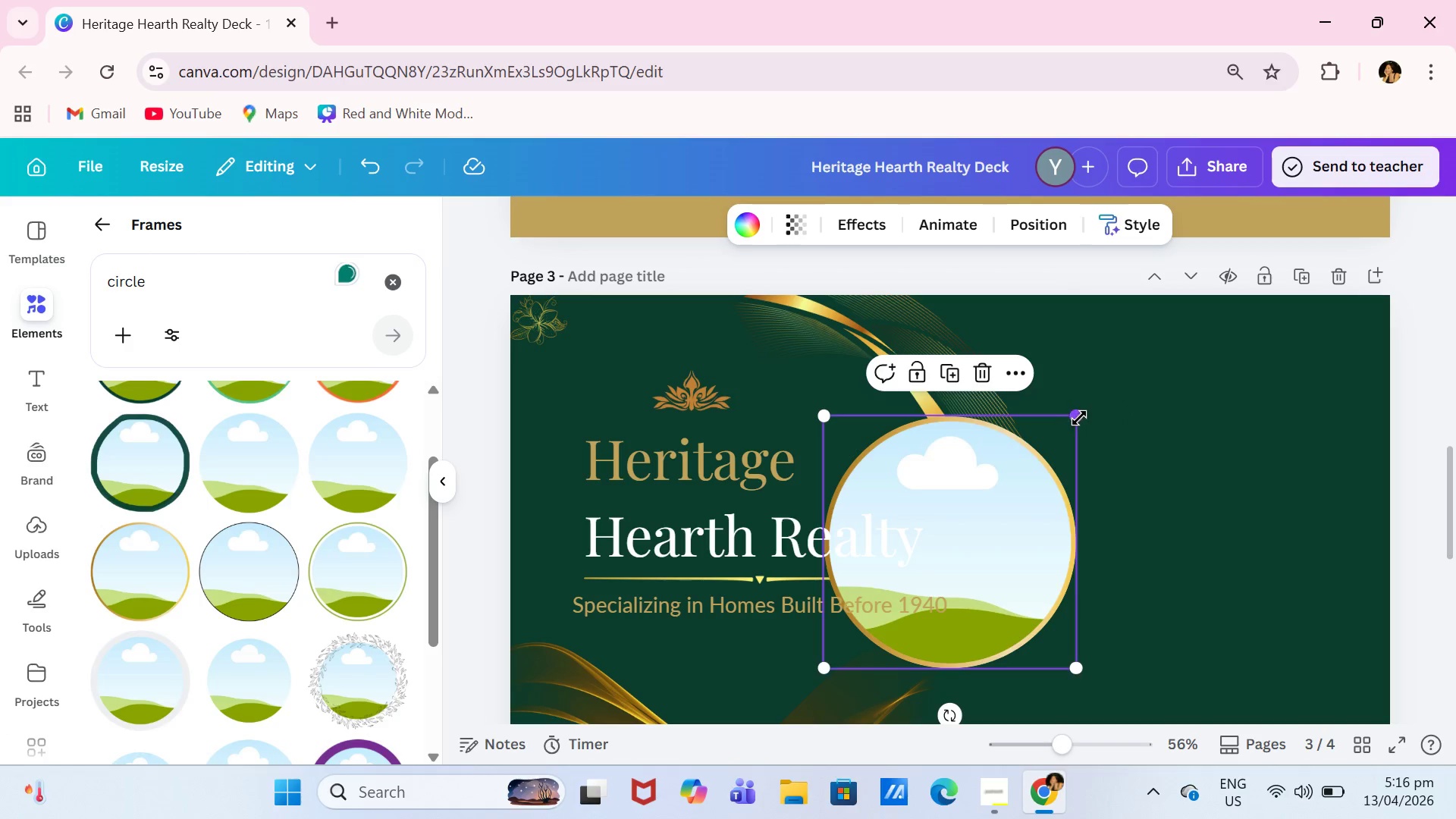 
left_click_drag(start_coordinate=[1079, 418], to_coordinate=[1235, 300])
 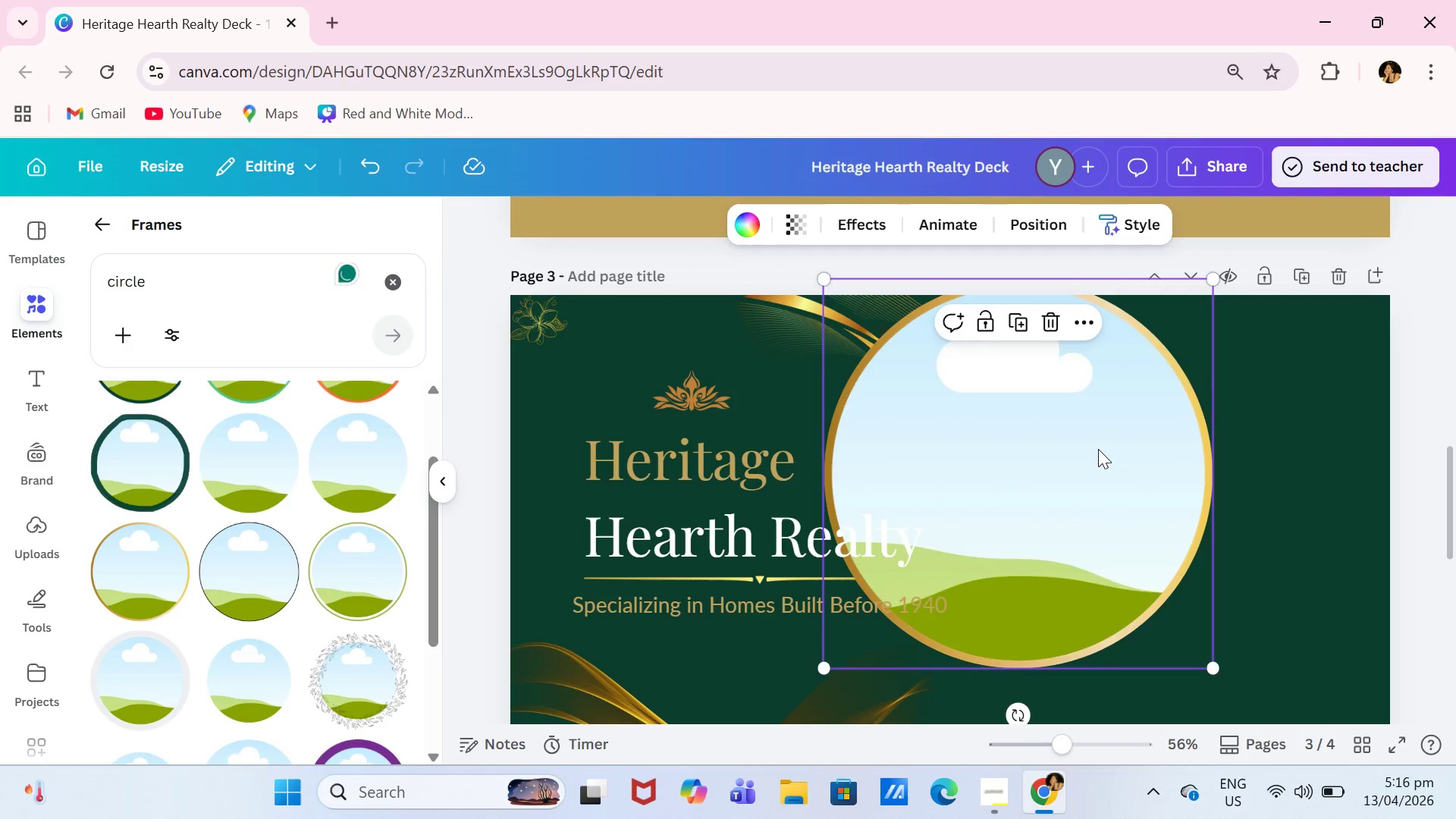 
left_click_drag(start_coordinate=[1098, 451], to_coordinate=[1290, 464])
 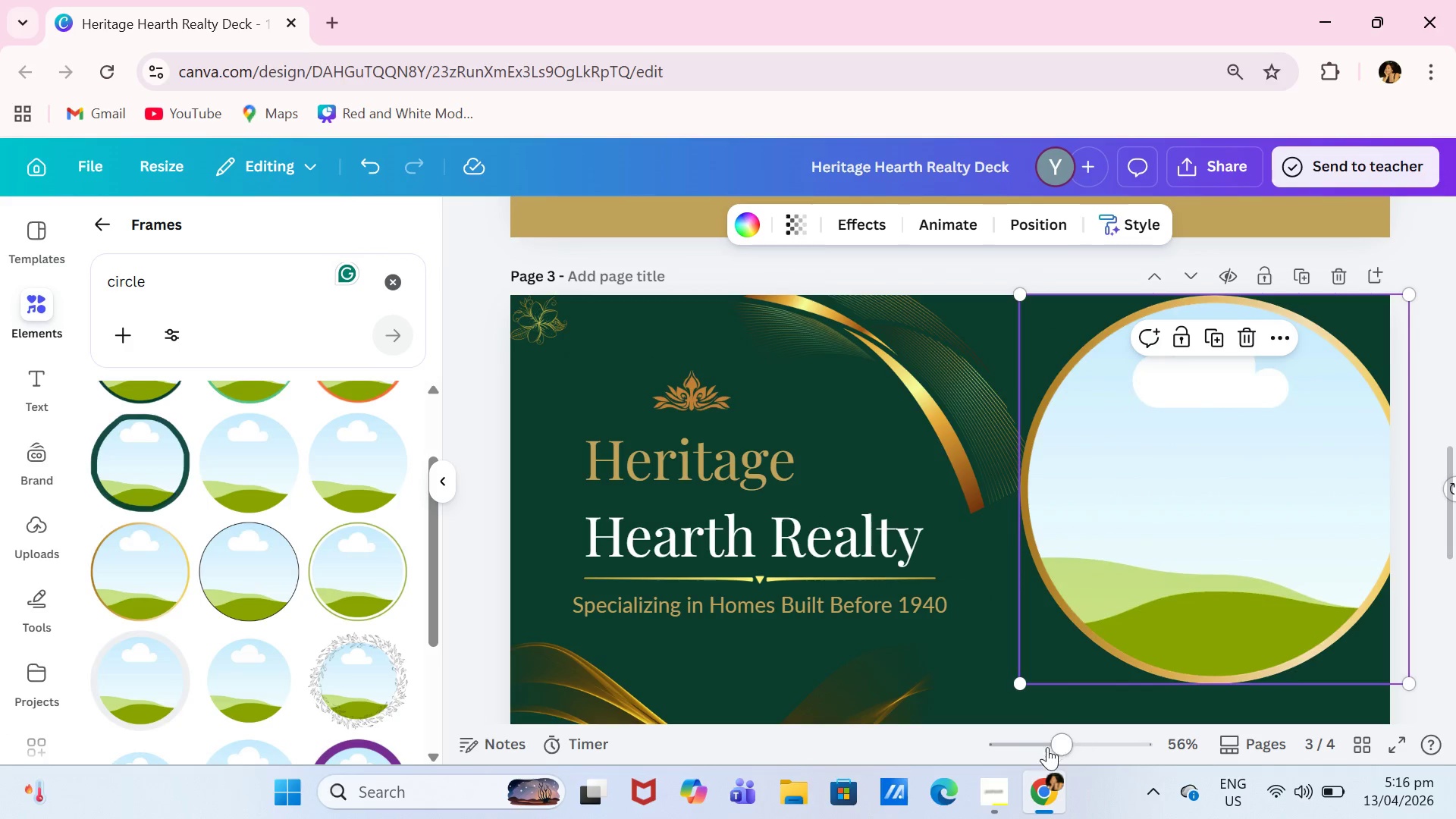 
left_click_drag(start_coordinate=[1068, 737], to_coordinate=[1054, 752])
 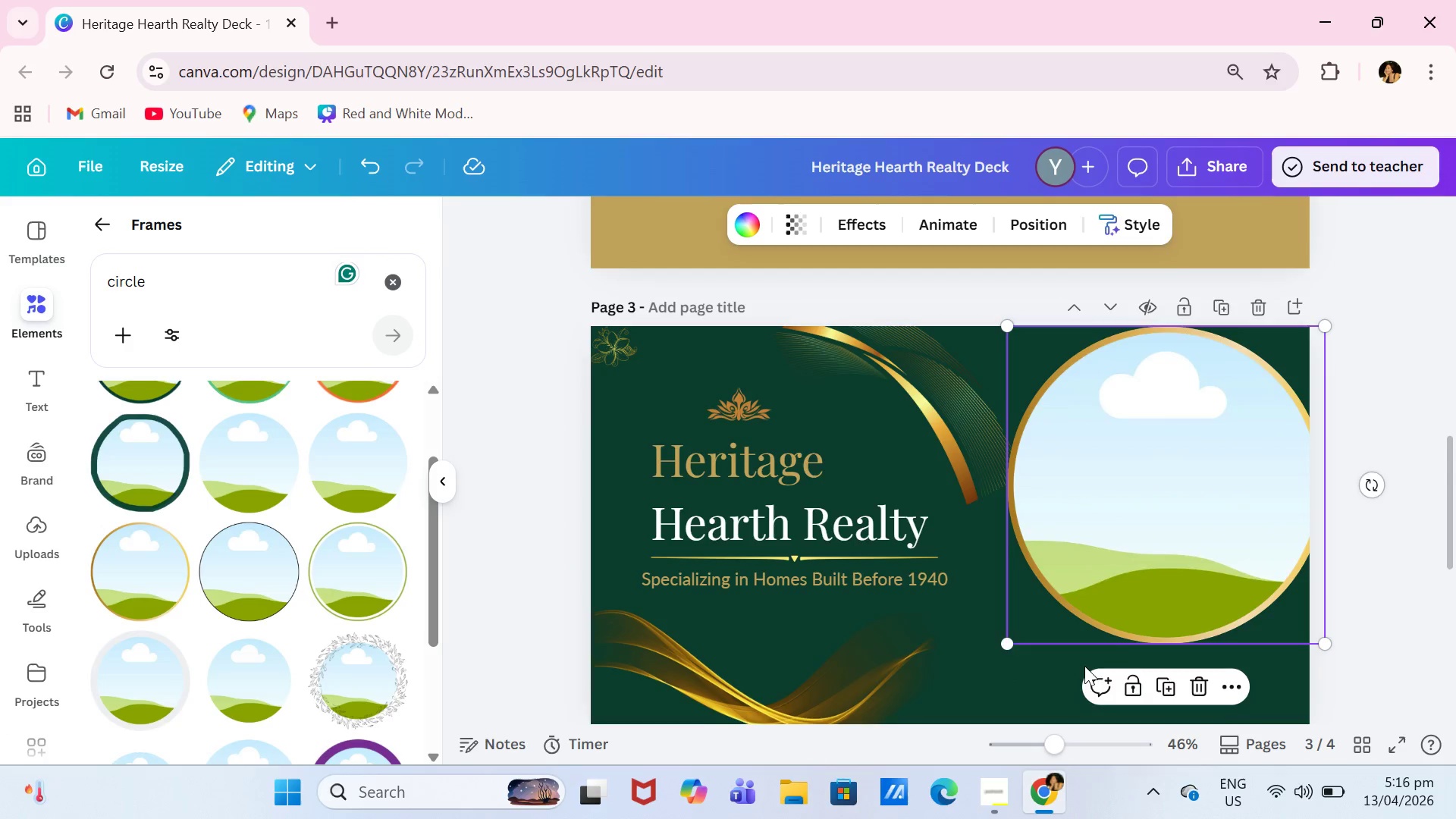 
scroll: coordinate [1085, 664], scroll_direction: down, amount: 1.0
 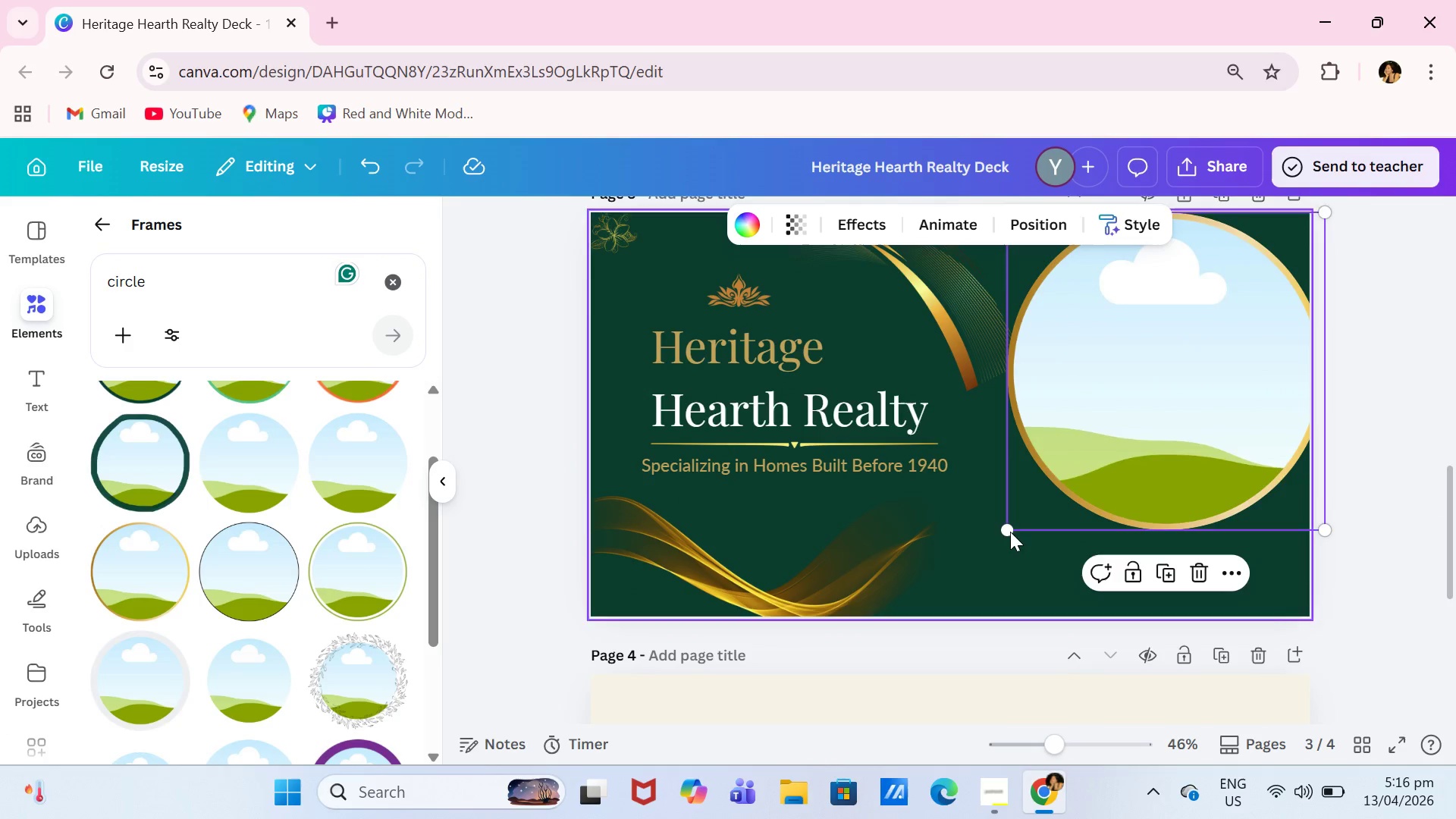 
left_click_drag(start_coordinate=[1007, 528], to_coordinate=[897, 651])
 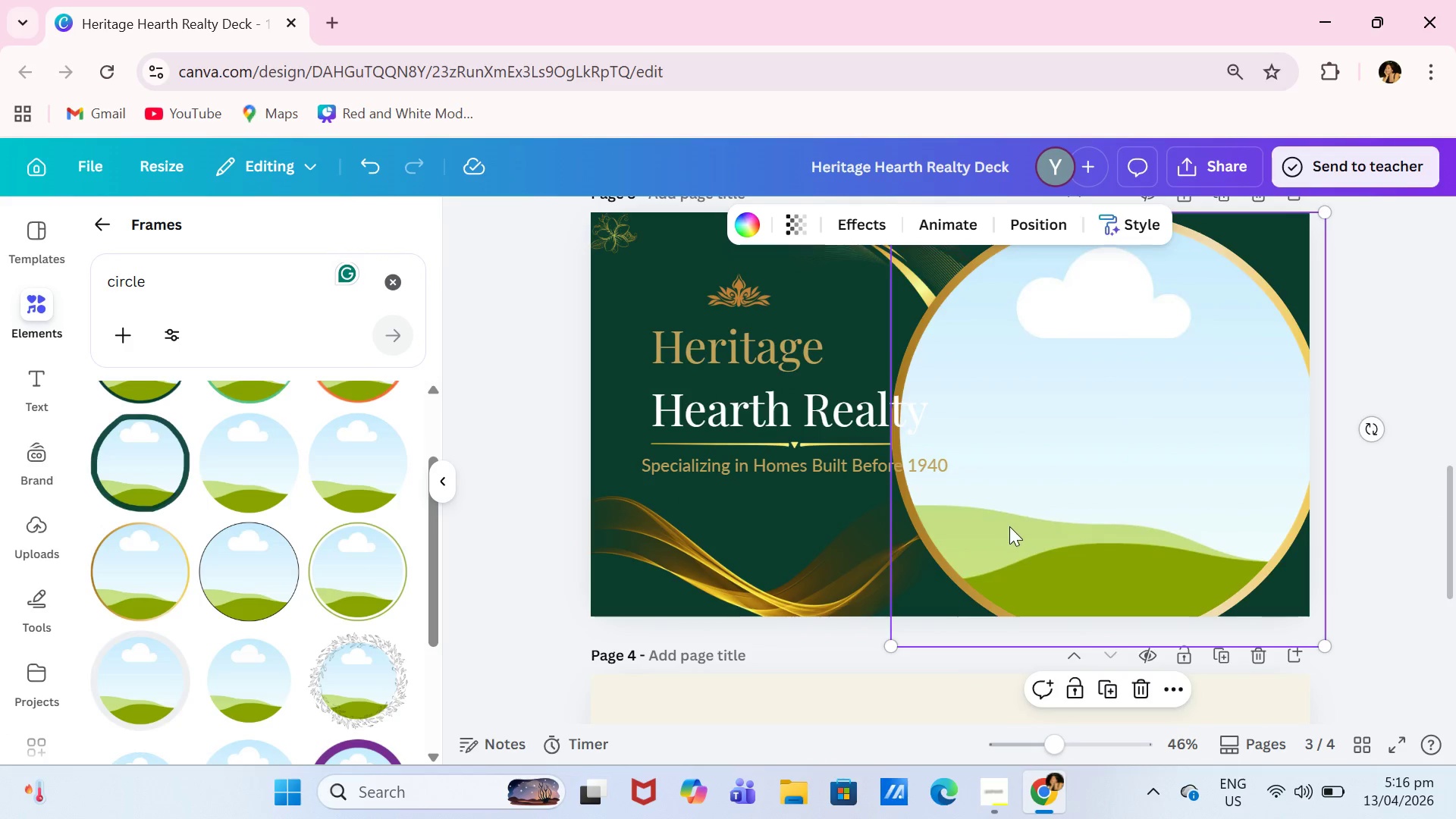 
left_click_drag(start_coordinate=[1010, 527], to_coordinate=[1046, 552])
 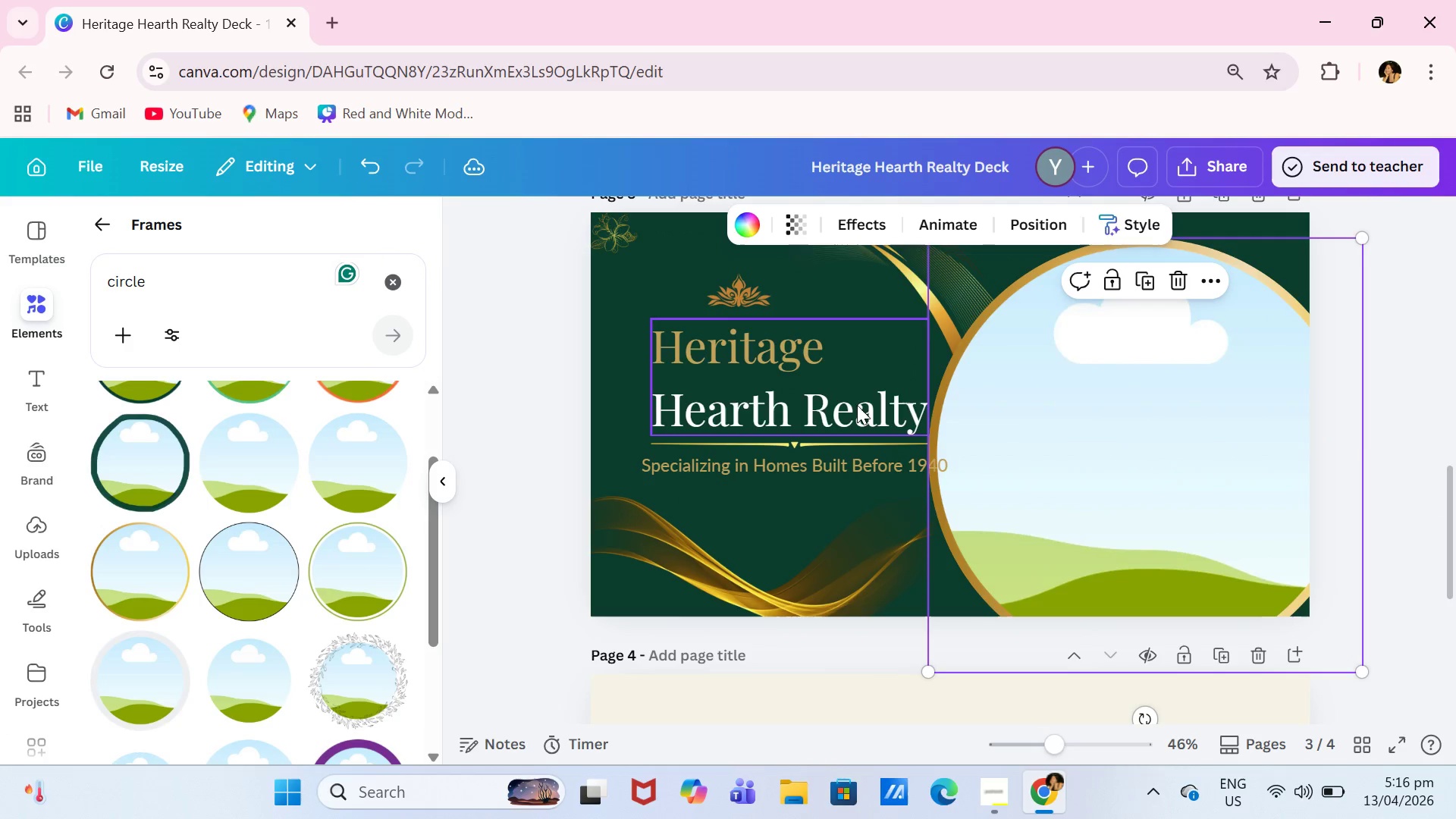 
left_click_drag(start_coordinate=[855, 405], to_coordinate=[828, 406])
 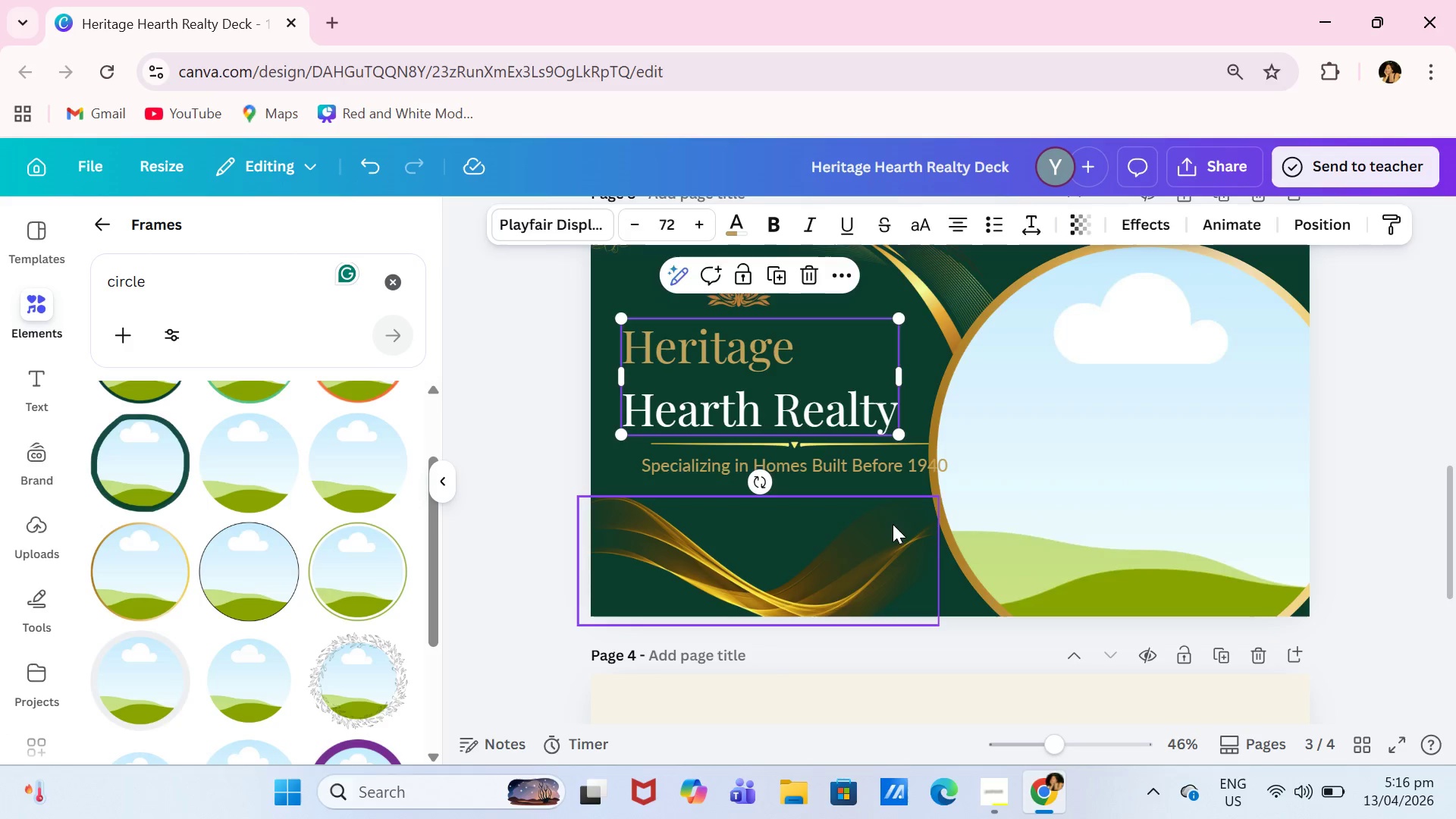 
left_click([893, 524])
 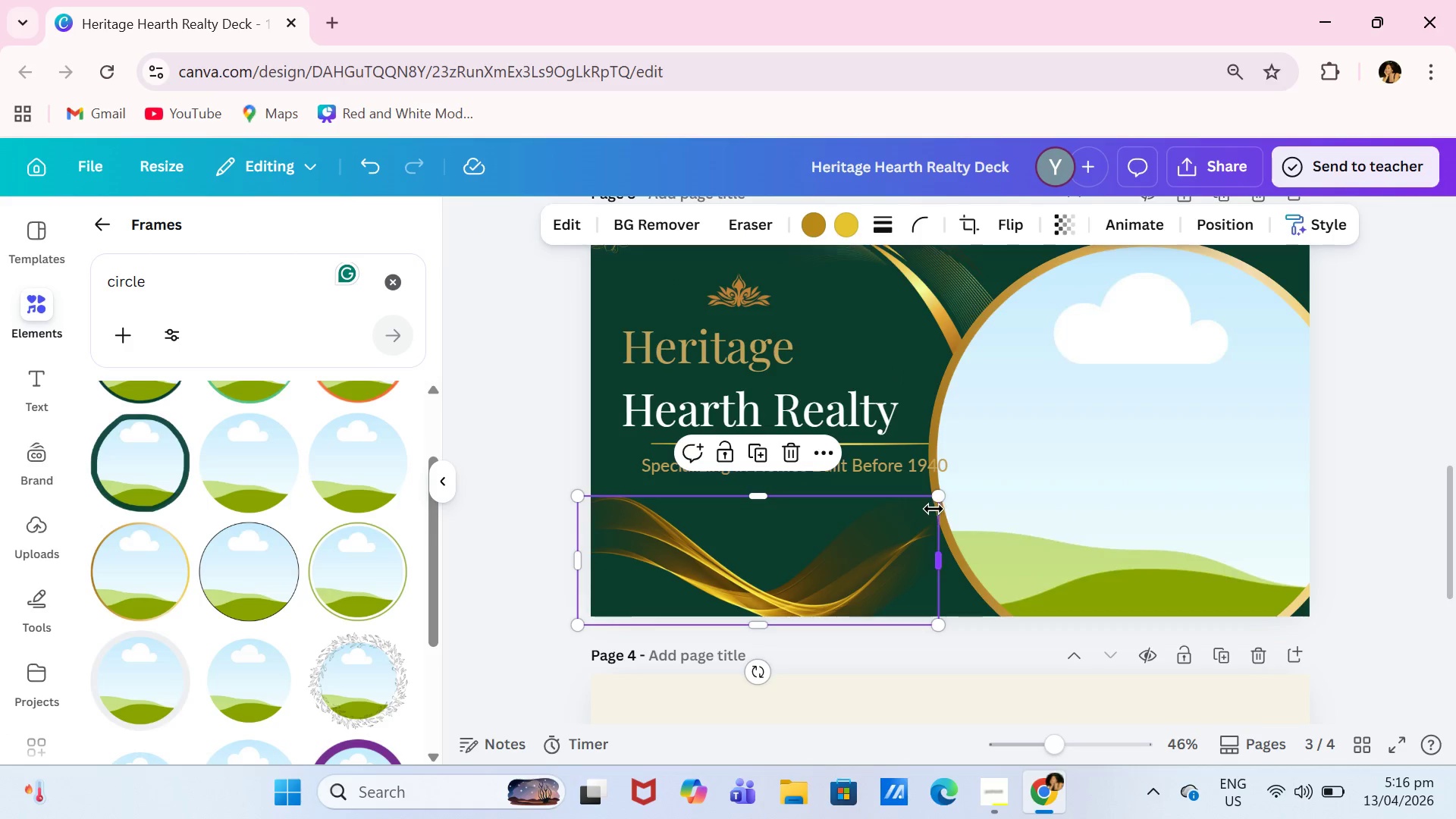 
left_click_drag(start_coordinate=[946, 499], to_coordinate=[970, 486])
 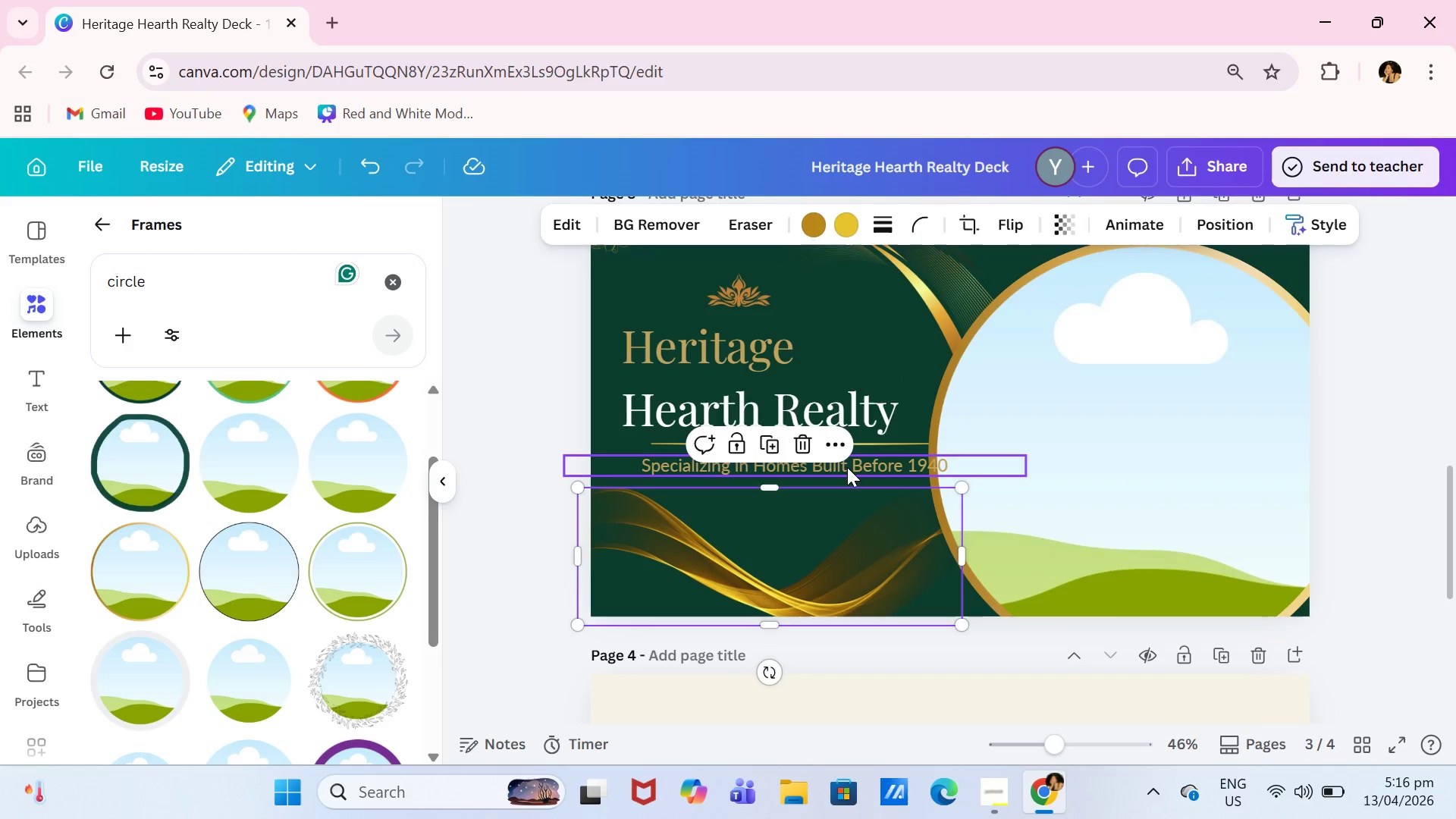 
left_click_drag(start_coordinate=[847, 467], to_coordinate=[832, 468])
 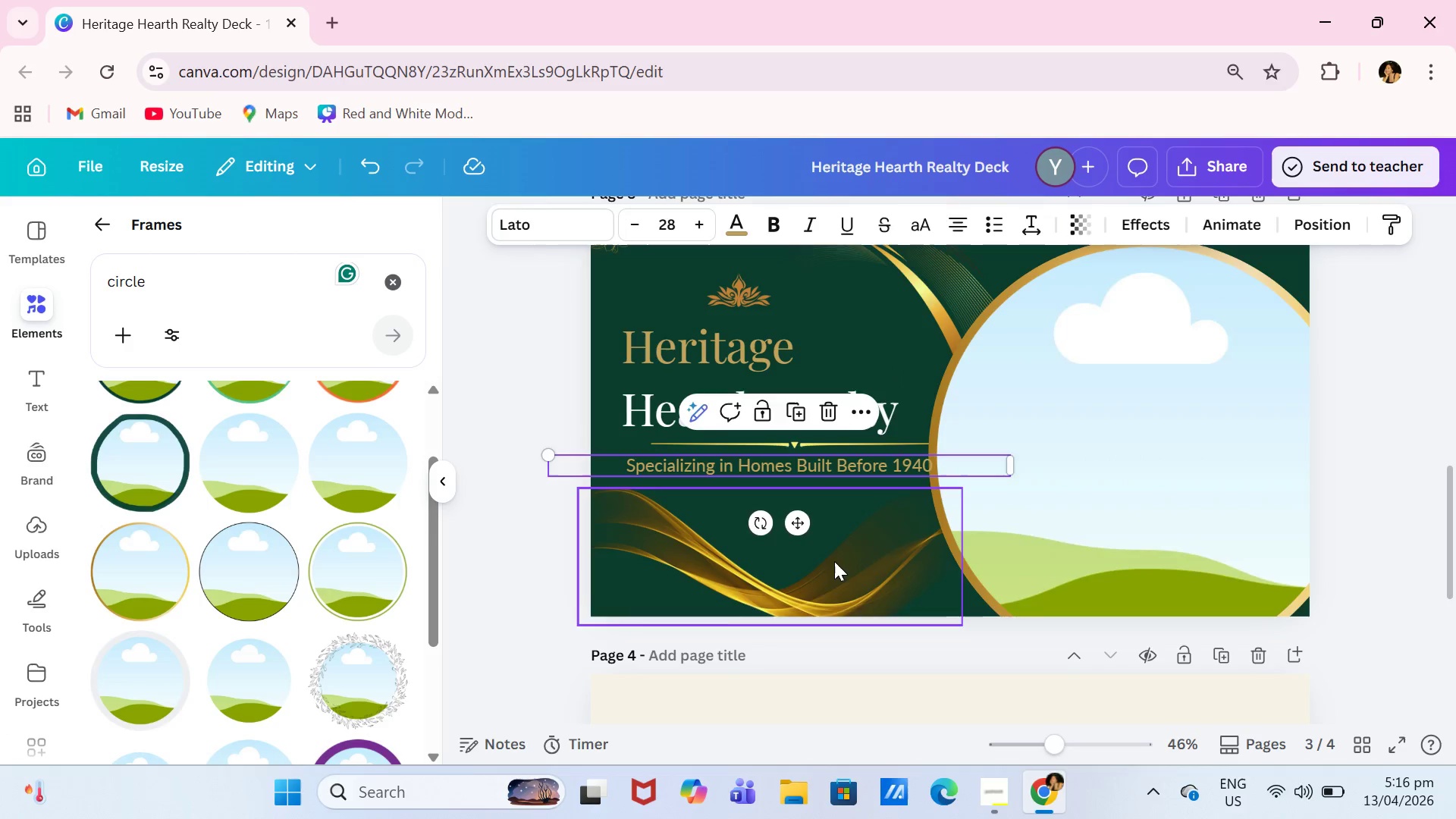 
left_click_drag(start_coordinate=[834, 561], to_coordinate=[823, 607])
 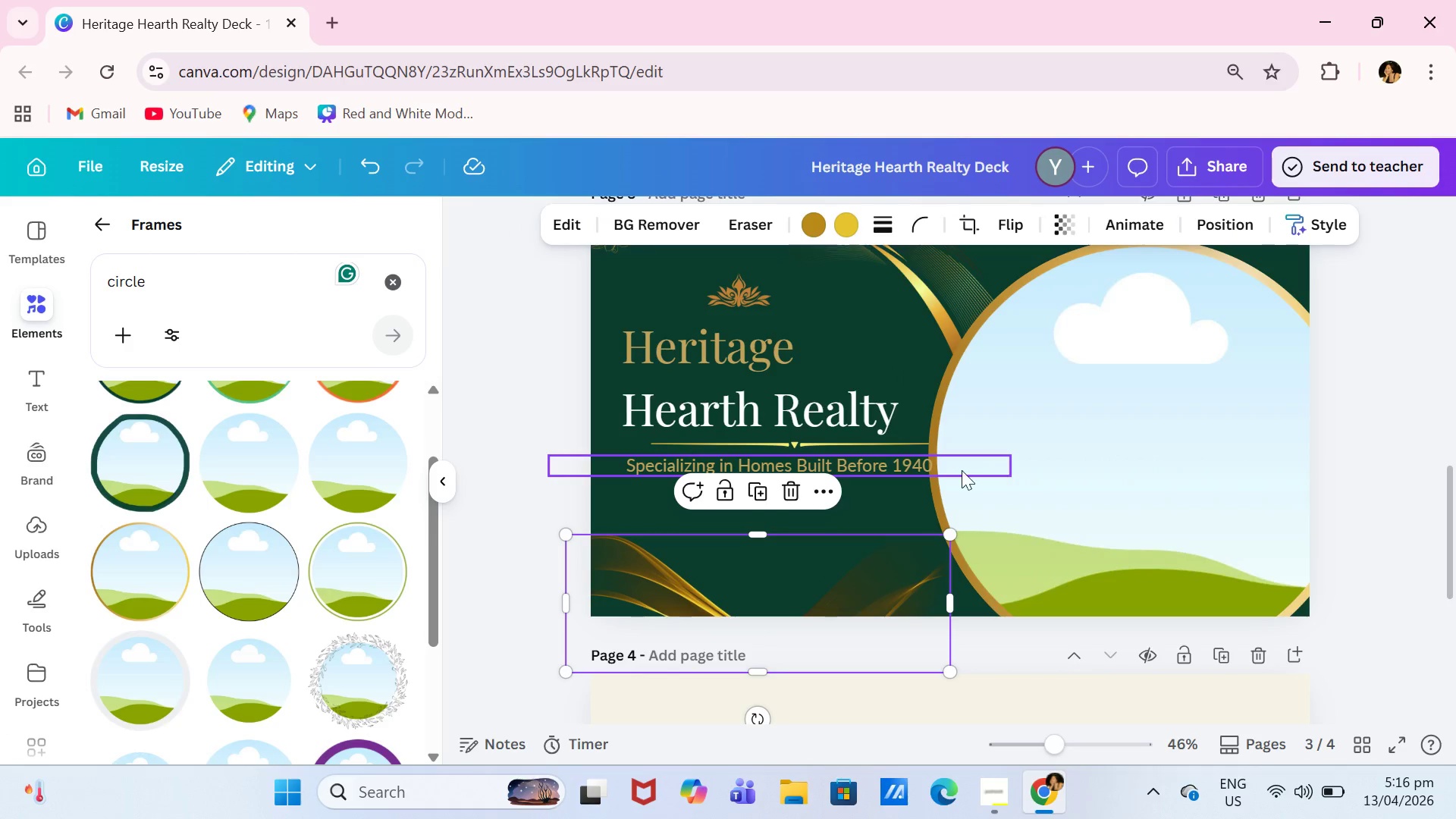 
left_click_drag(start_coordinate=[959, 470], to_coordinate=[940, 474])
 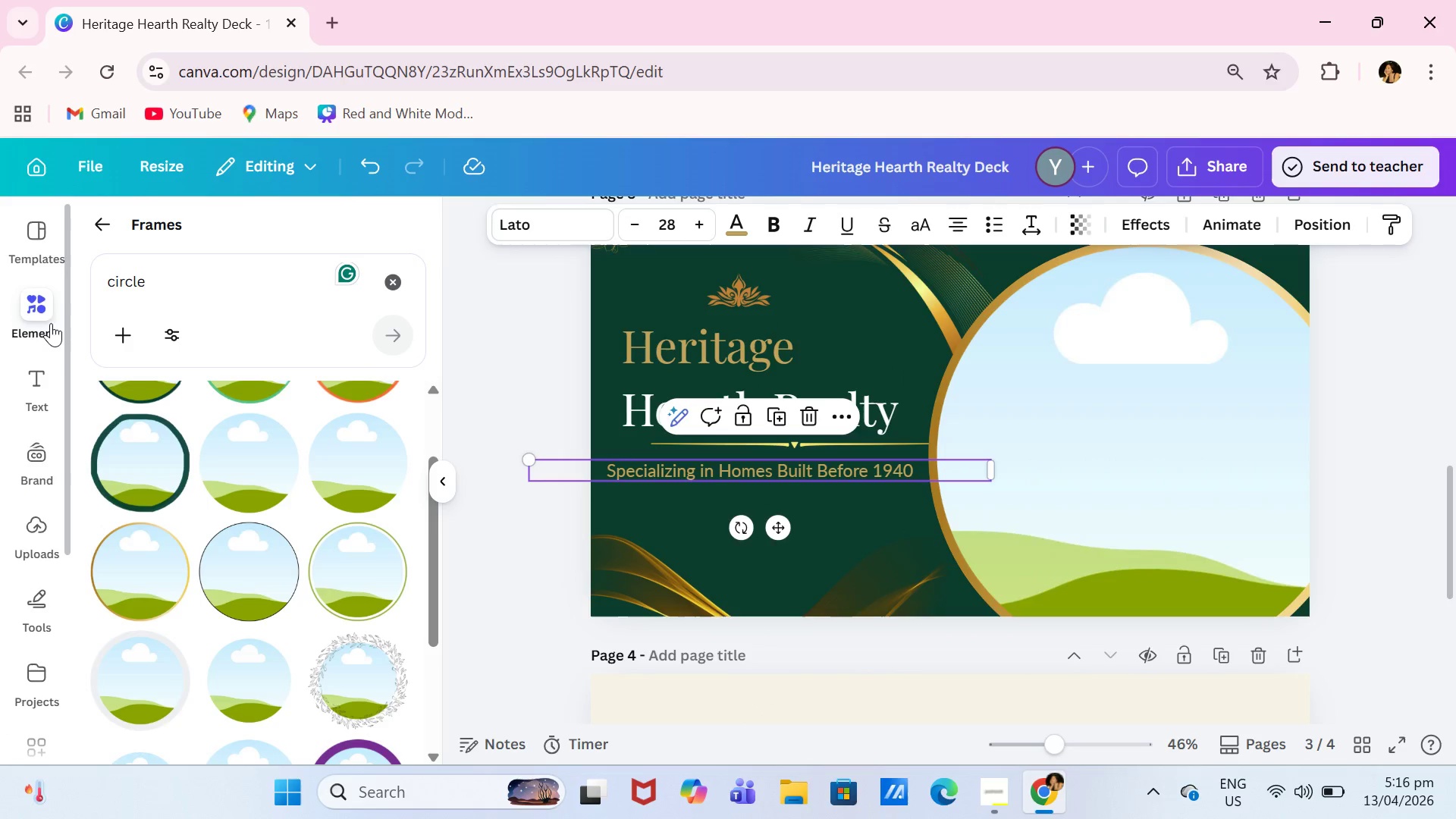 
left_click([24, 324])
 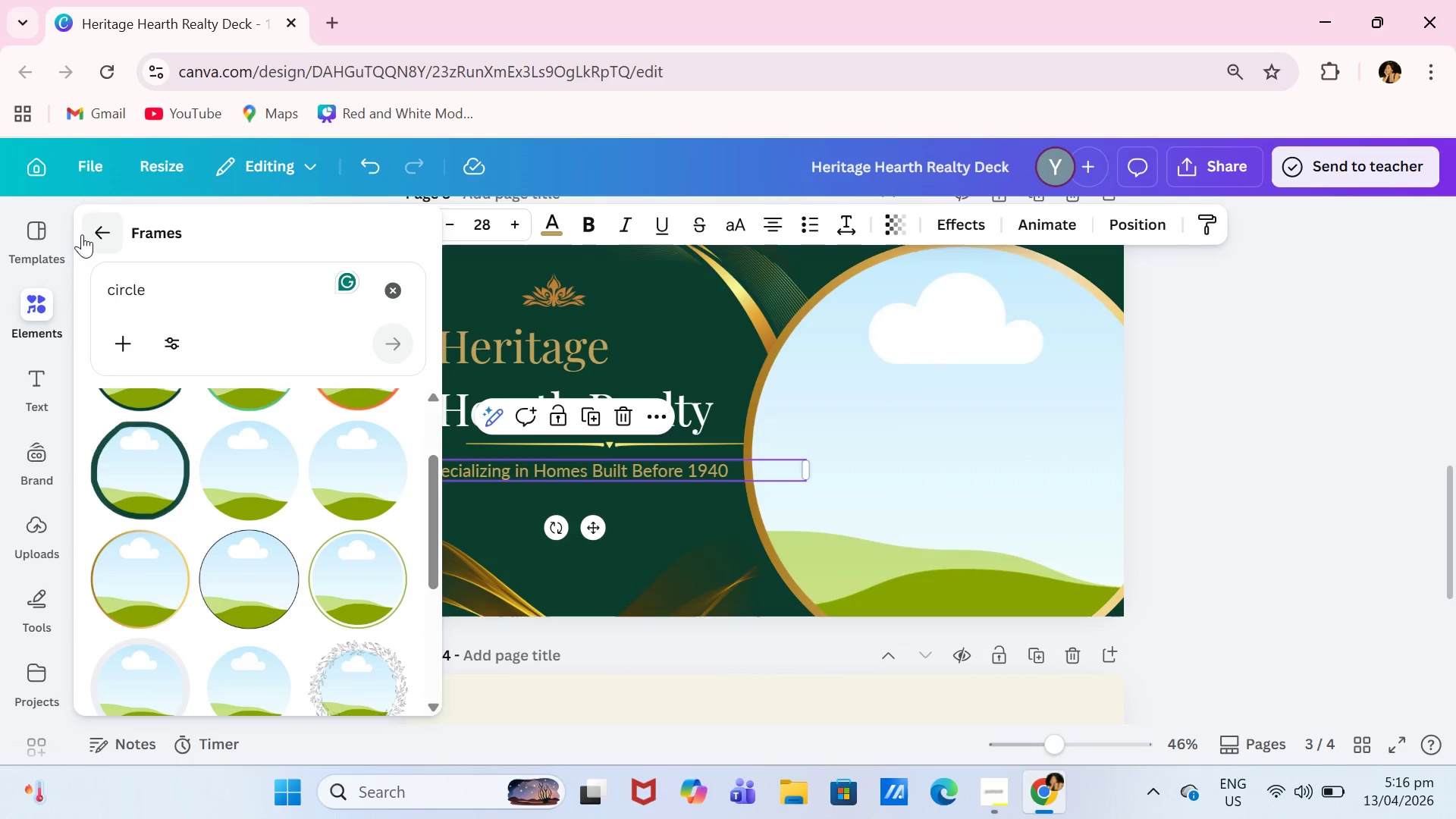 
left_click([104, 228])
 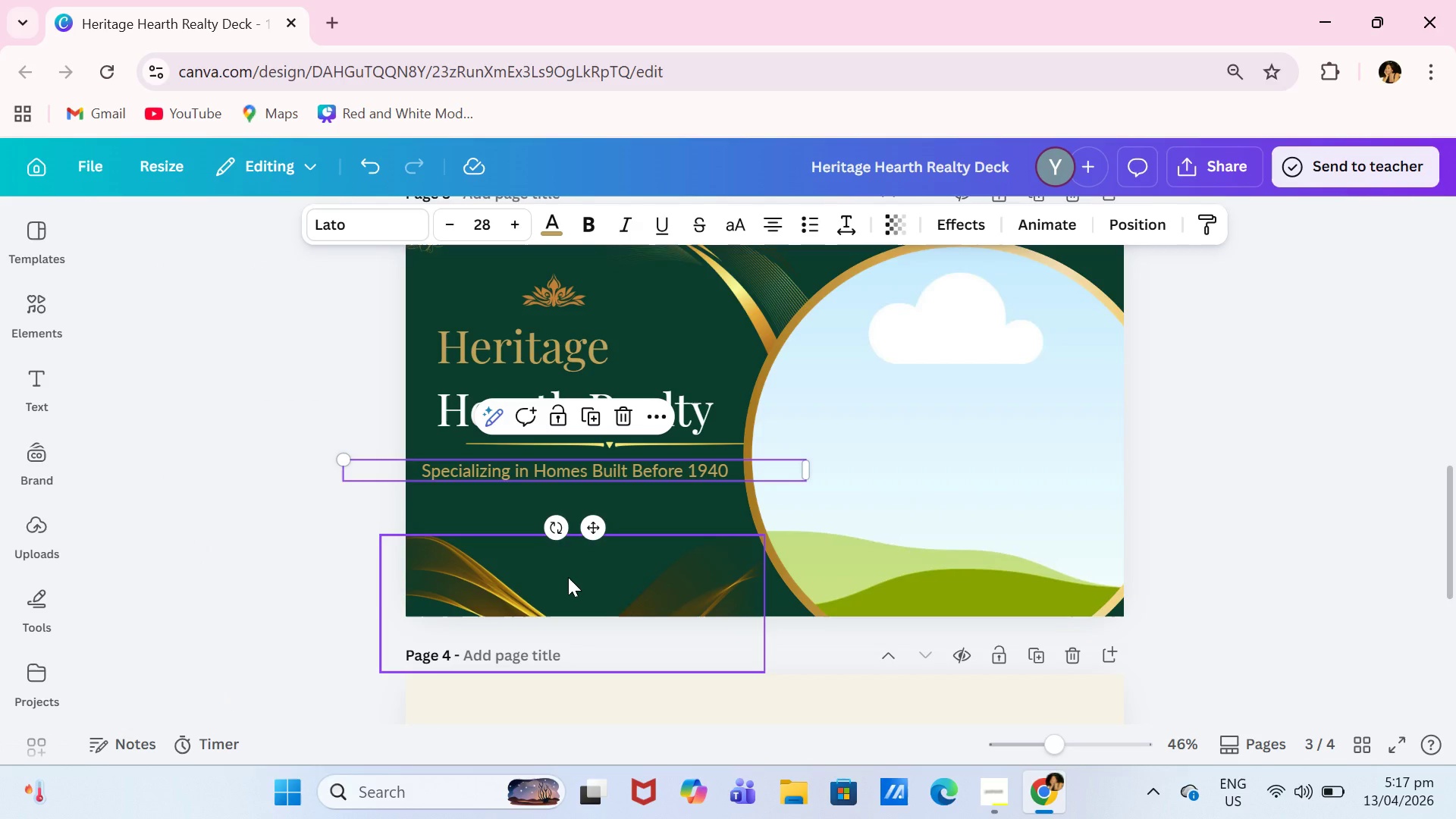 
wait(60.97)
 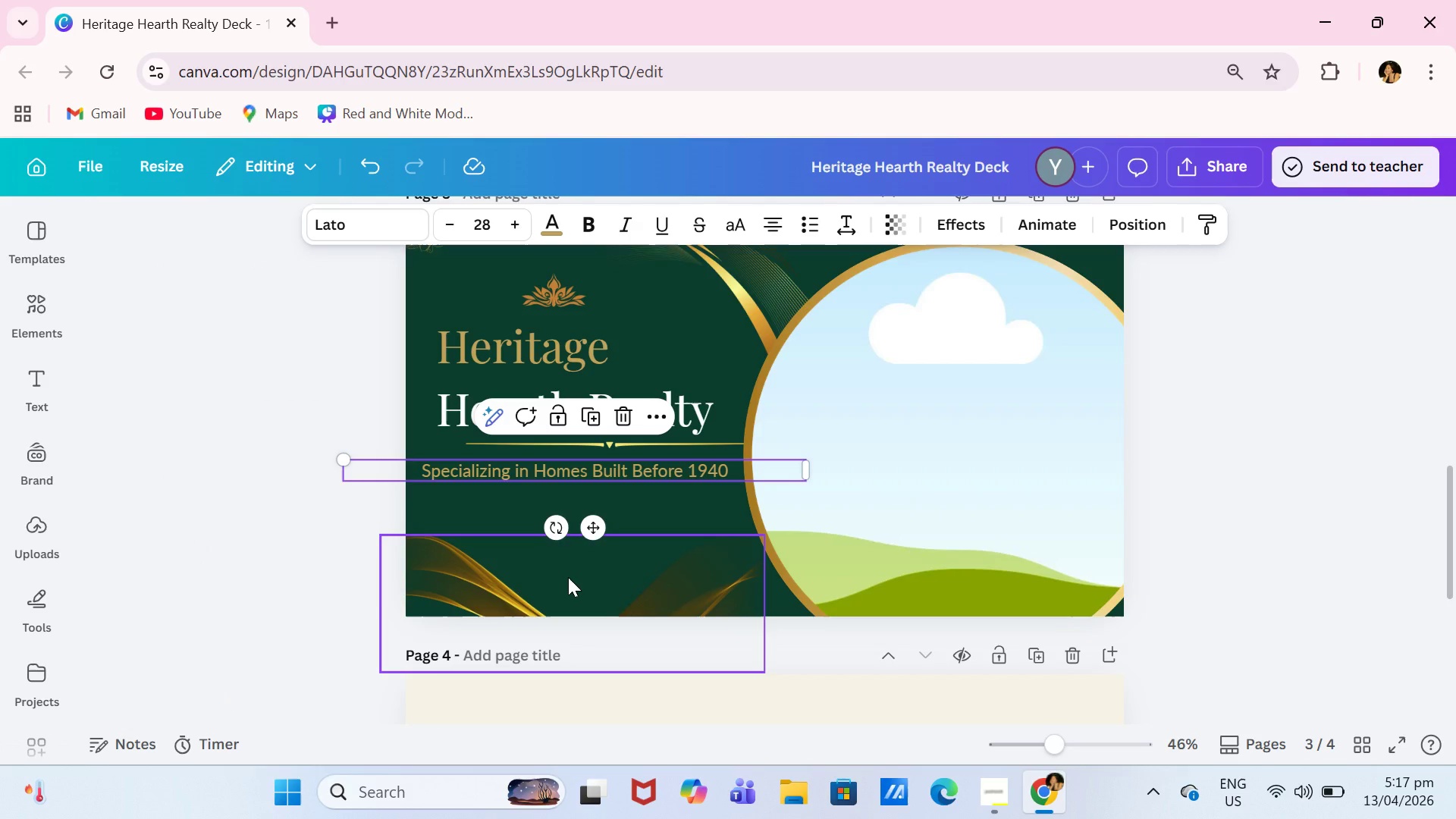 
left_click([25, 285])
 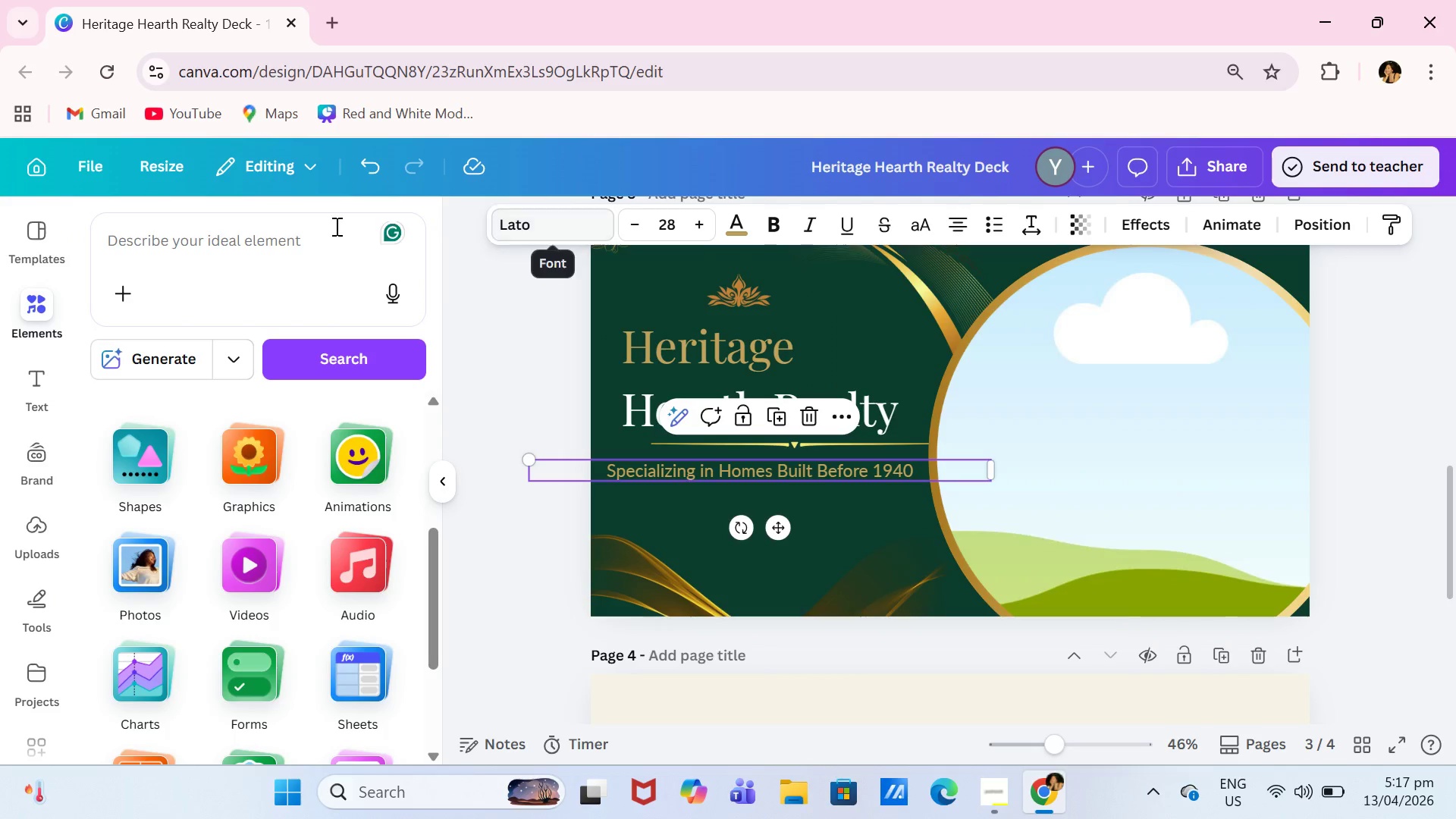 
left_click([271, 244])
 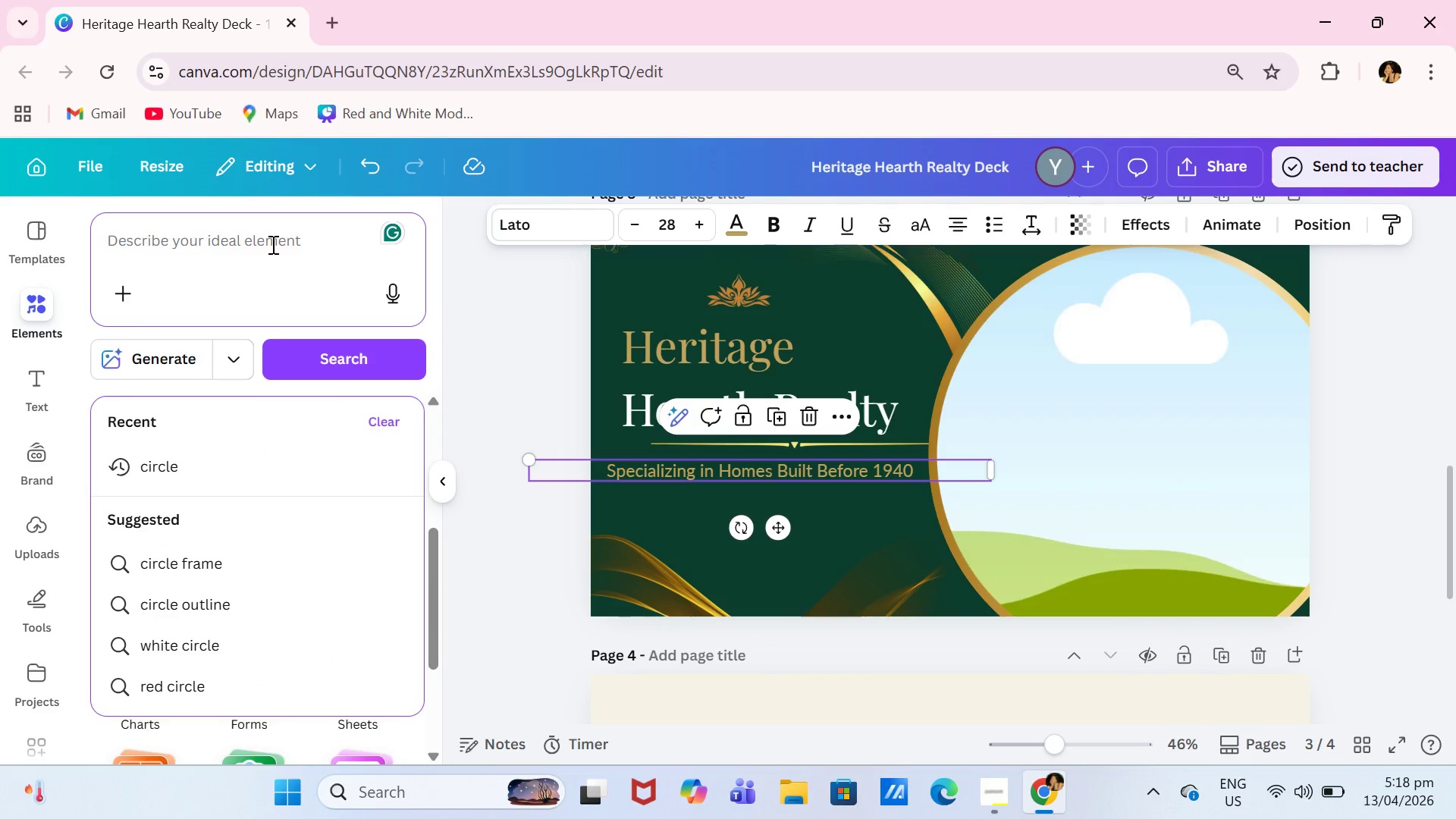 
type(home heritage)
 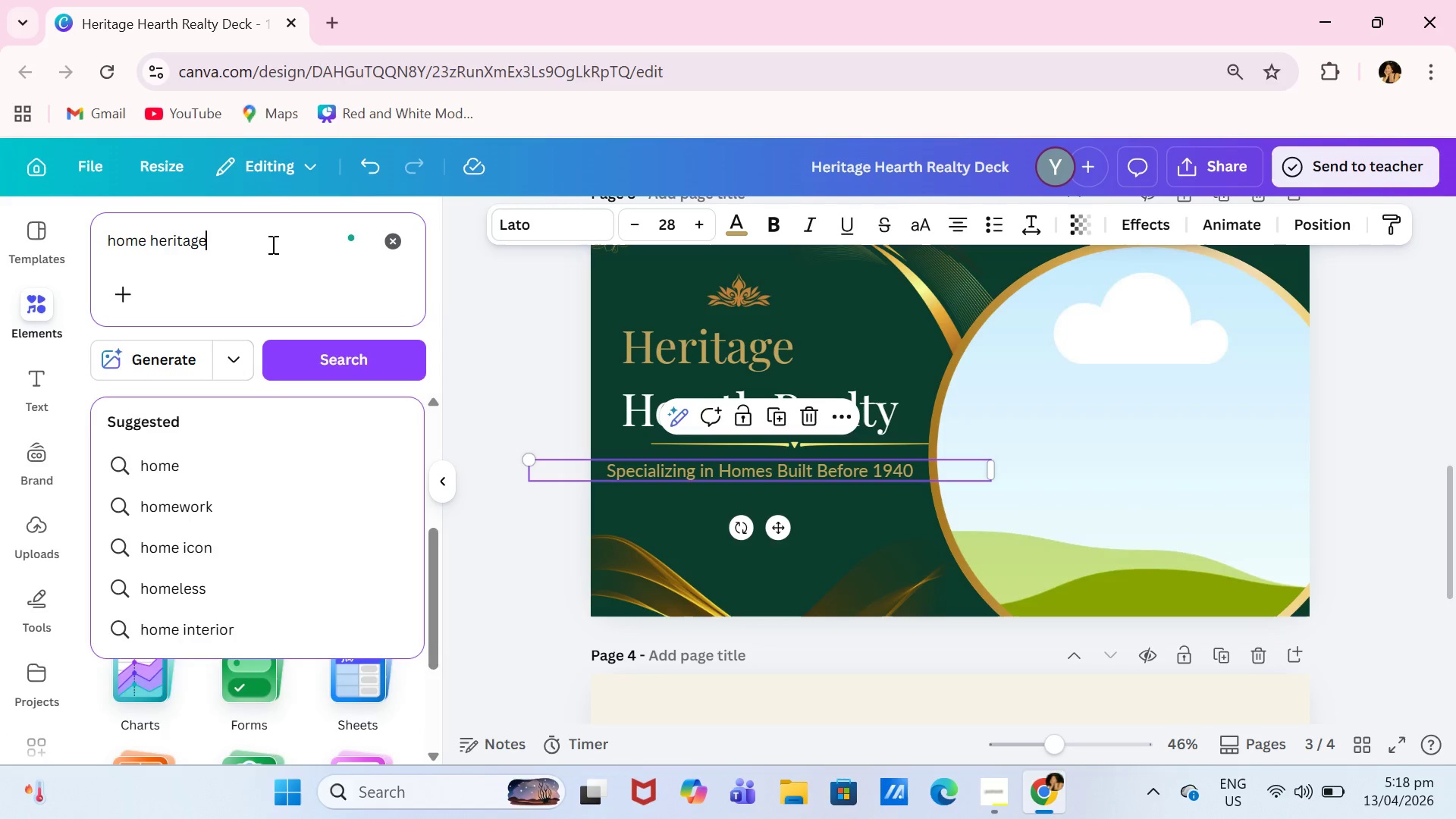 
key(Enter)
 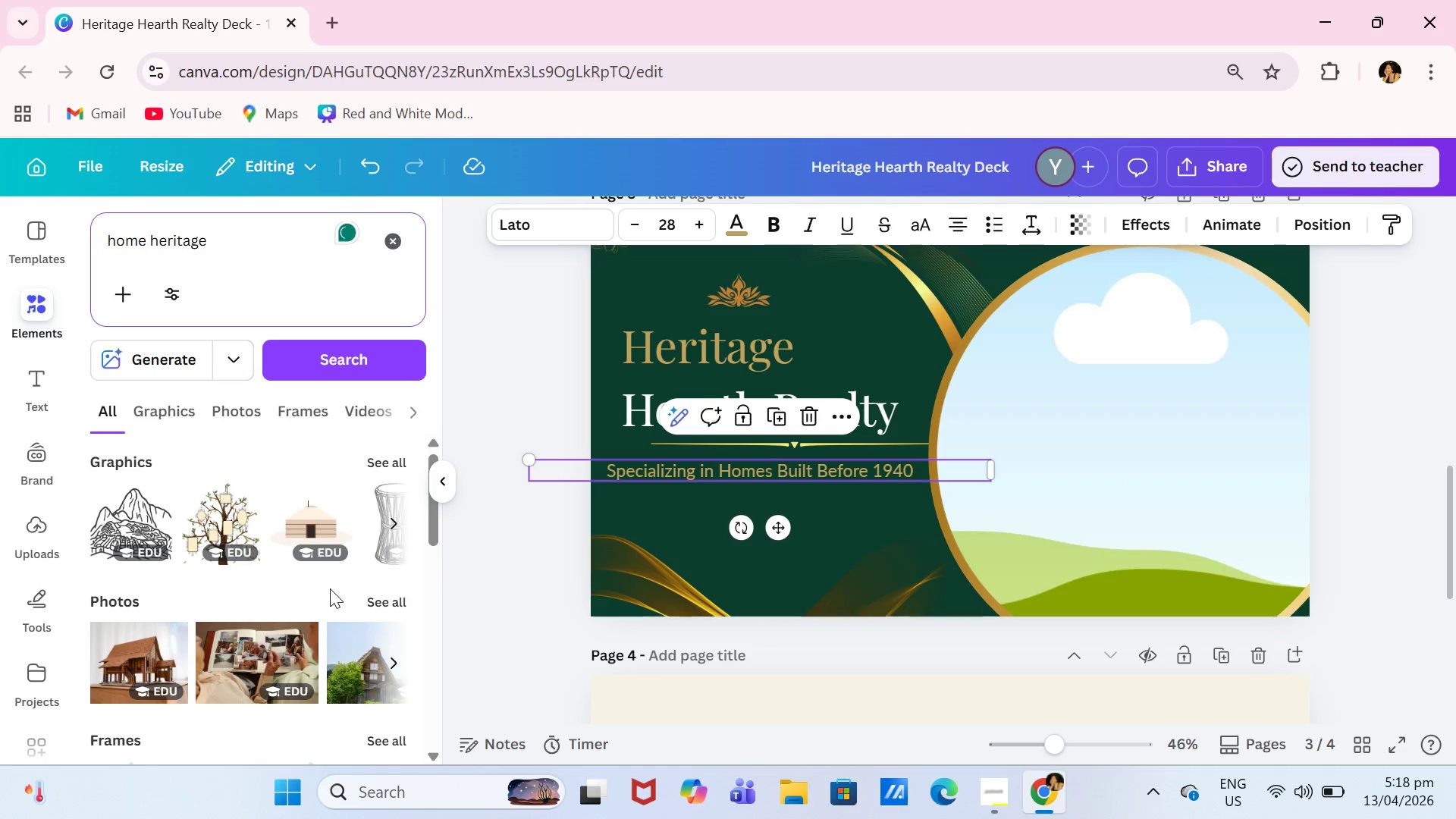 
left_click([246, 406])
 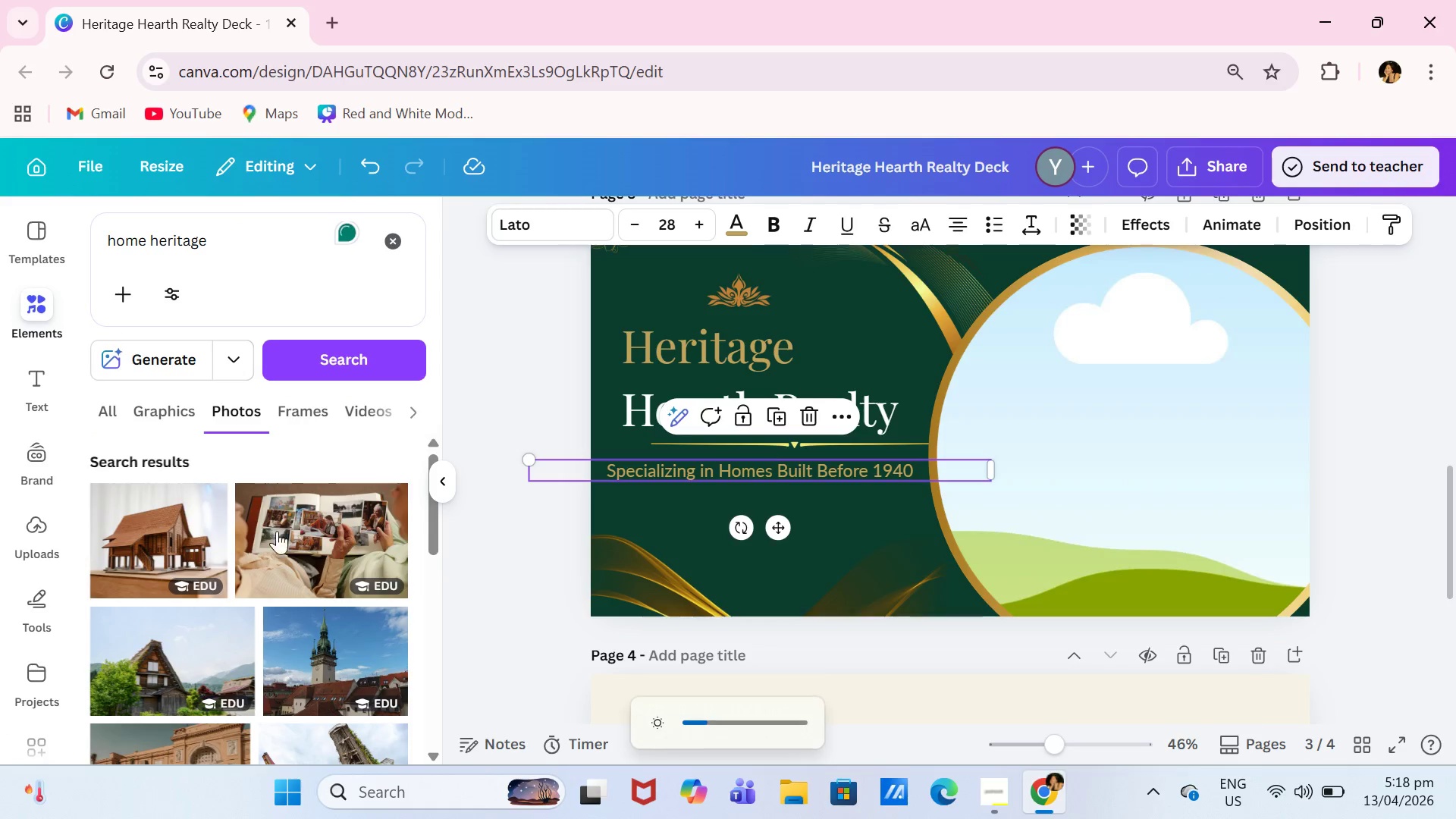 
scroll: coordinate [297, 604], scroll_direction: down, amount: 11.0
 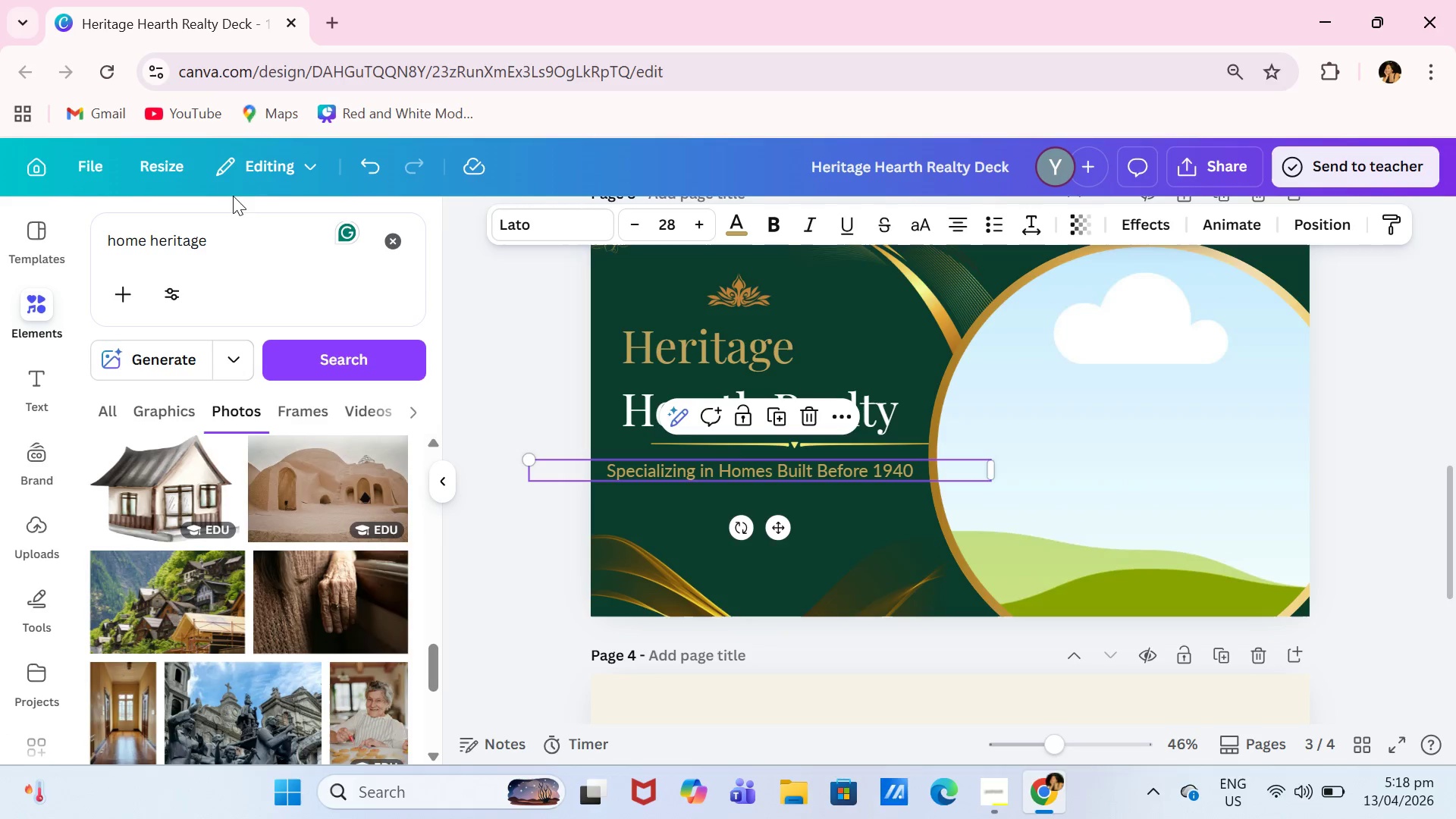 
left_click_drag(start_coordinate=[229, 243], to_coordinate=[151, 237])
 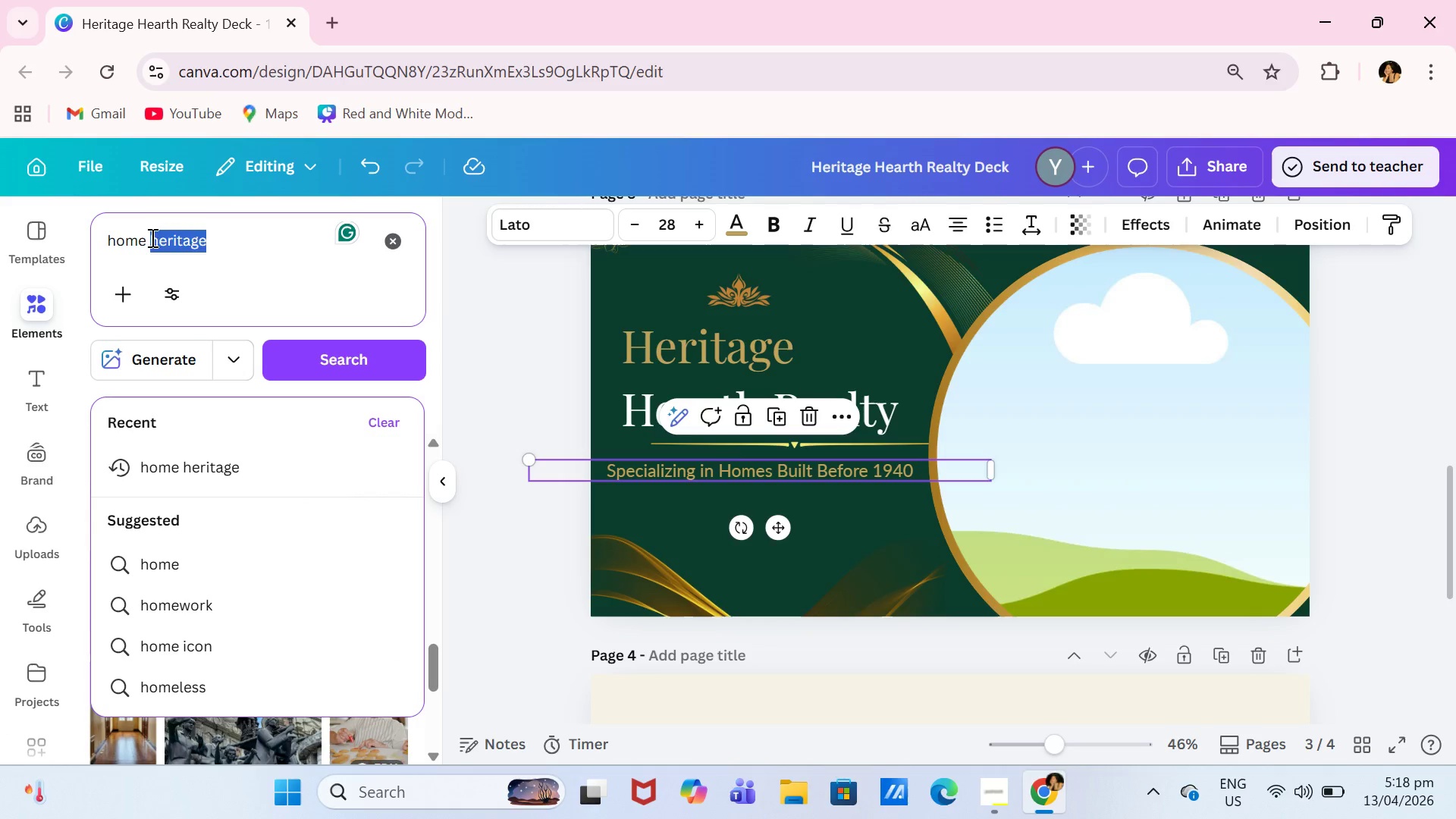 
key(Backspace)
 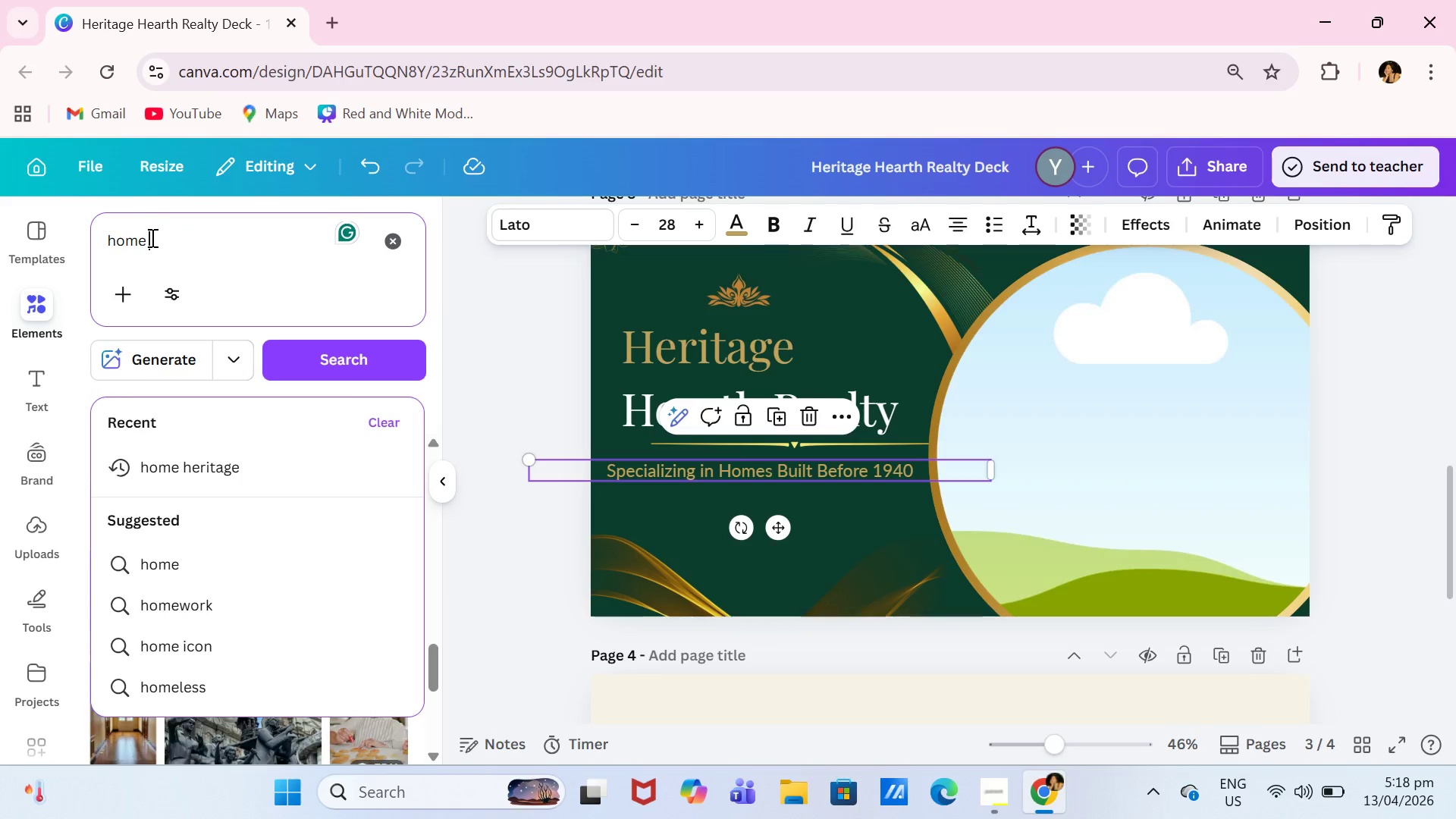 
key(Enter)
 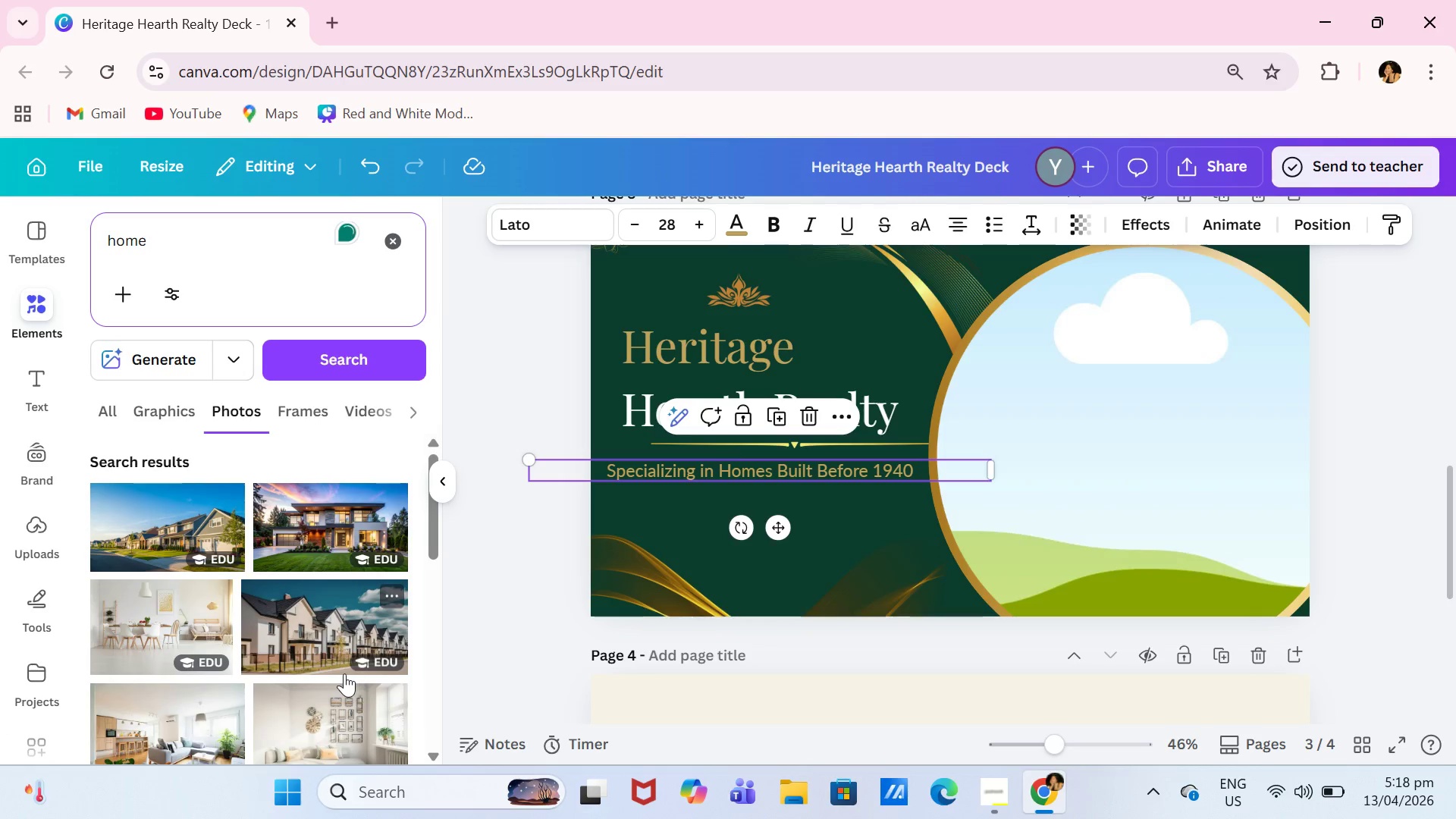 
scroll: coordinate [311, 628], scroll_direction: down, amount: 9.0
 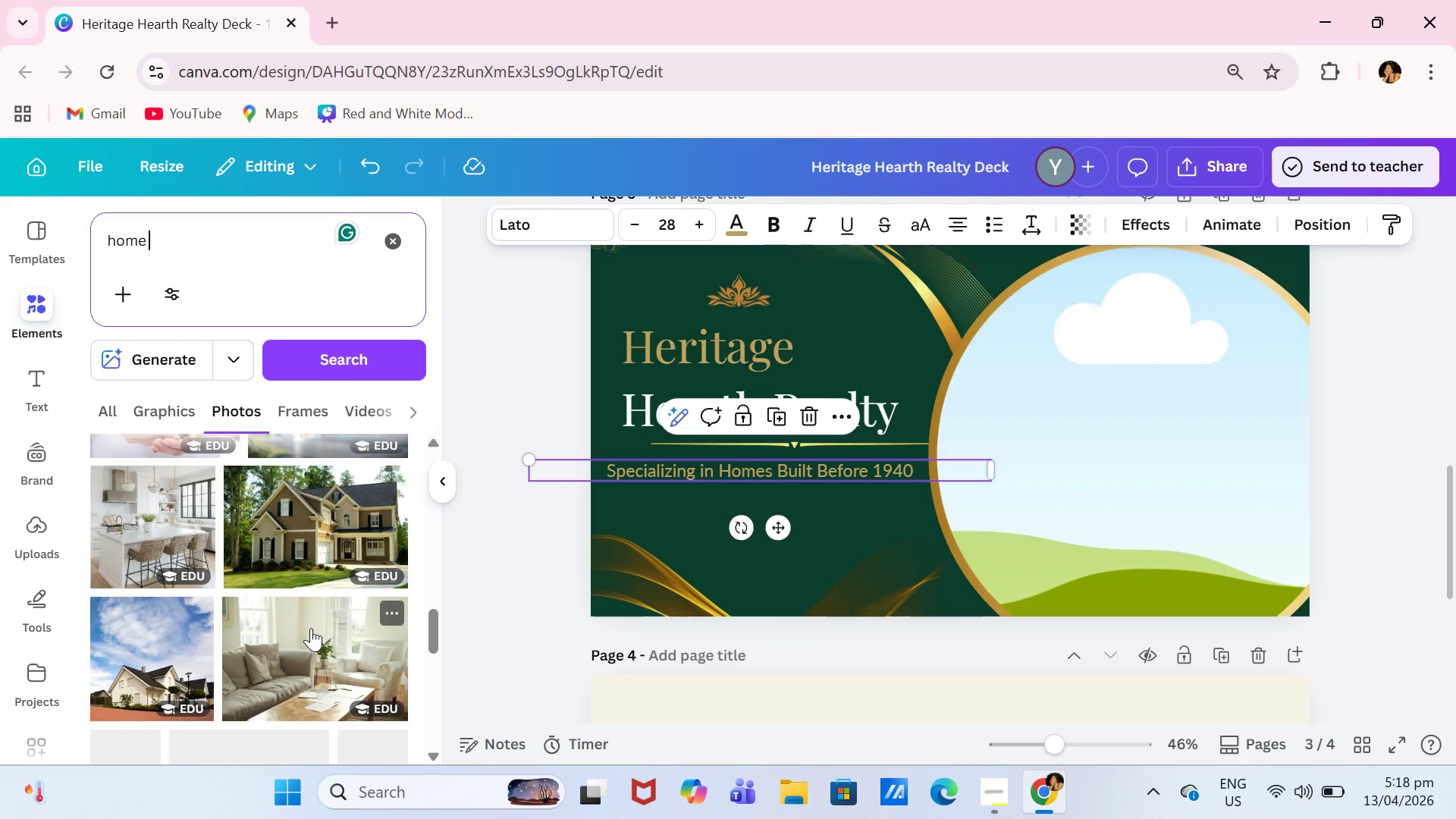 
scroll: coordinate [340, 635], scroll_direction: down, amount: 7.0
 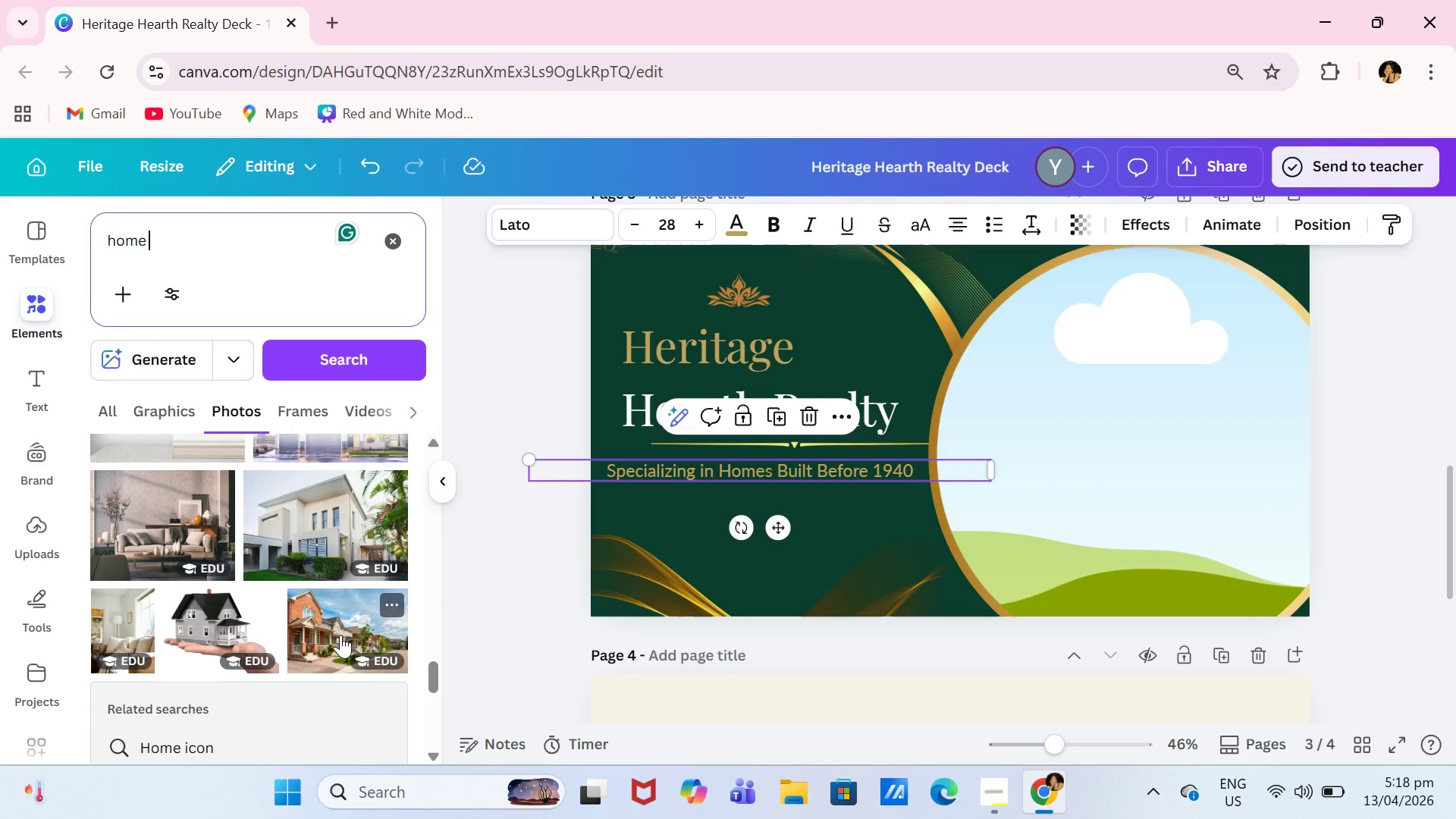 
scroll: coordinate [306, 617], scroll_direction: down, amount: 11.0
 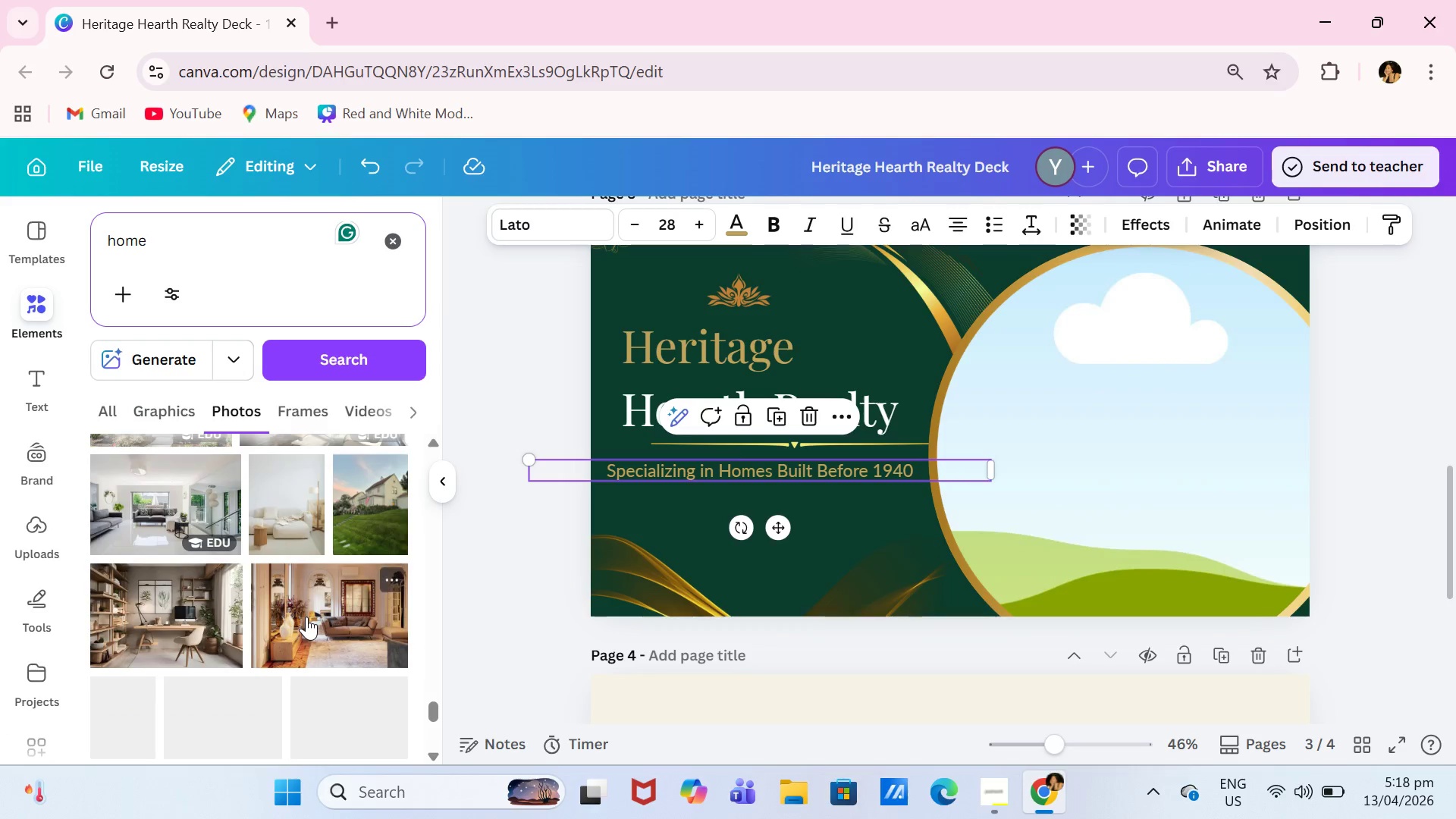 
scroll: coordinate [306, 617], scroll_direction: up, amount: 1.0
 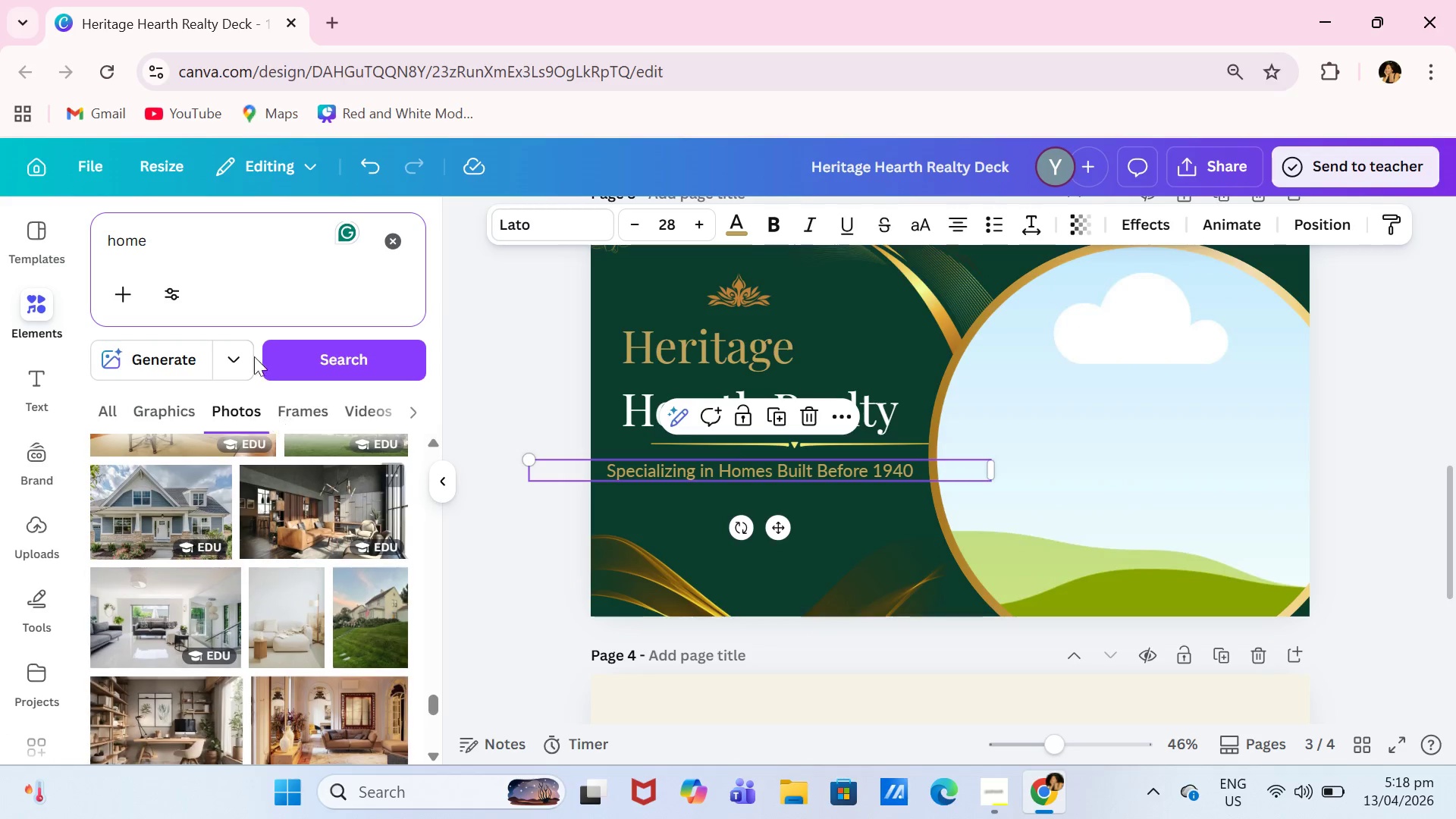 
left_click([215, 247])
 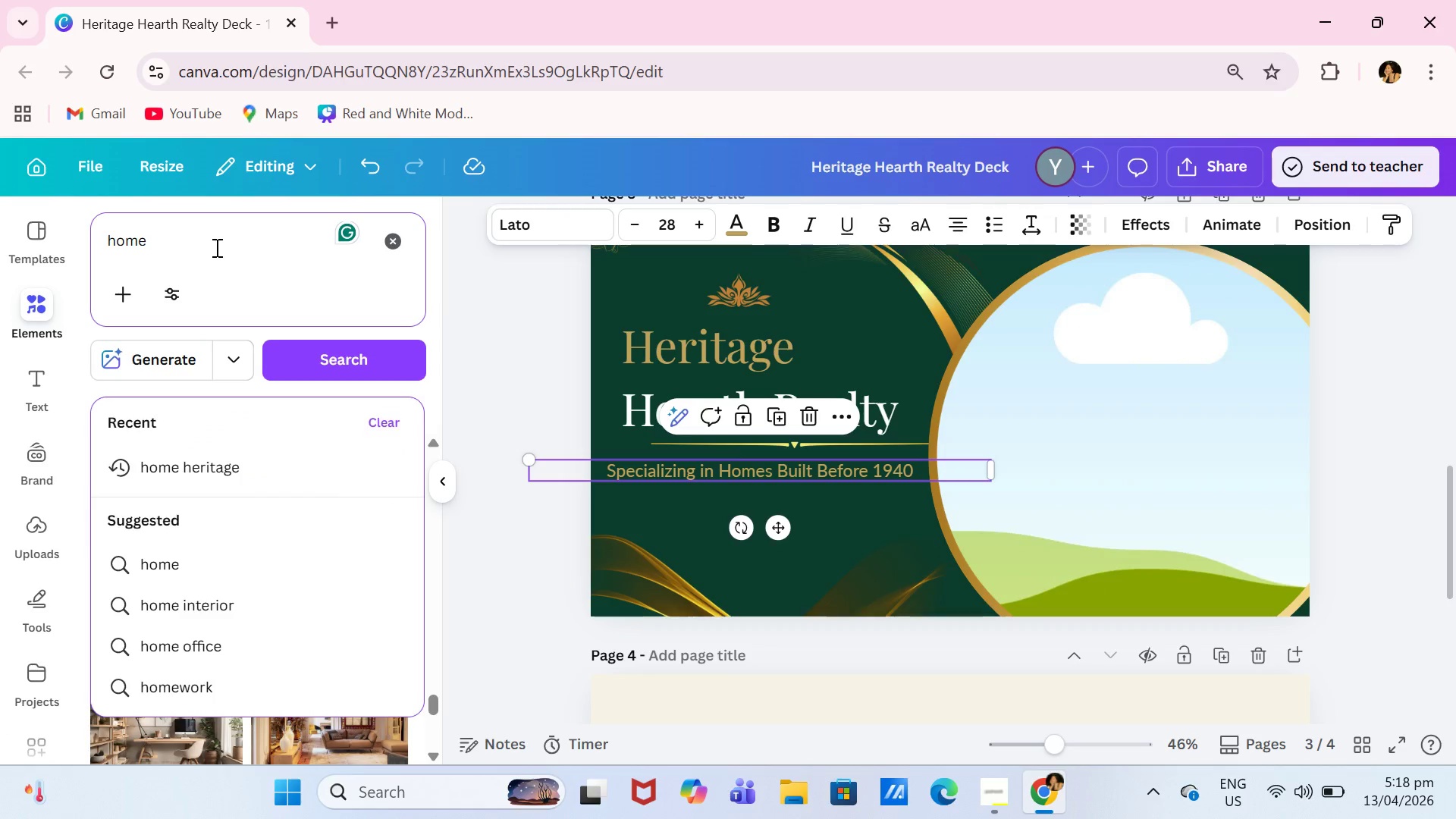 
type(green)
 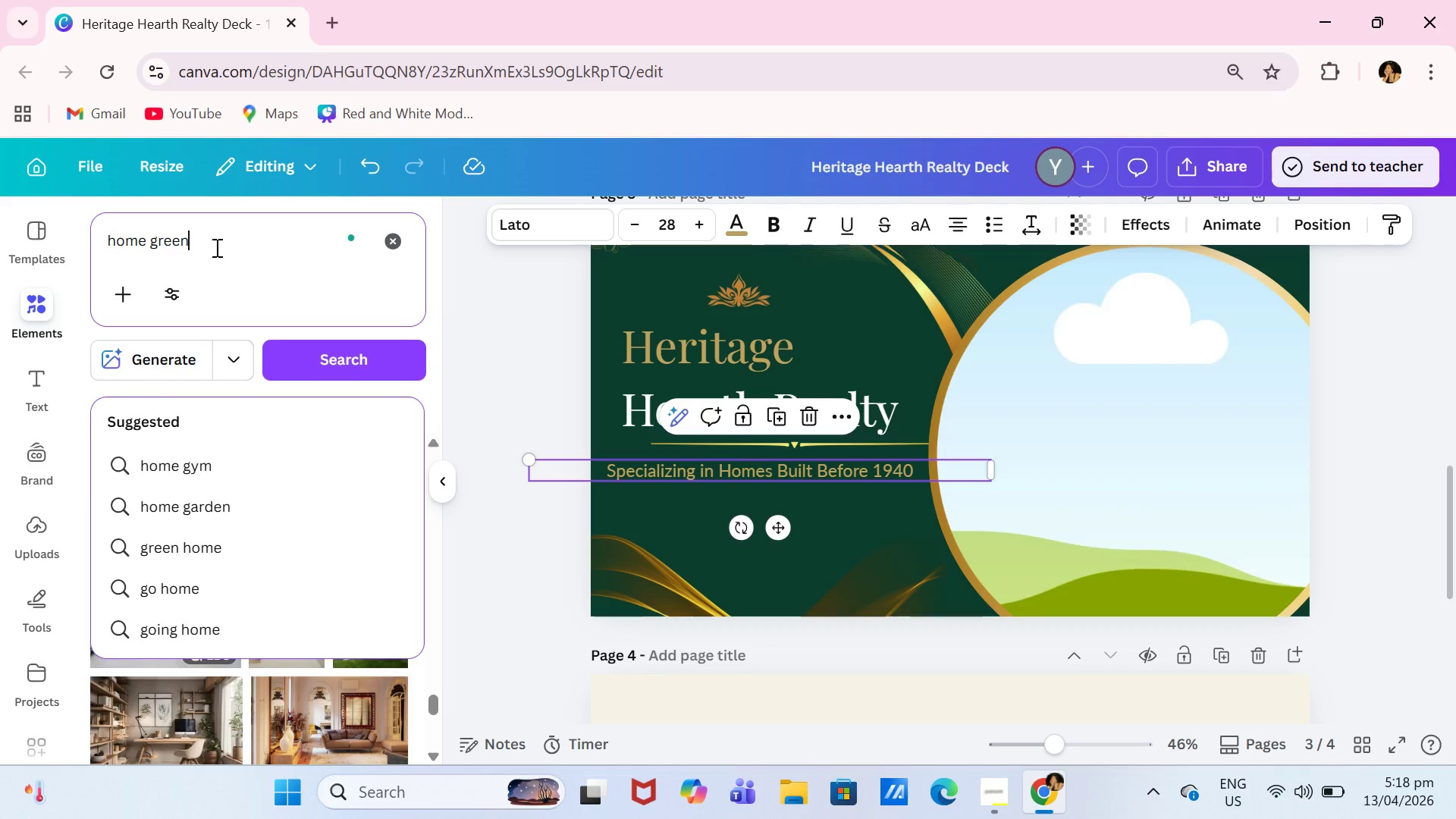 
key(Enter)
 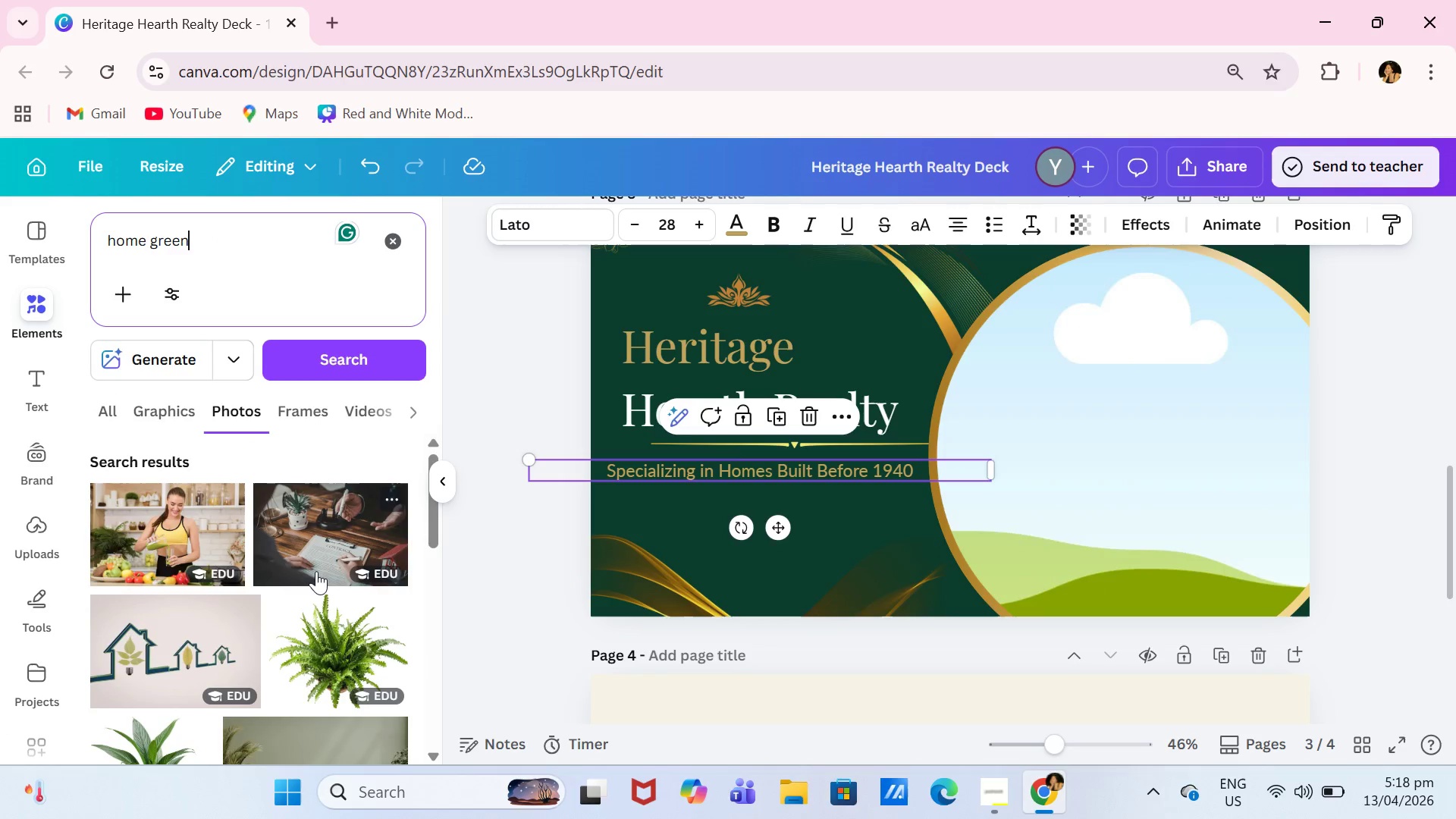 
scroll: coordinate [324, 554], scroll_direction: down, amount: 3.0
 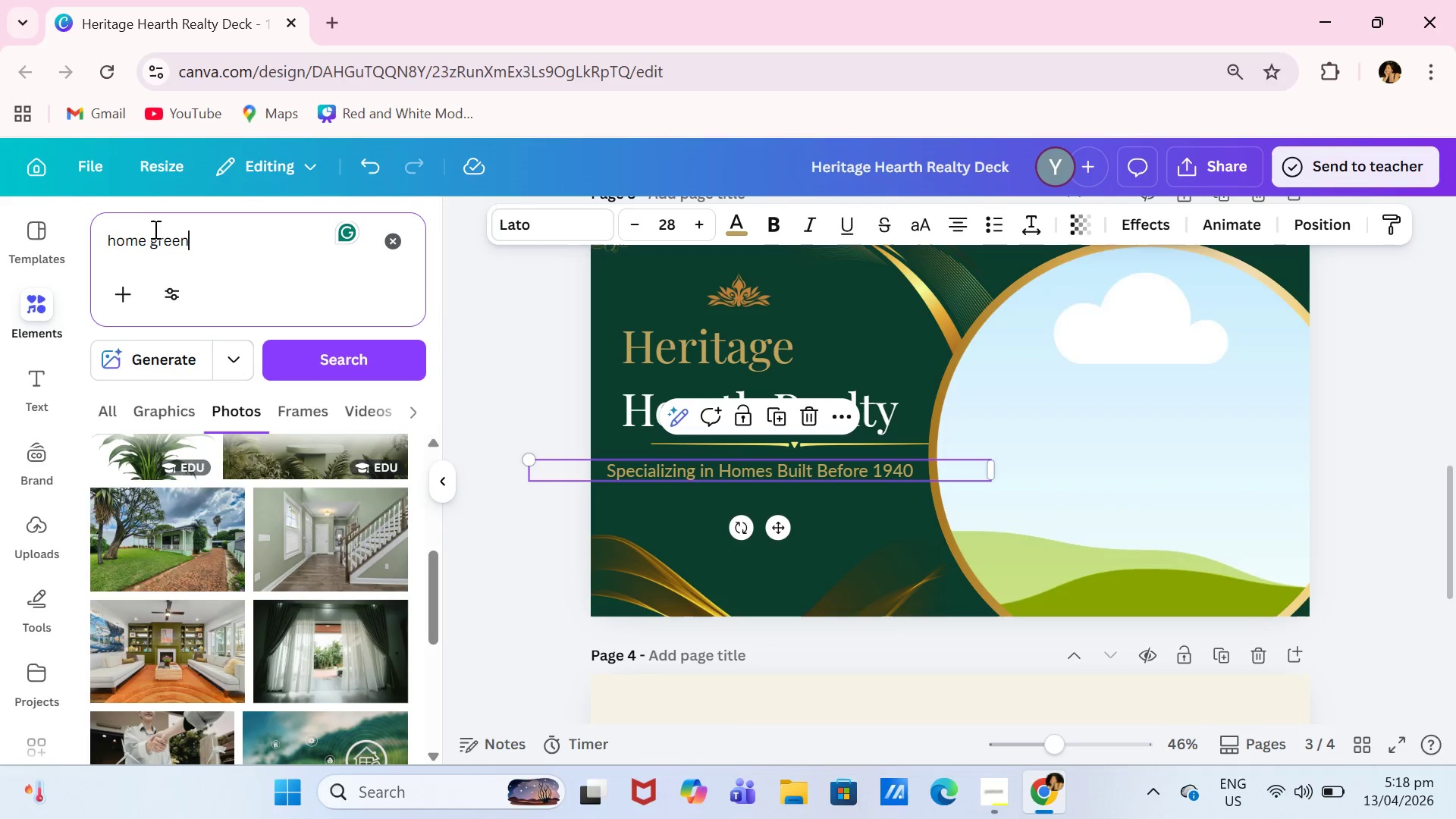 
left_click_drag(start_coordinate=[145, 237], to_coordinate=[99, 237])
 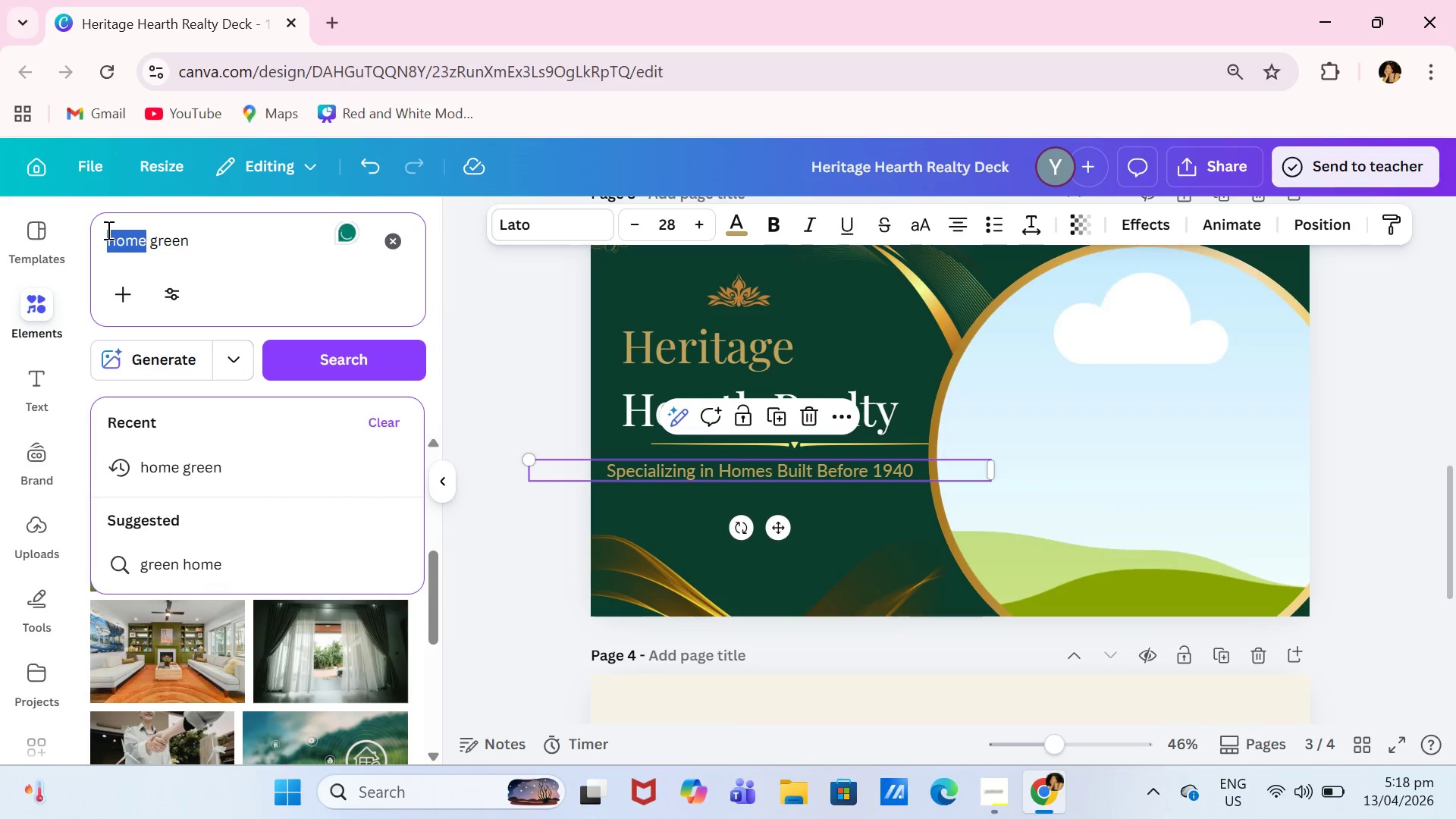 
type(house)
 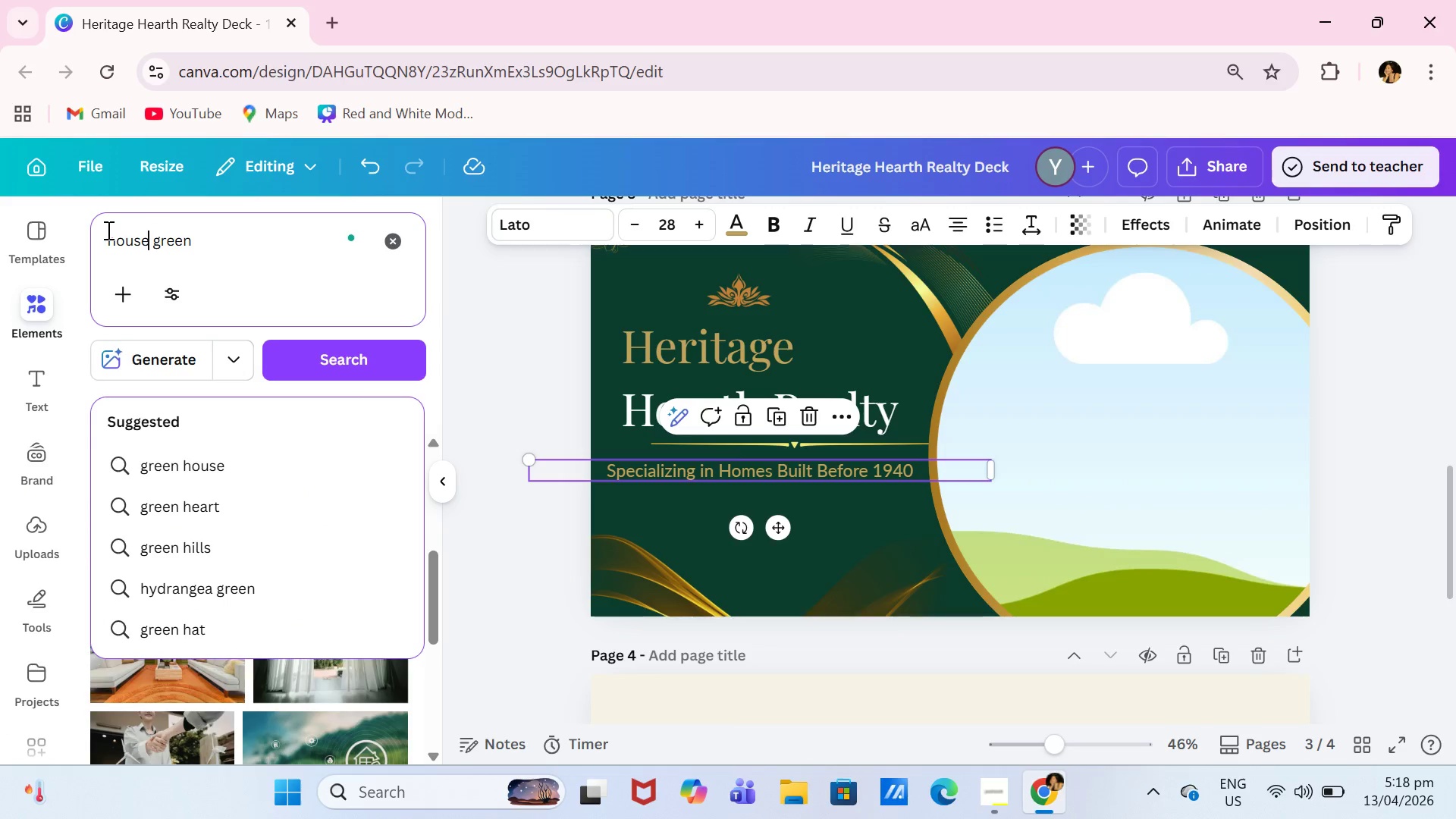 
key(Enter)
 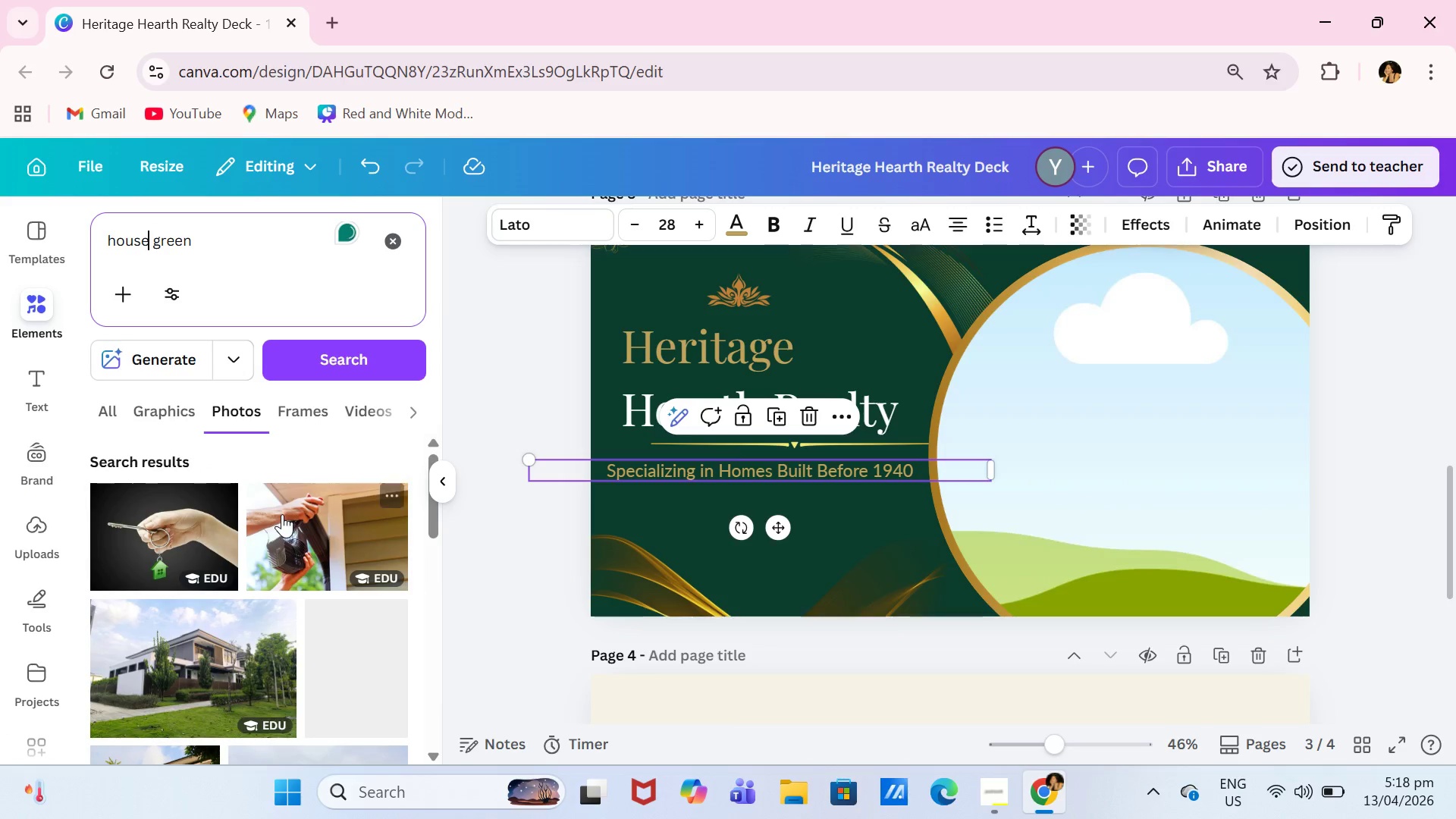 
scroll: coordinate [285, 548], scroll_direction: down, amount: 8.0
 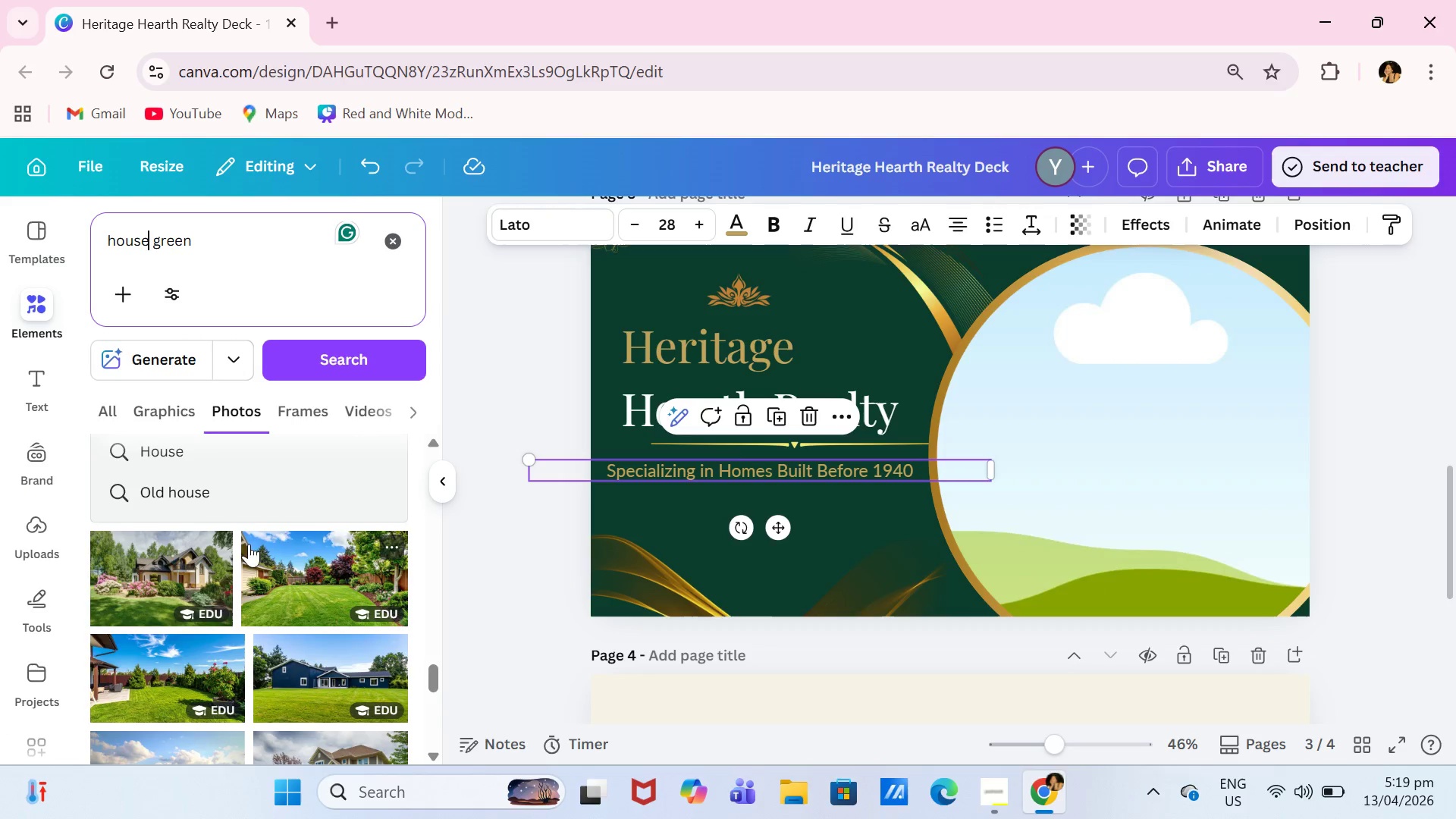 
left_click([196, 569])
 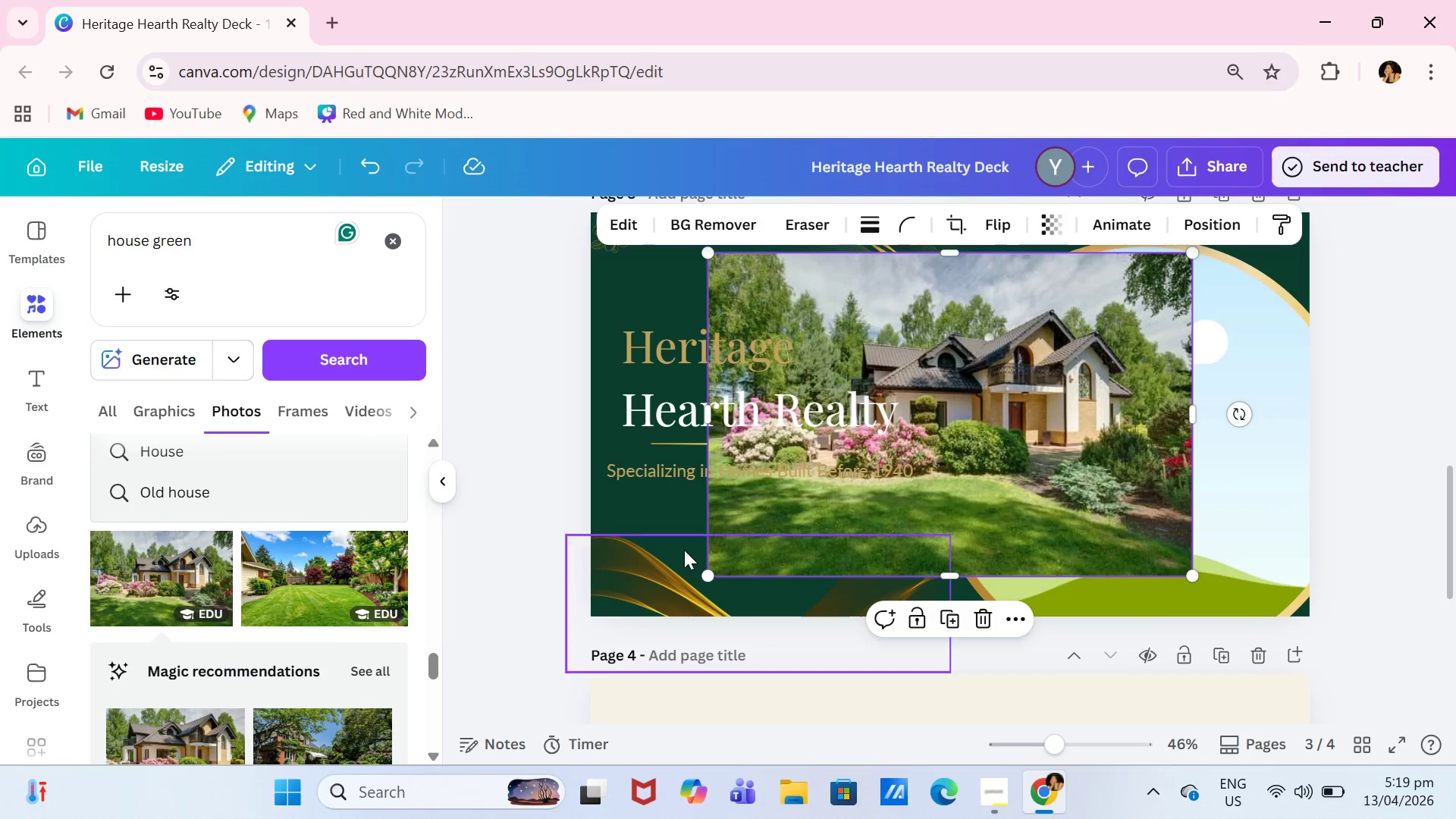 
scroll: coordinate [324, 655], scroll_direction: down, amount: 4.0
 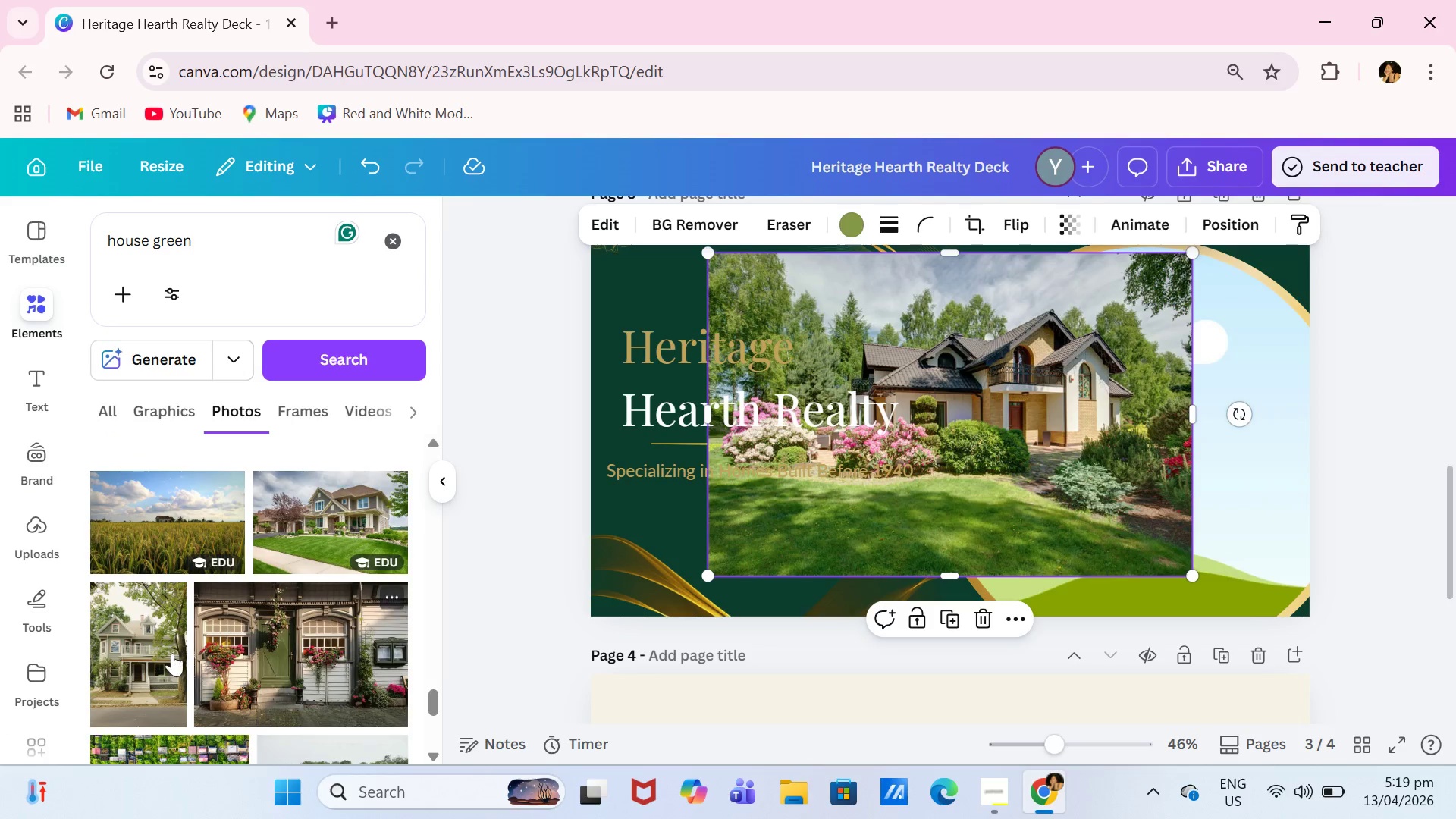 
left_click([147, 653])
 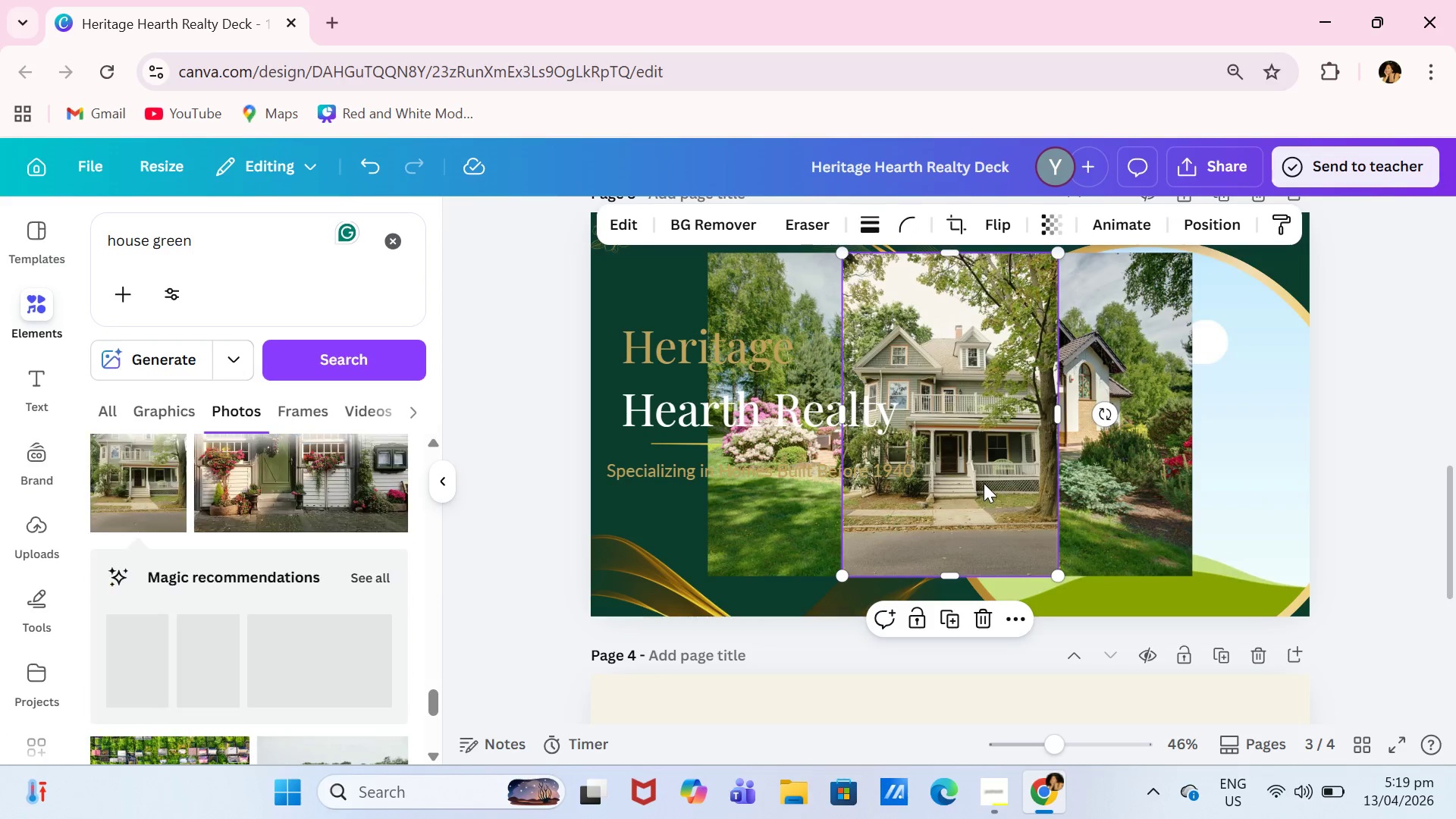 
left_click_drag(start_coordinate=[974, 504], to_coordinate=[989, 504])
 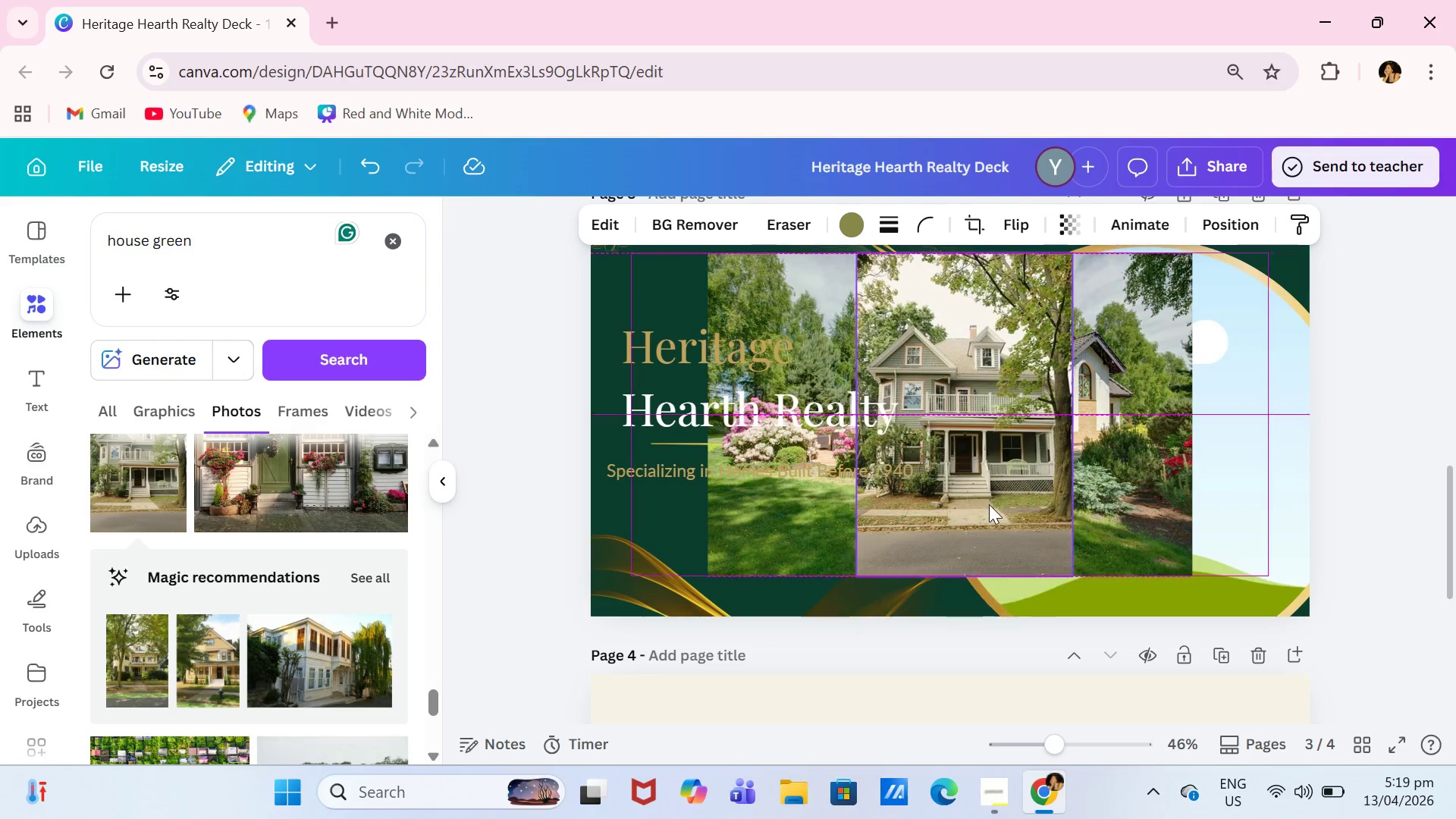 
left_click_drag(start_coordinate=[989, 504], to_coordinate=[996, 513])
 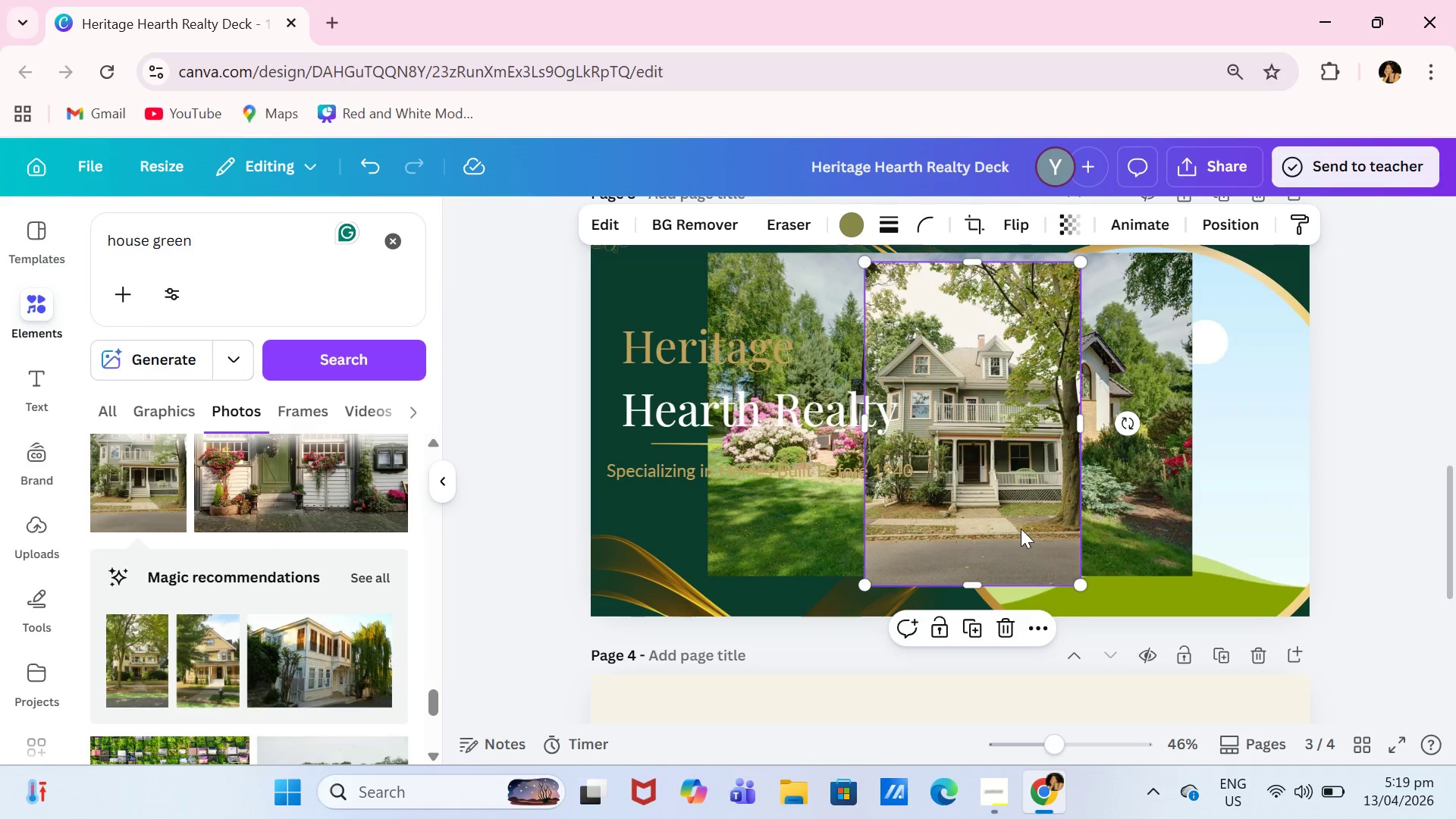 
left_click_drag(start_coordinate=[1021, 529], to_coordinate=[1273, 544])
 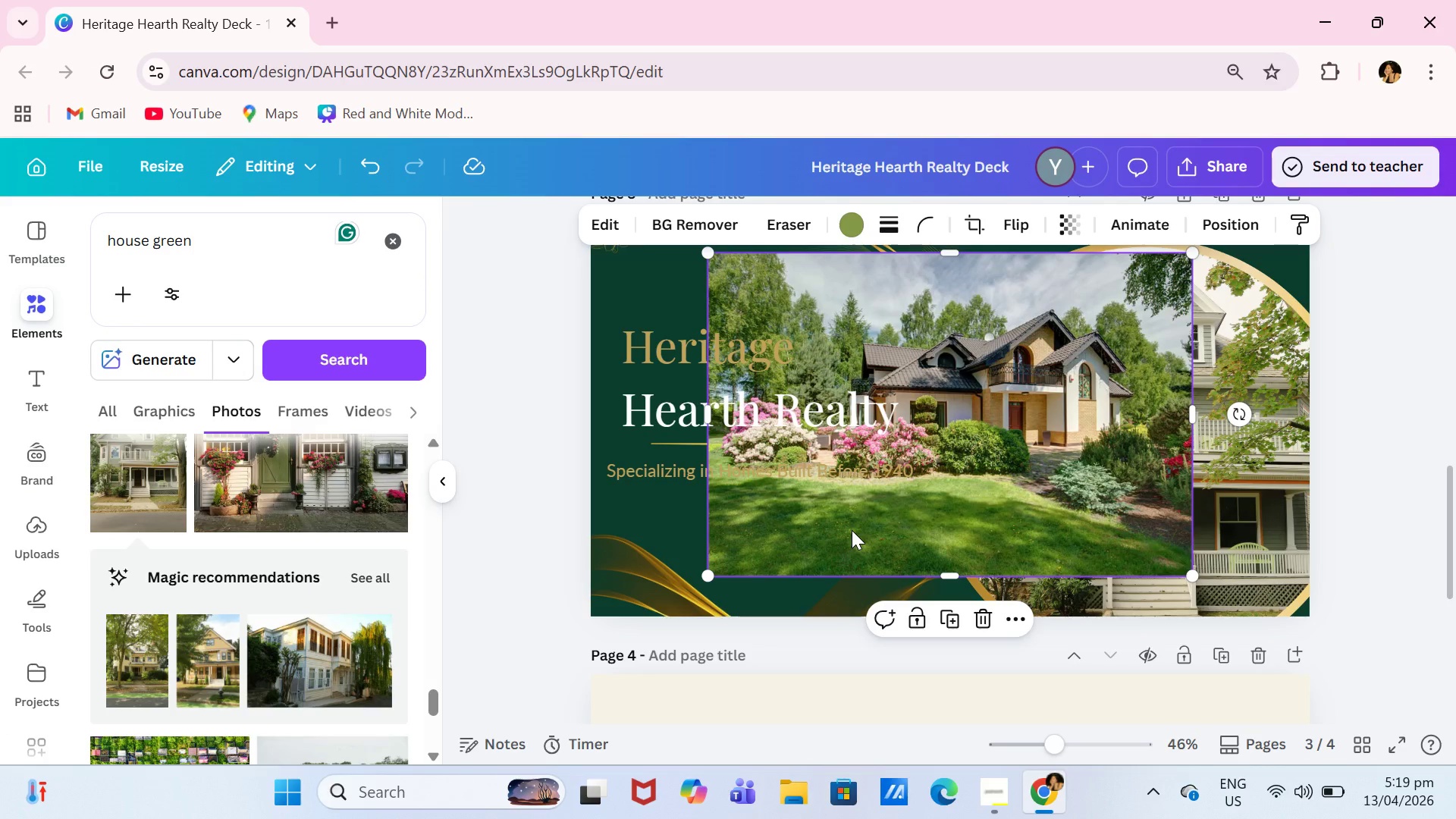 
key(Backspace)
 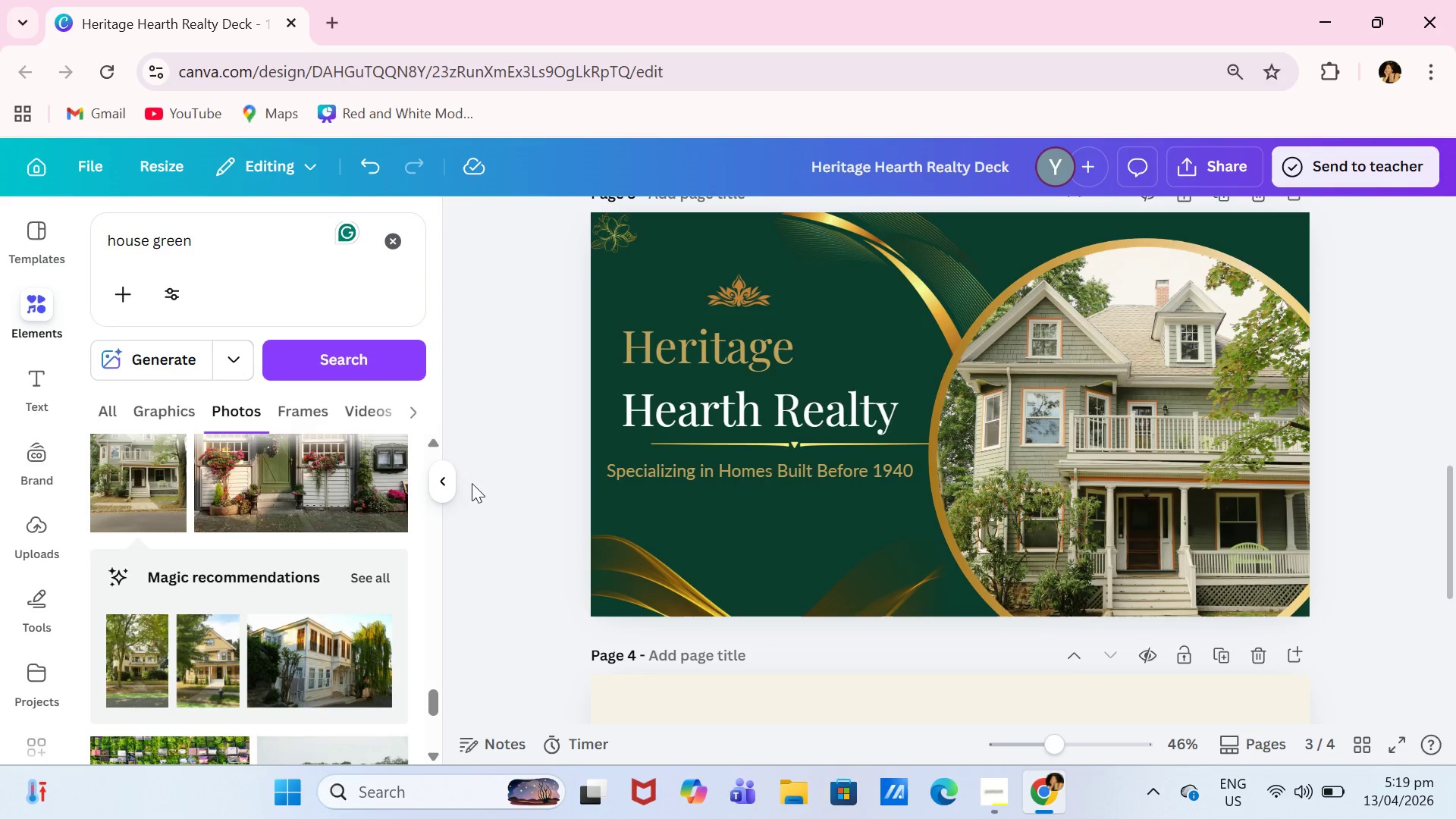 
scroll: coordinate [293, 520], scroll_direction: down, amount: 2.0
 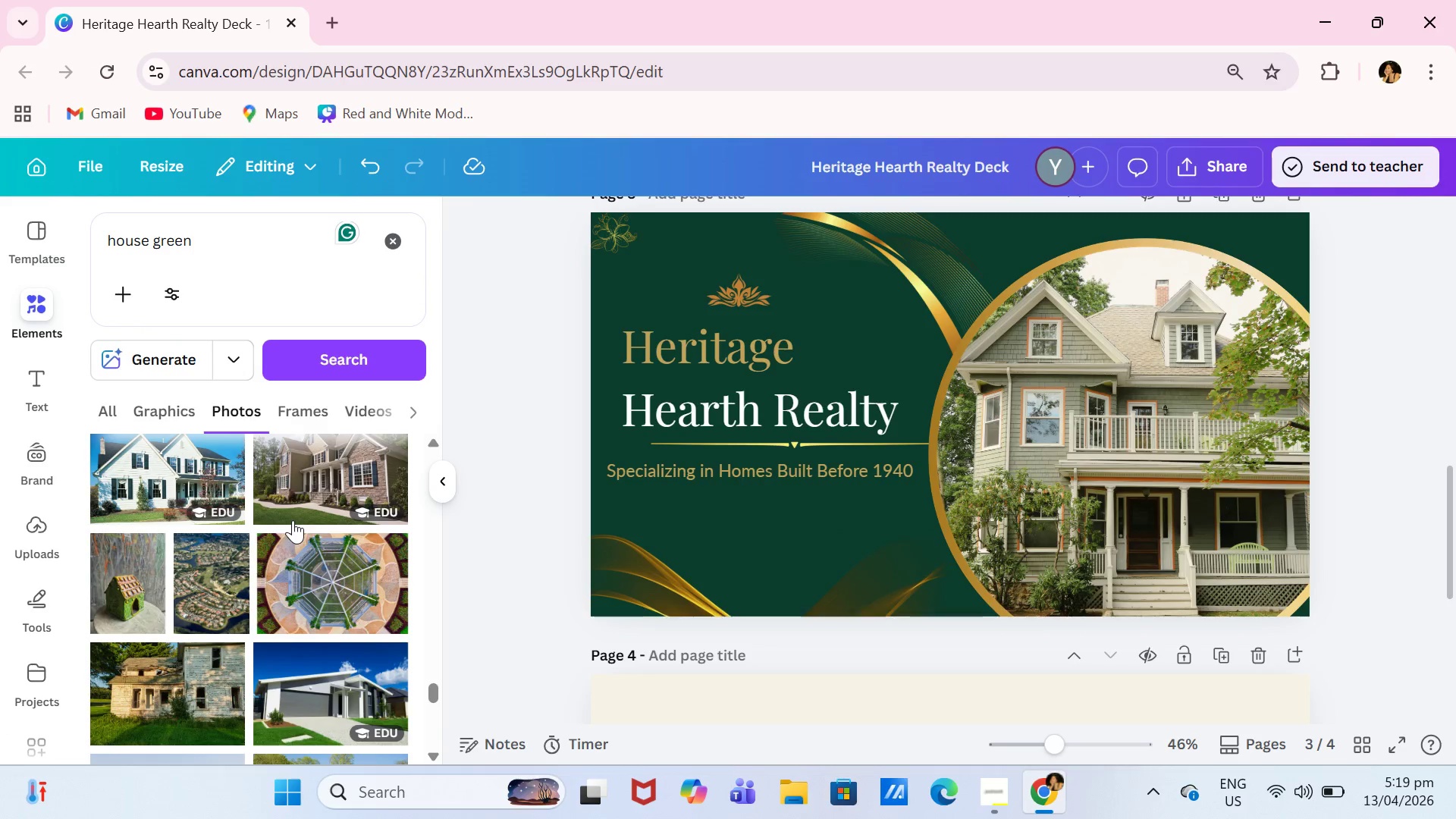 
scroll: coordinate [293, 520], scroll_direction: up, amount: 4.0
 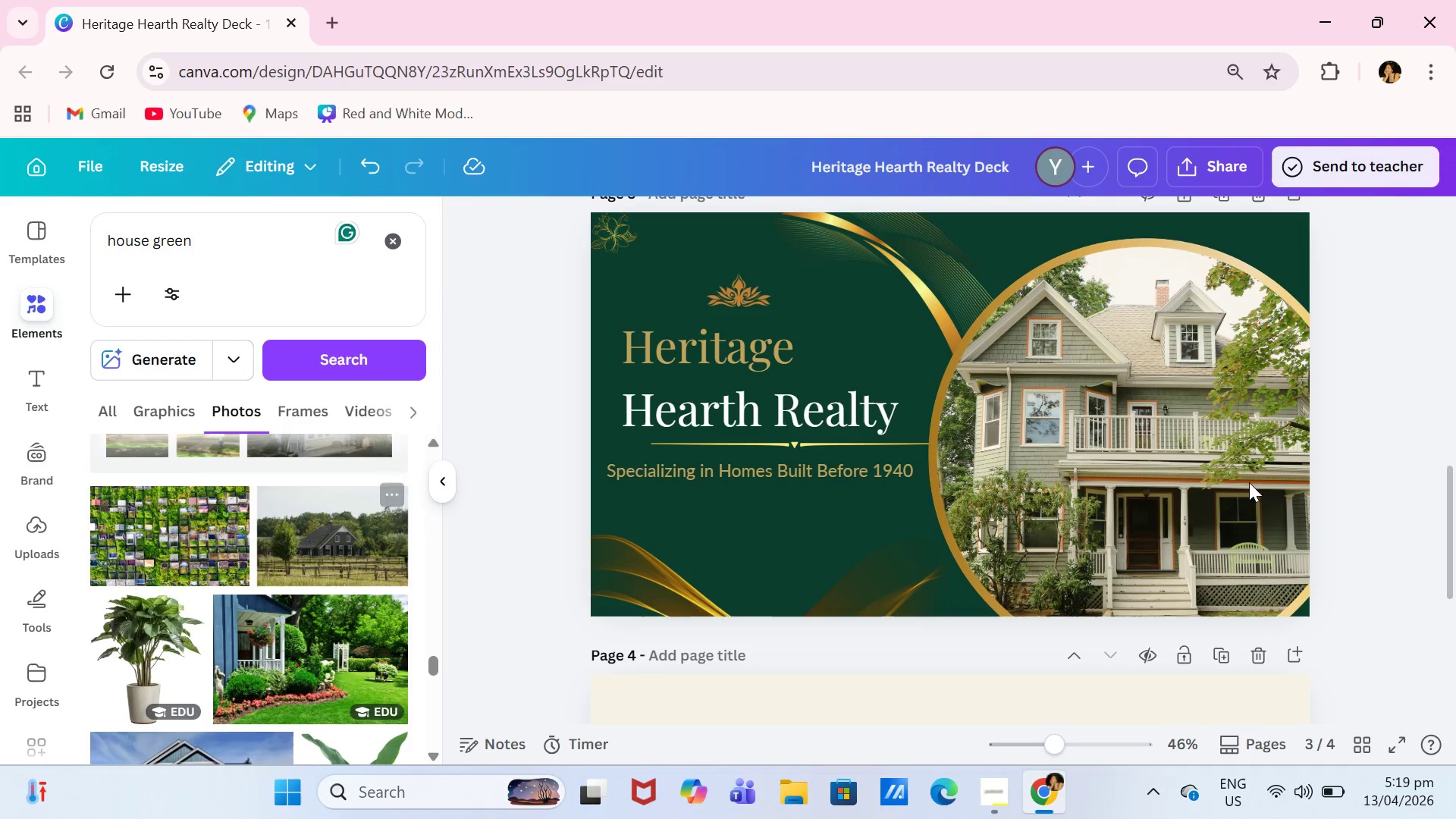 
left_click_drag(start_coordinate=[1408, 466], to_coordinate=[1402, 466])
 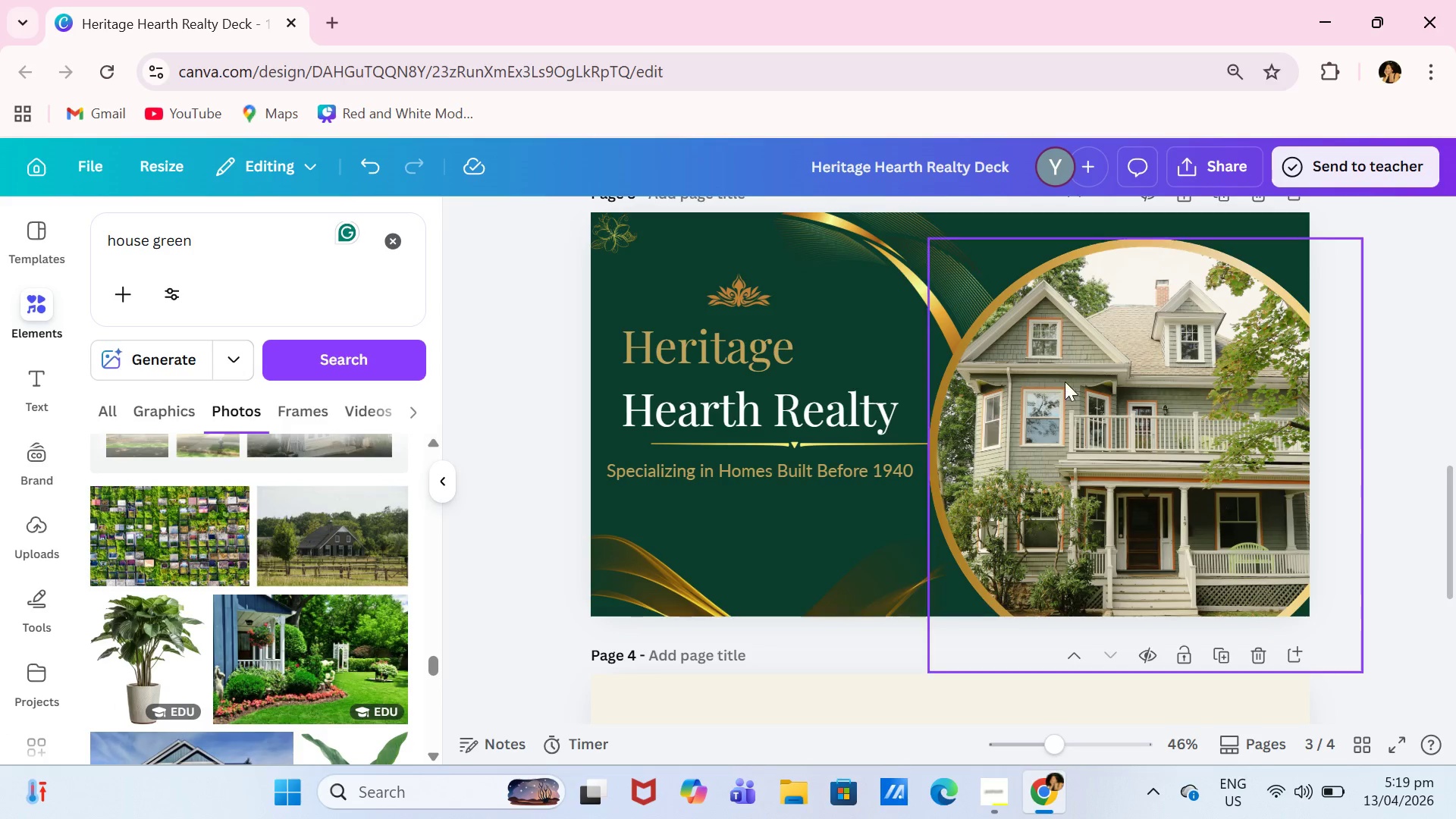 
double_click([1052, 377])
 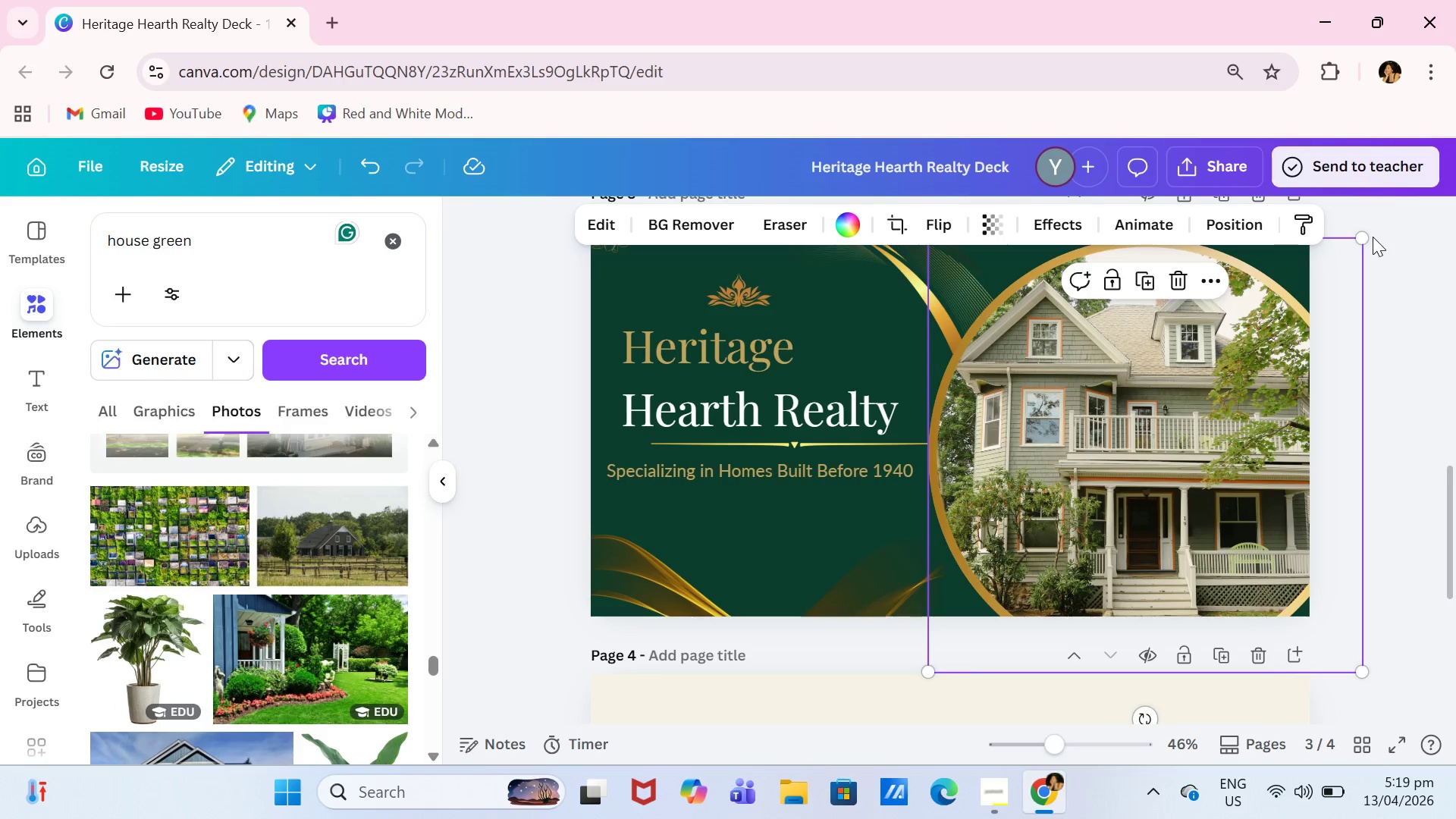 
left_click_drag(start_coordinate=[1363, 243], to_coordinate=[1307, 197])
 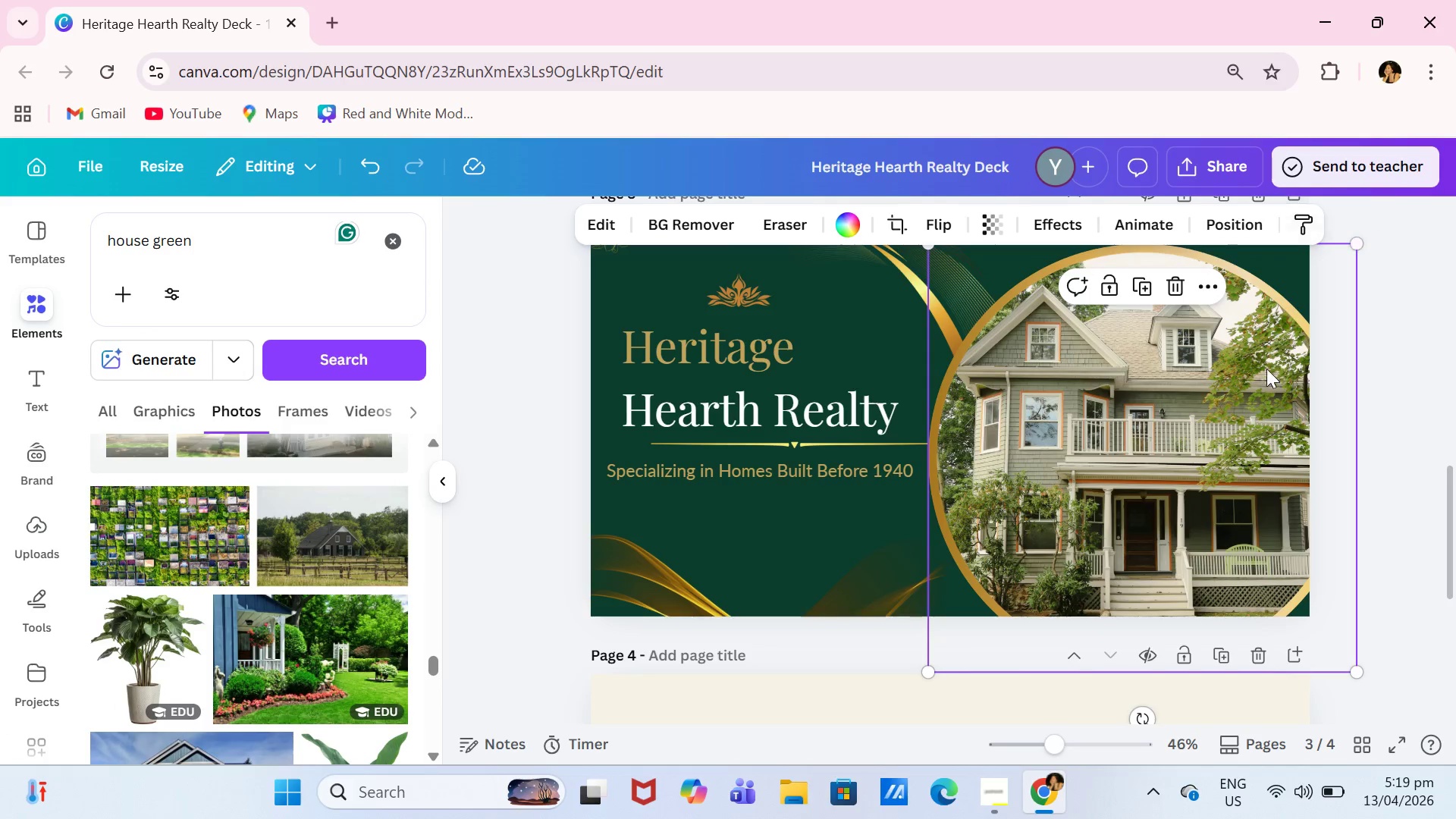 
left_click_drag(start_coordinate=[1266, 369], to_coordinate=[1272, 318])
 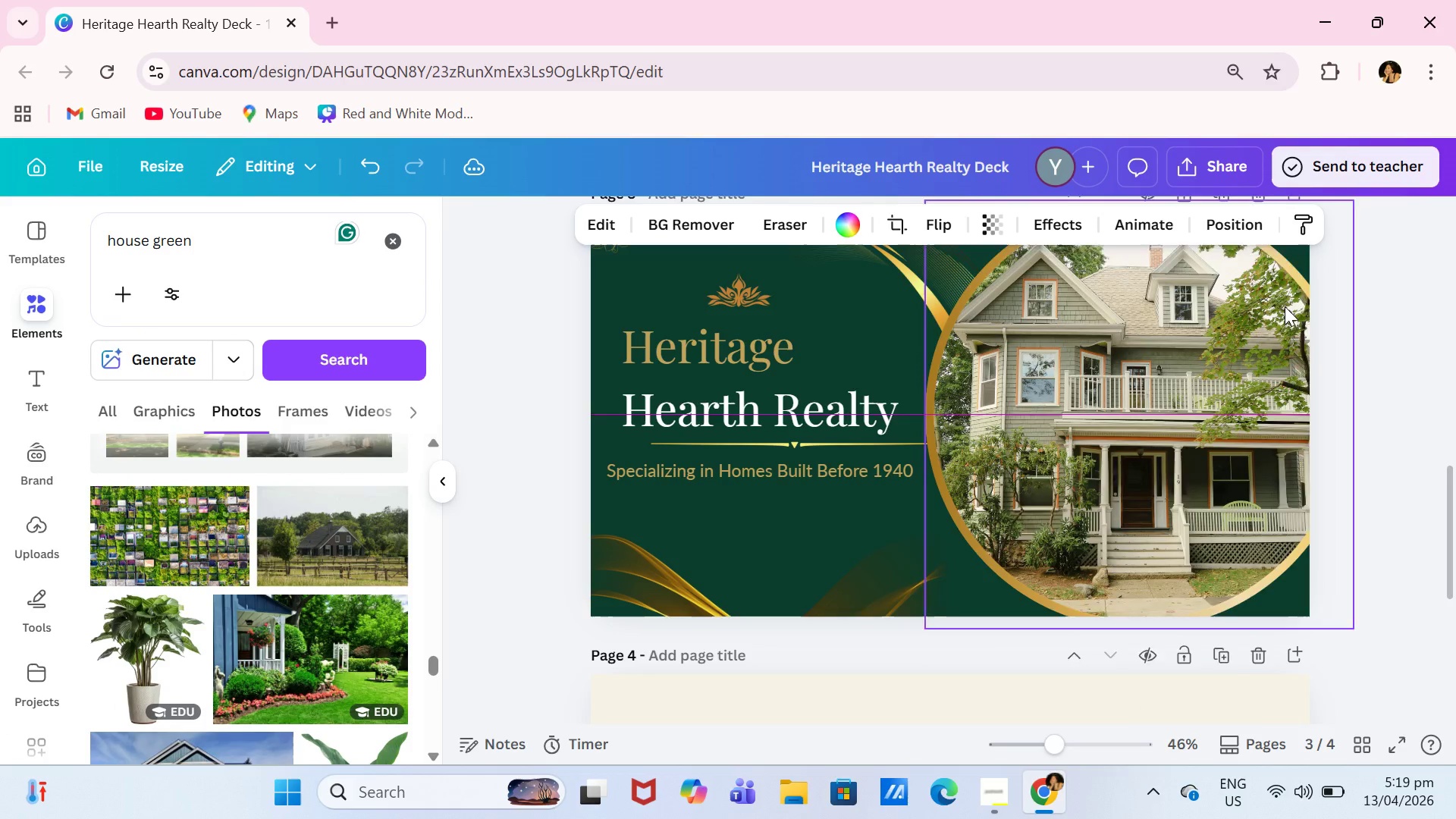 
double_click([1285, 306])
 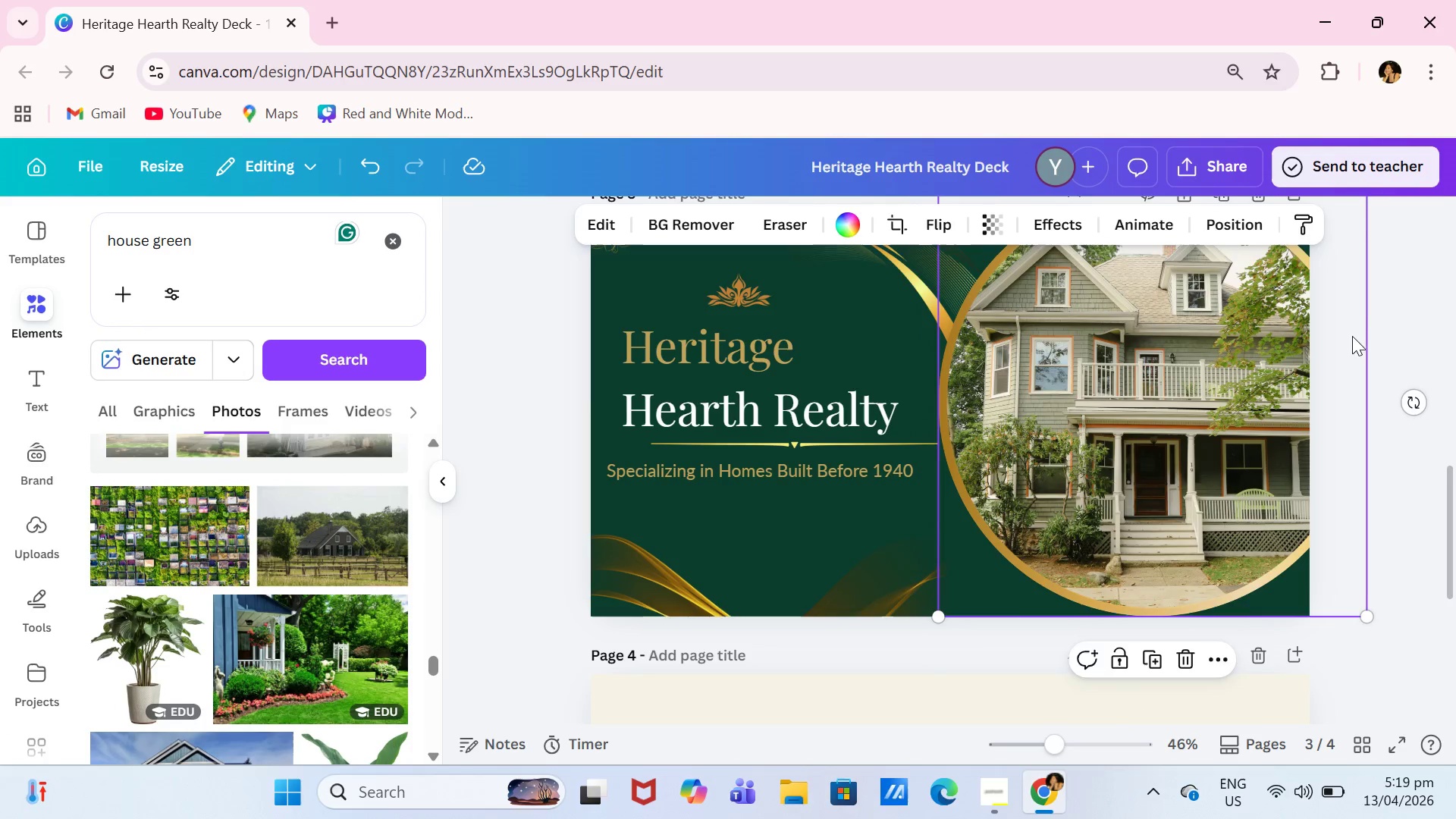 
left_click([1395, 317])
 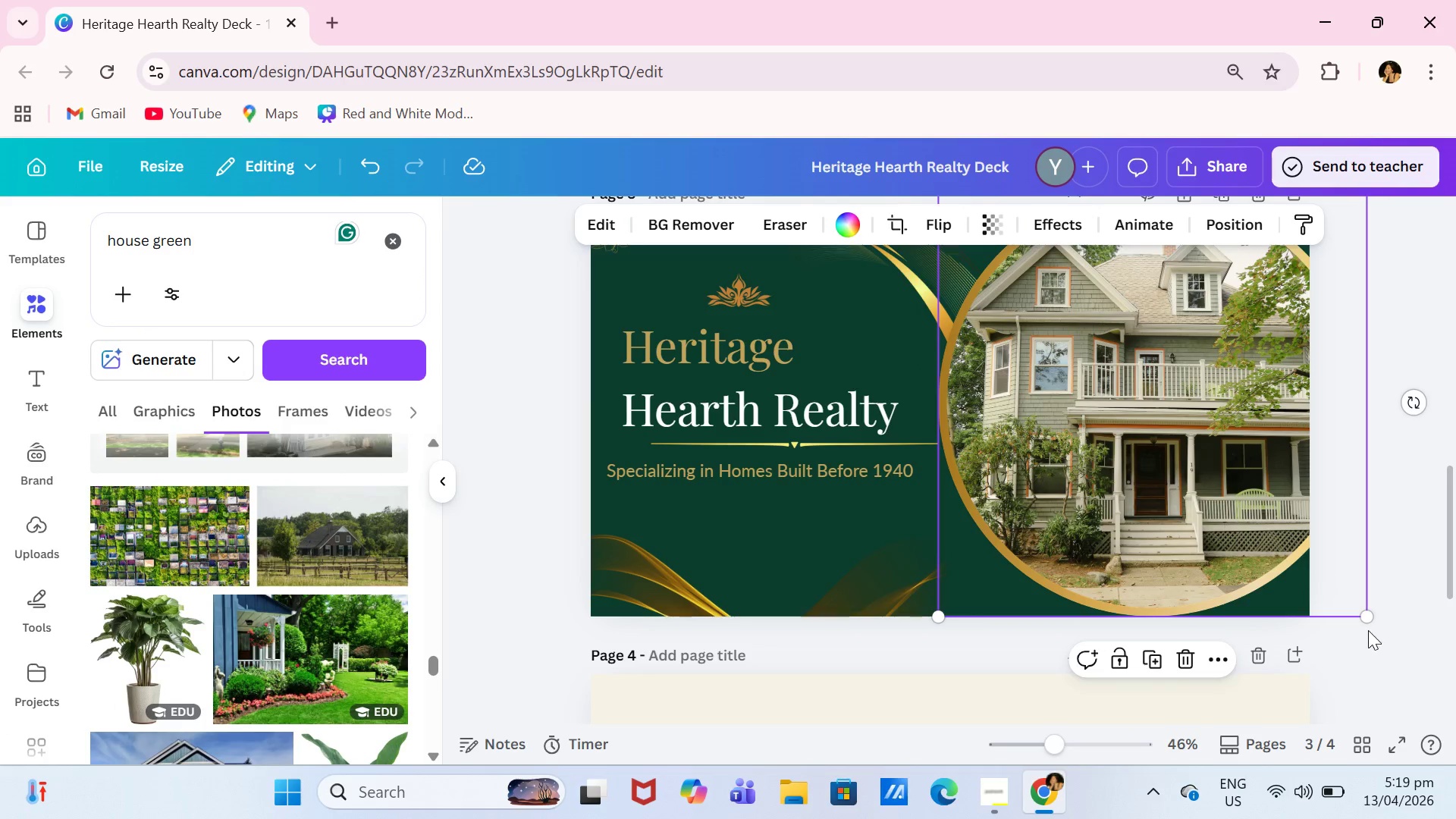 
left_click_drag(start_coordinate=[1374, 618], to_coordinate=[1410, 670])
 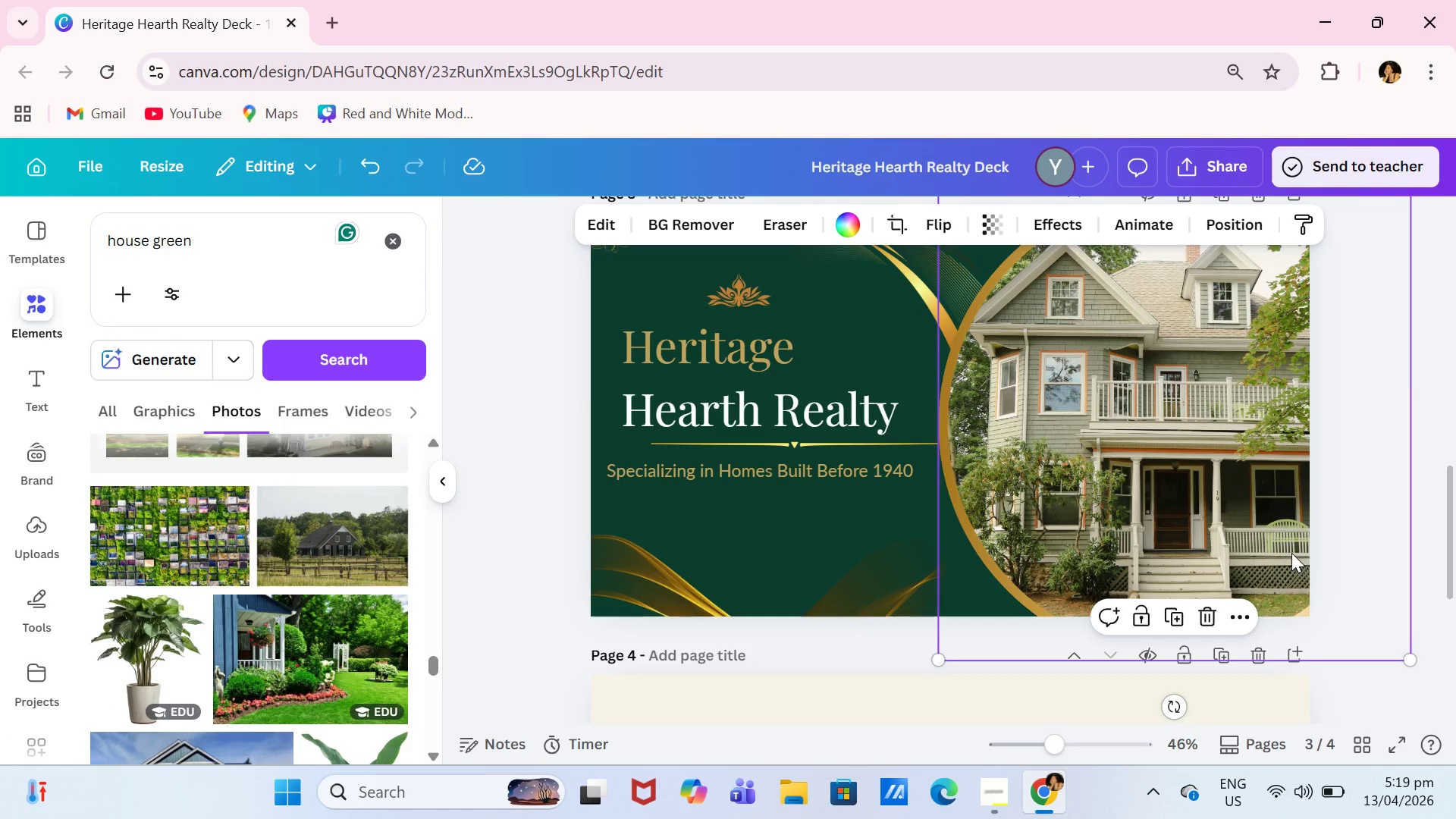 
left_click_drag(start_coordinate=[1200, 522], to_coordinate=[1179, 535])
 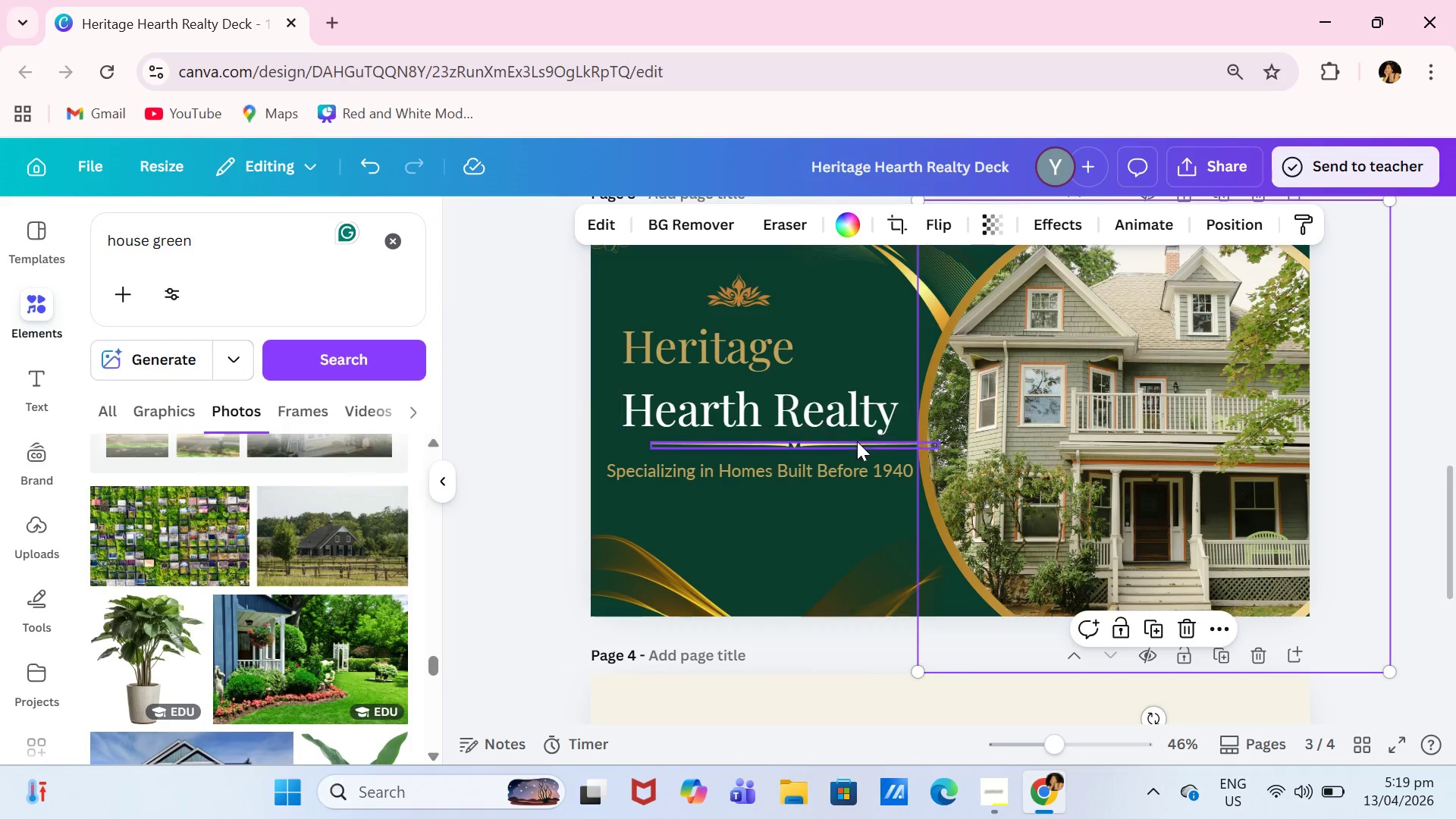 
left_click_drag(start_coordinate=[857, 441], to_coordinate=[830, 441])
 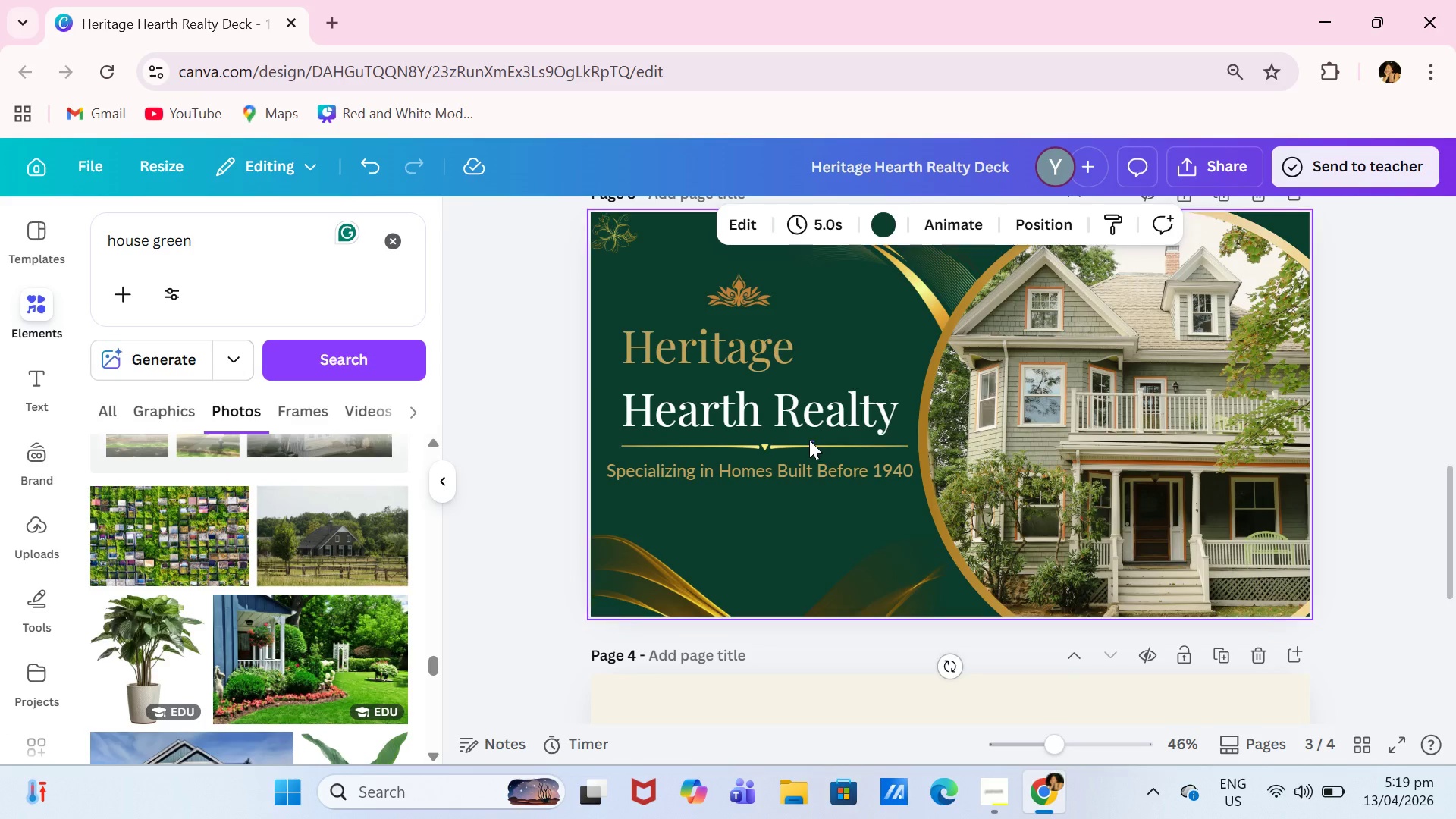 
double_click([830, 441])
 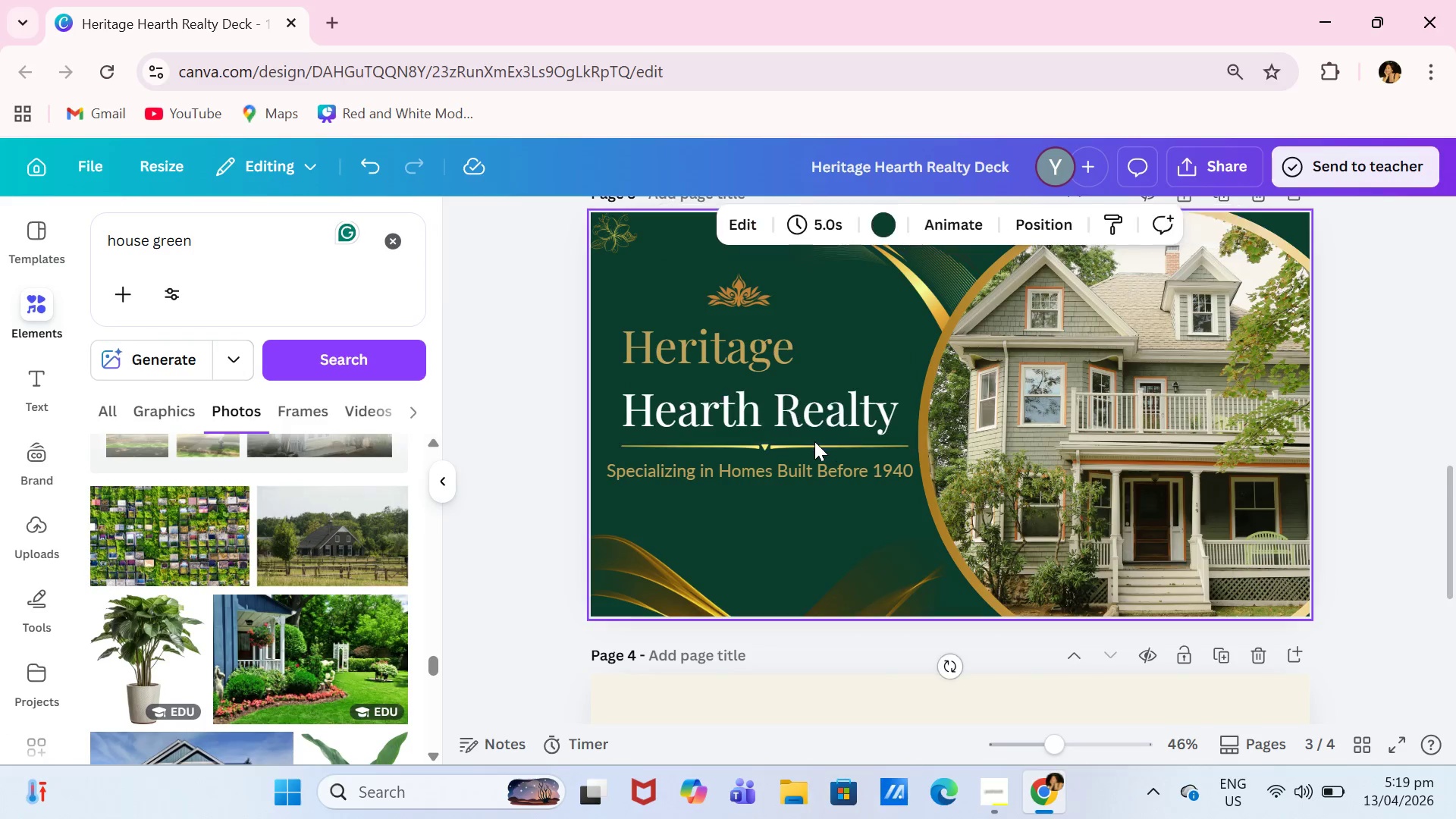 
triple_click([814, 441])
 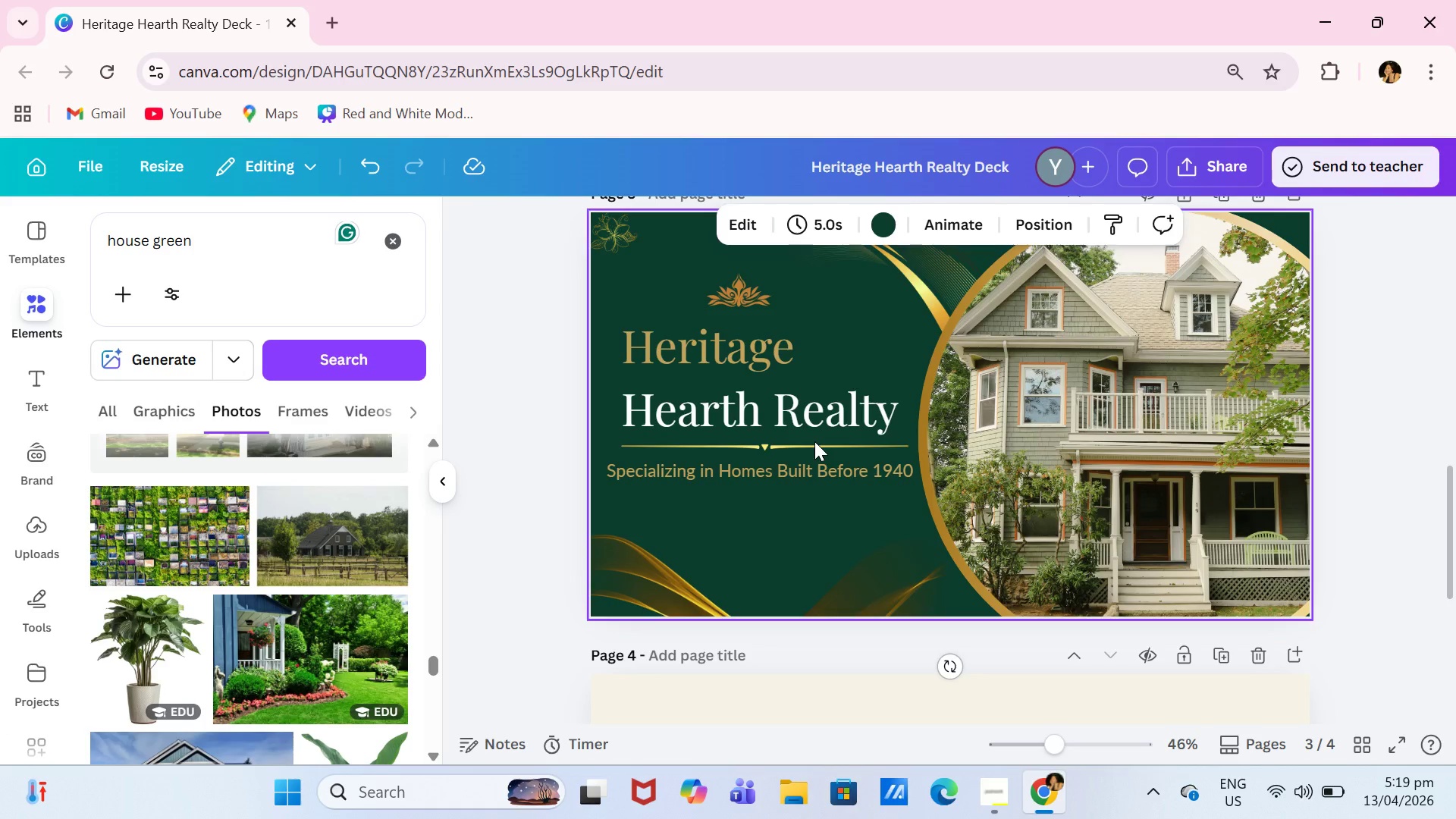 
left_click_drag(start_coordinate=[814, 441], to_coordinate=[792, 437])
 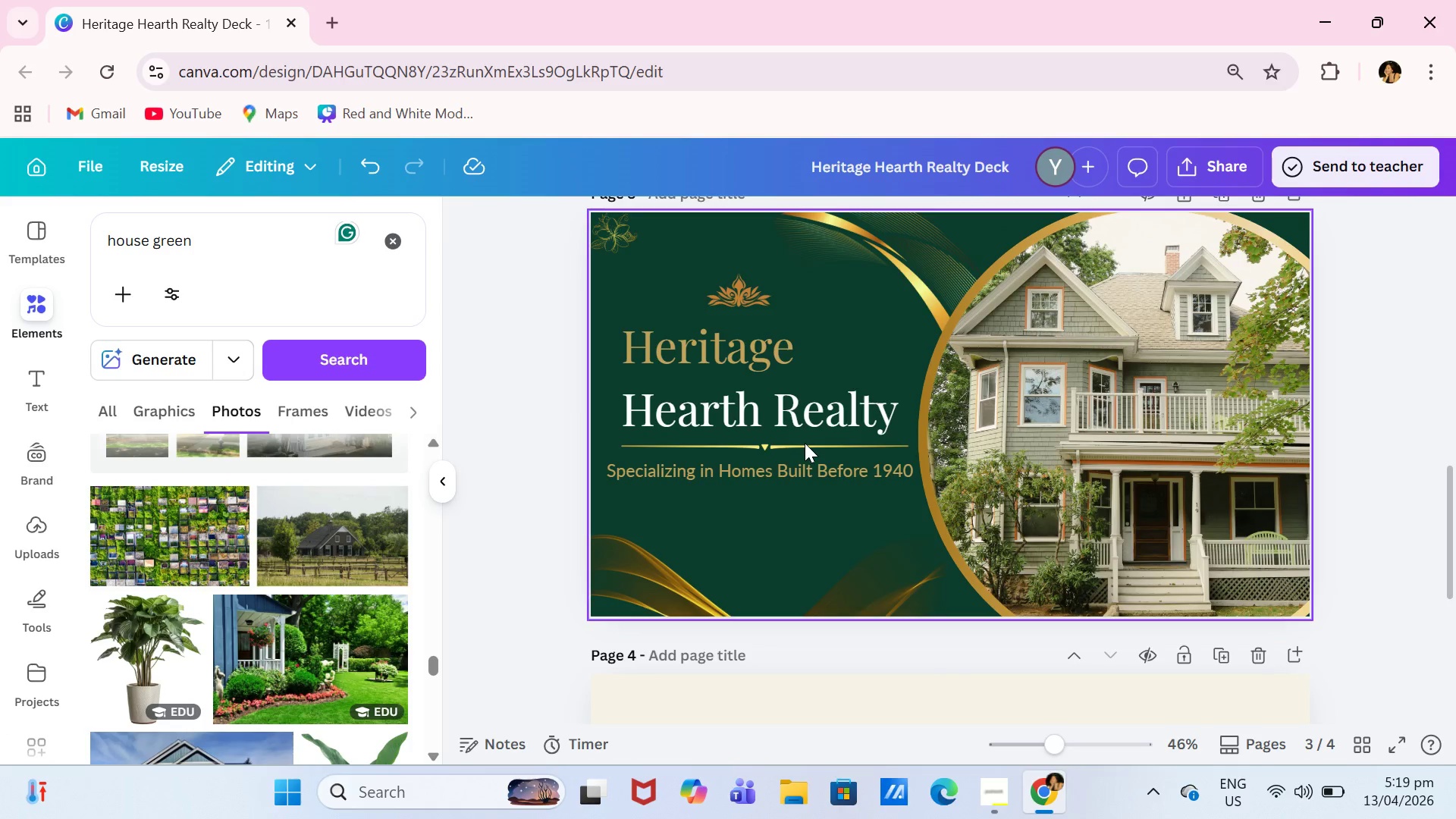 
left_click_drag(start_coordinate=[805, 443], to_coordinate=[793, 443])
 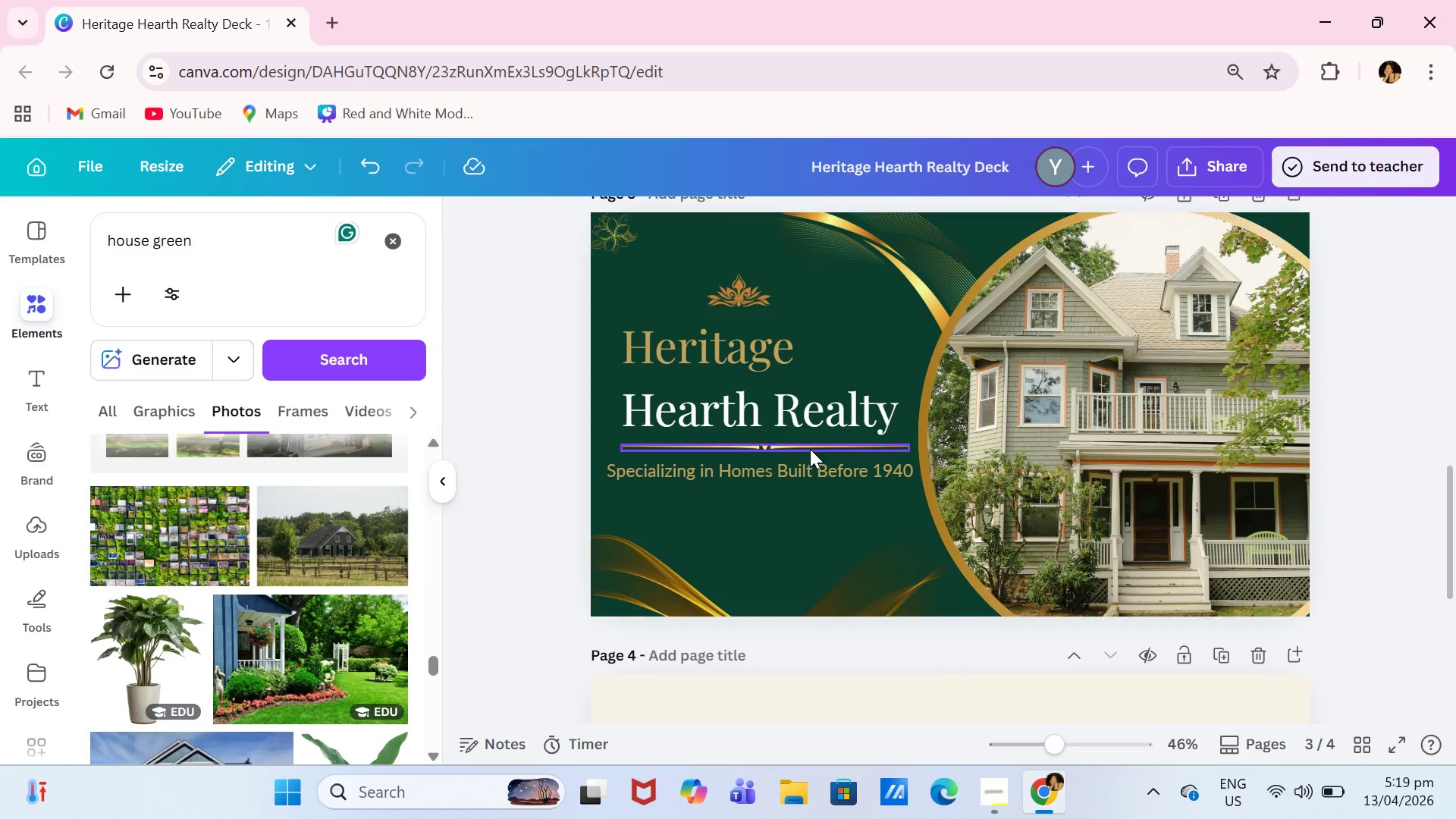 
double_click([810, 449])
 